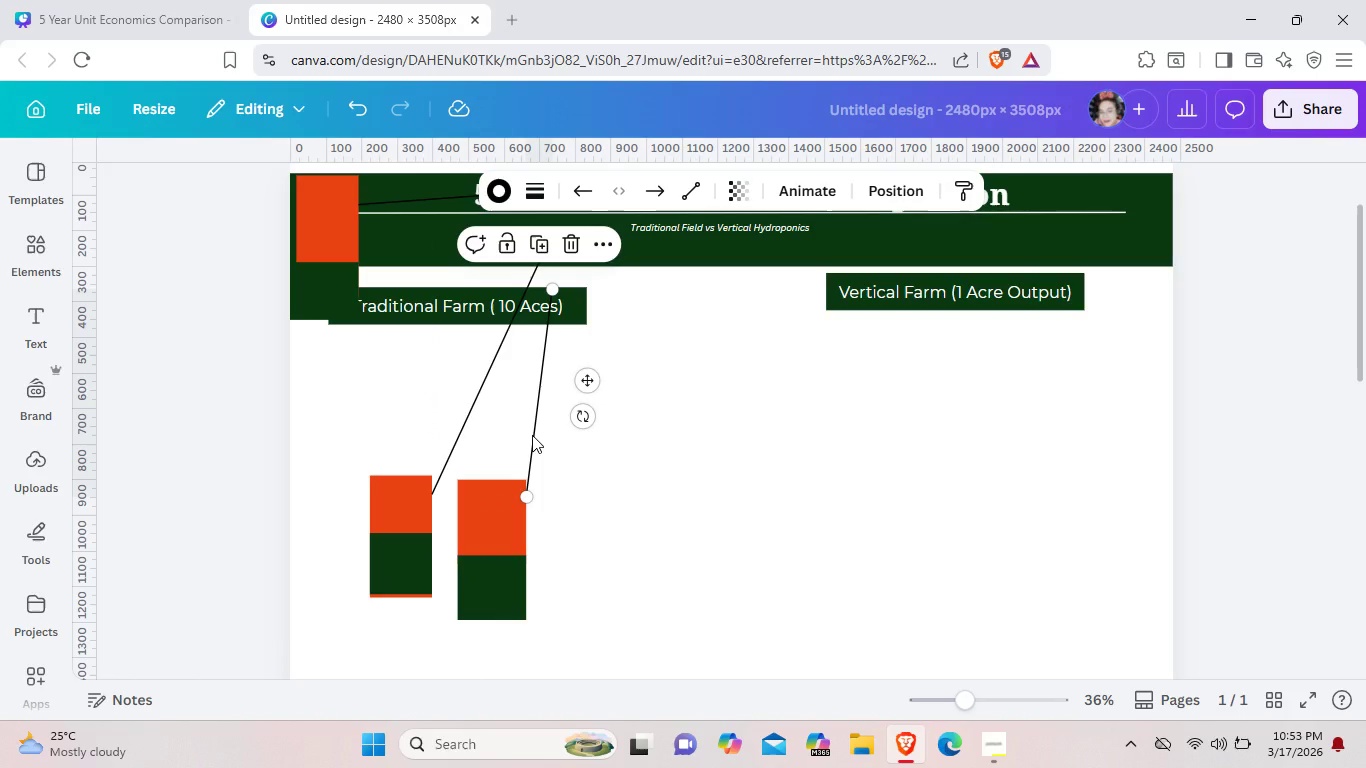 
key(Backspace)
 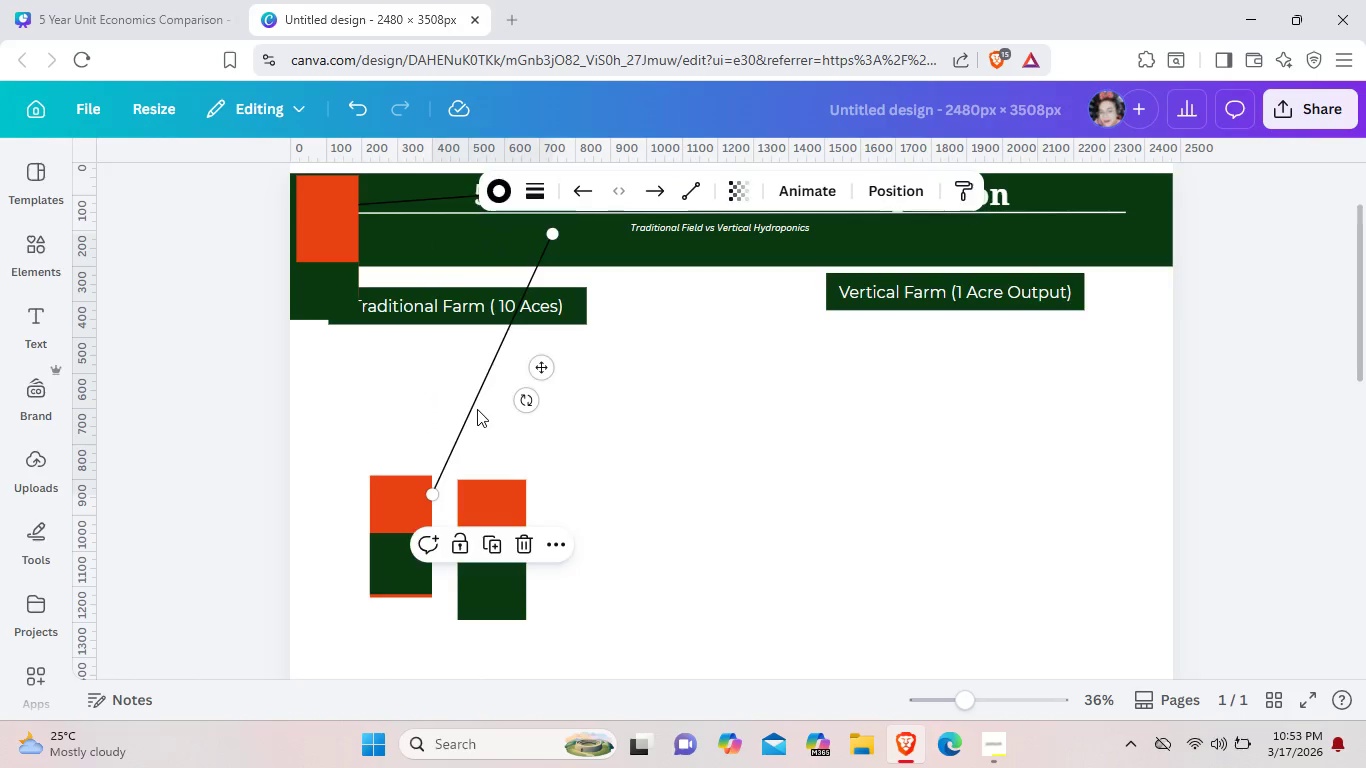 
left_click([477, 409])
 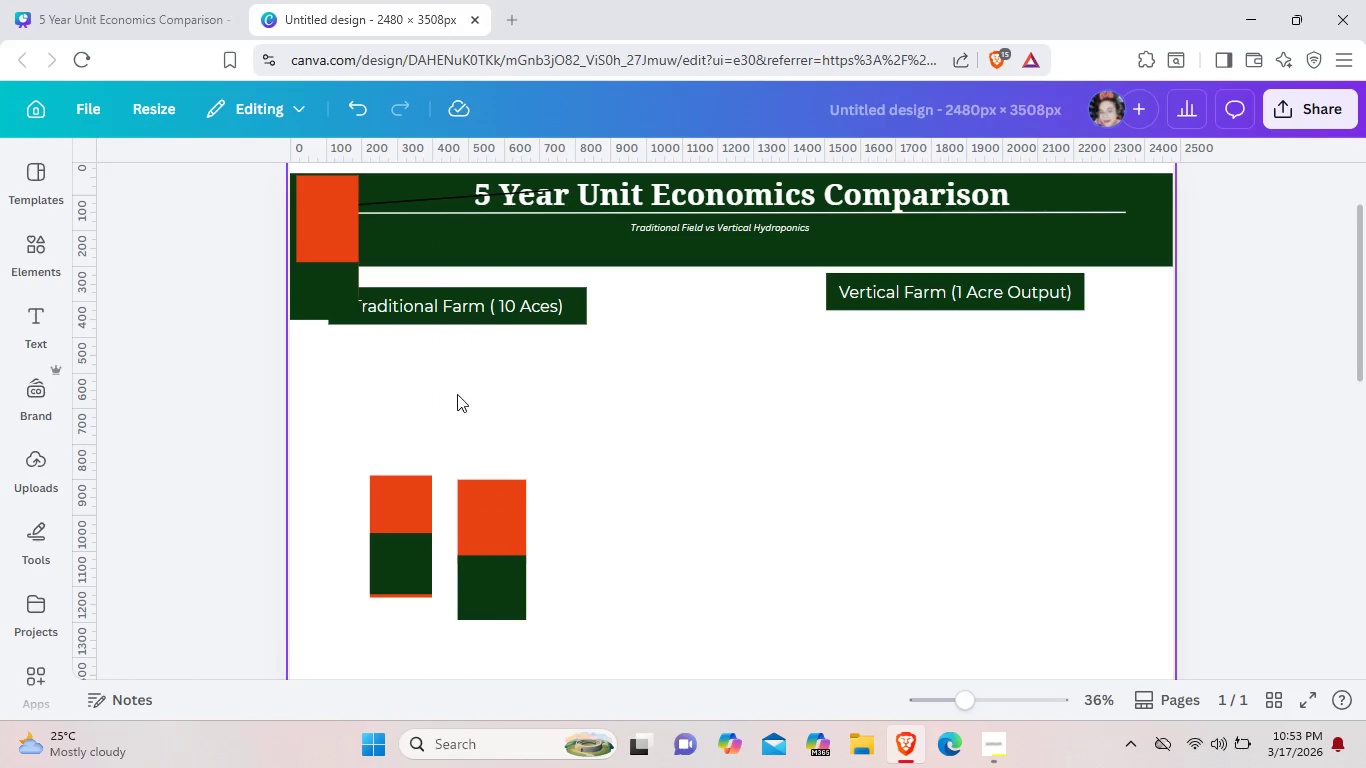 
key(Backspace)
 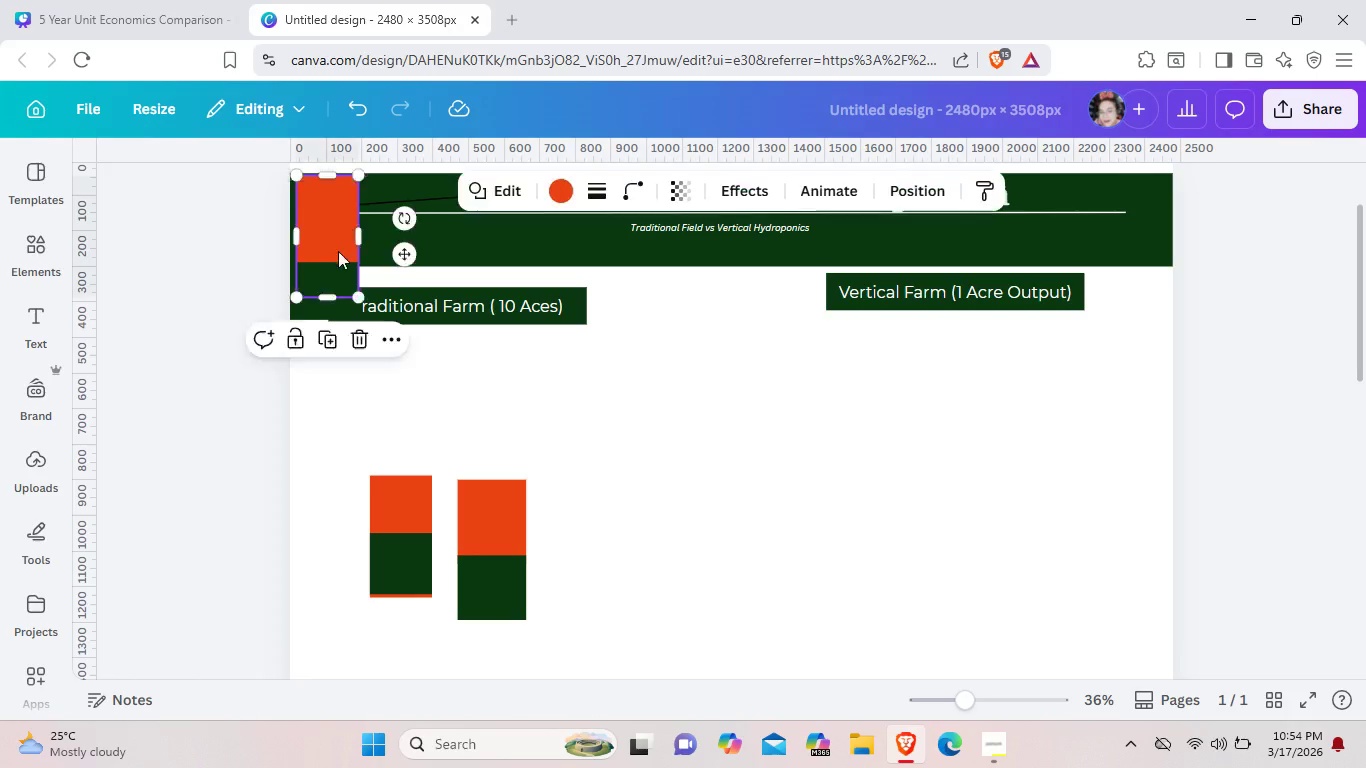 
left_click_drag(start_coordinate=[341, 222], to_coordinate=[324, 528])
 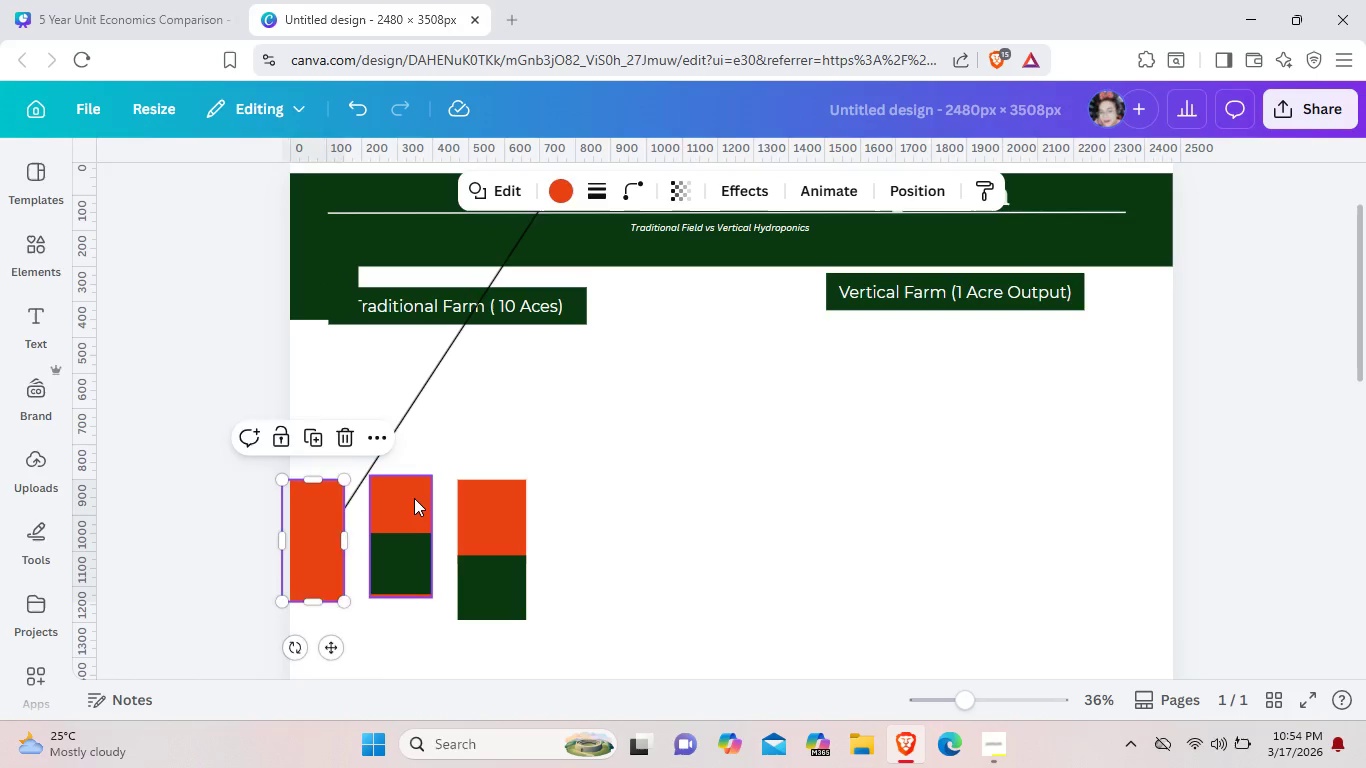 
left_click_drag(start_coordinate=[414, 498], to_coordinate=[407, 526])
 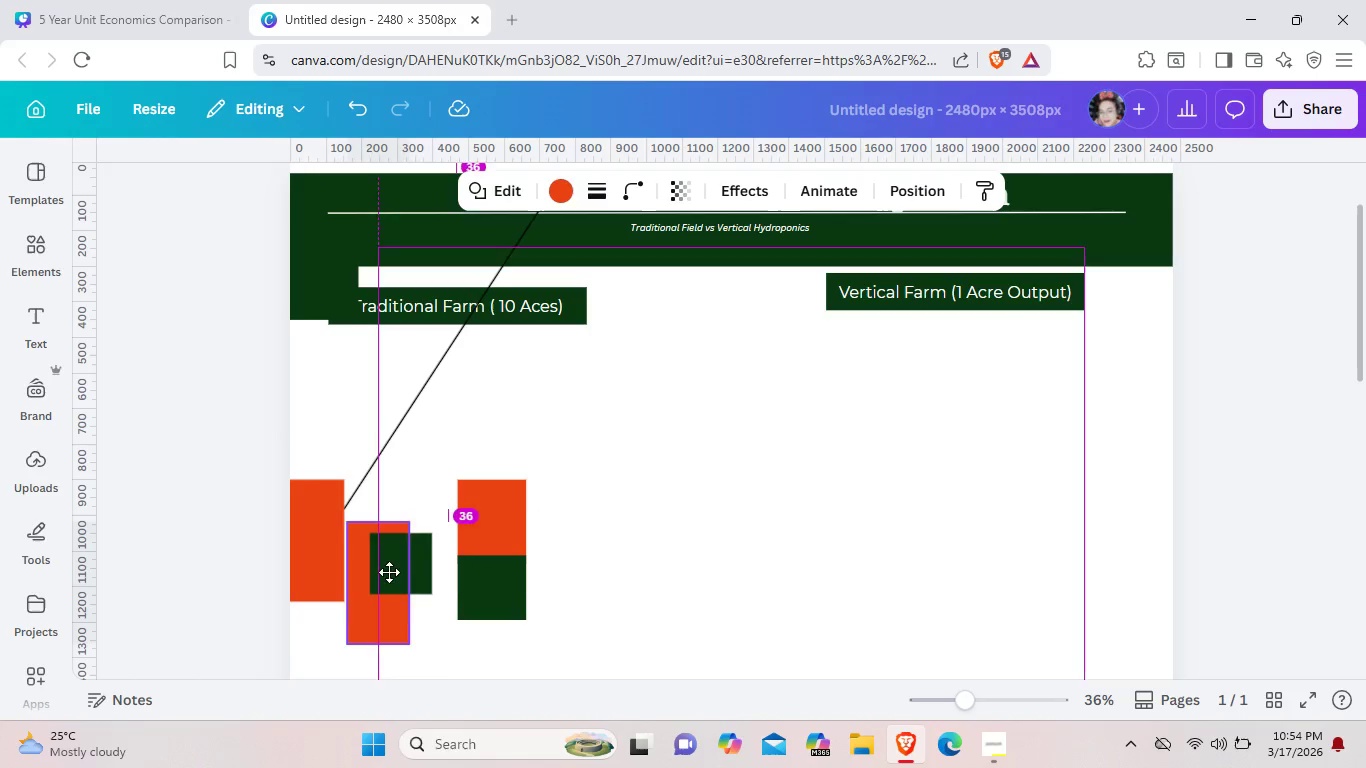 
left_click_drag(start_coordinate=[402, 549], to_coordinate=[410, 545])
 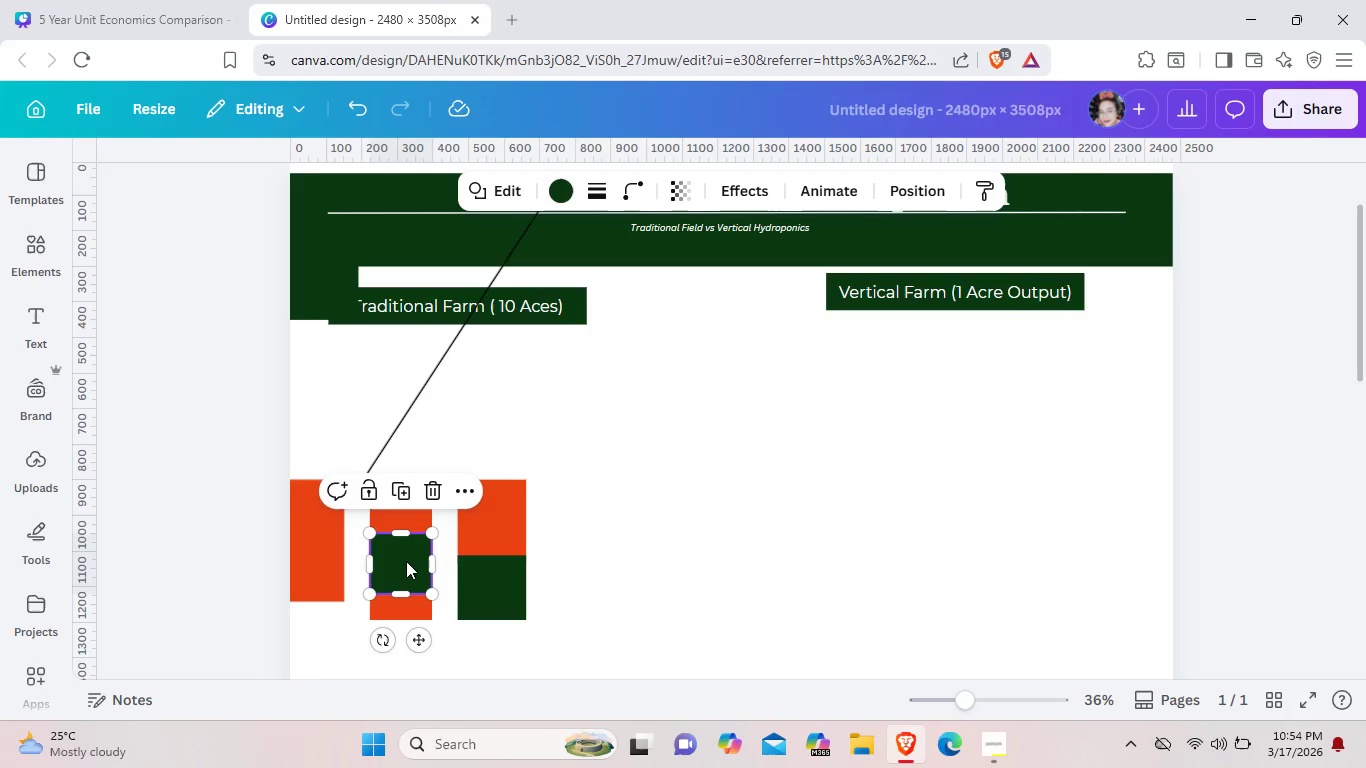 
left_click([406, 561])
 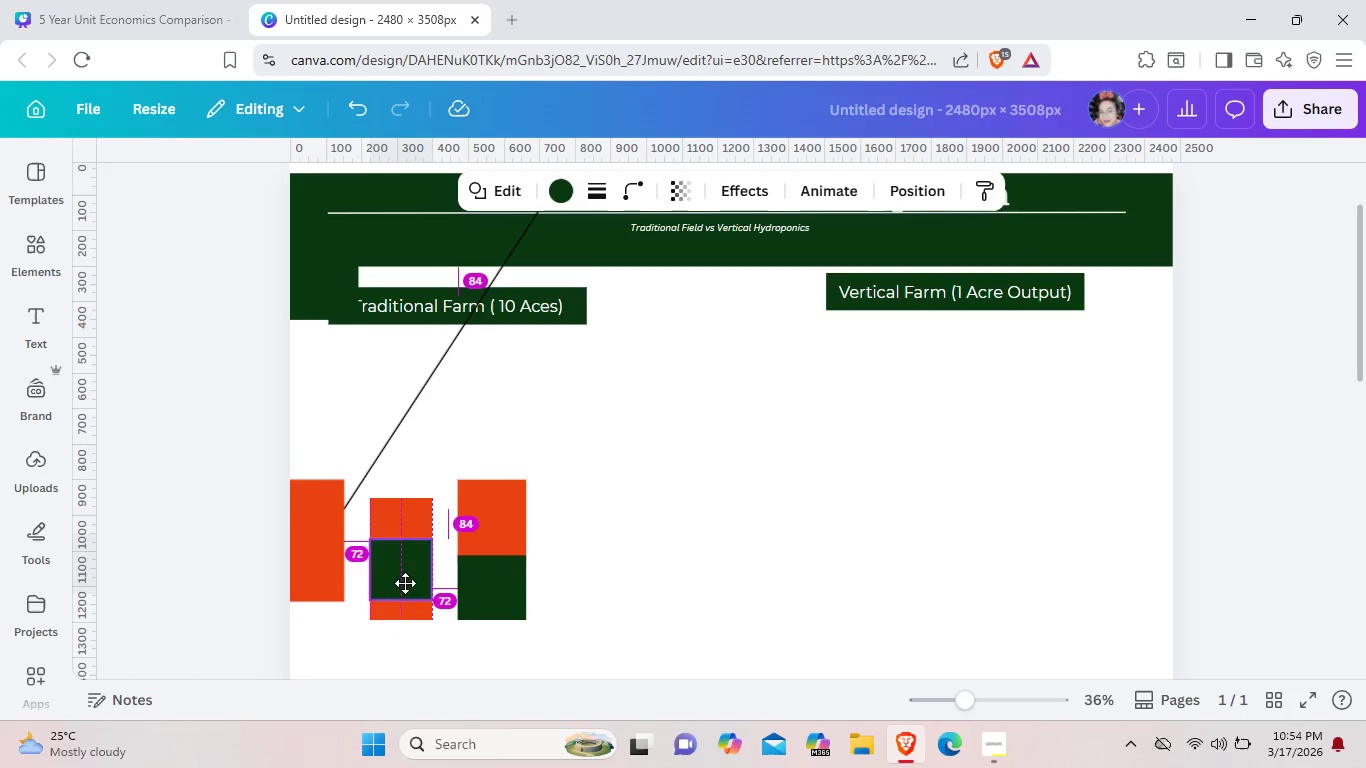 
left_click_drag(start_coordinate=[405, 568], to_coordinate=[405, 594])
 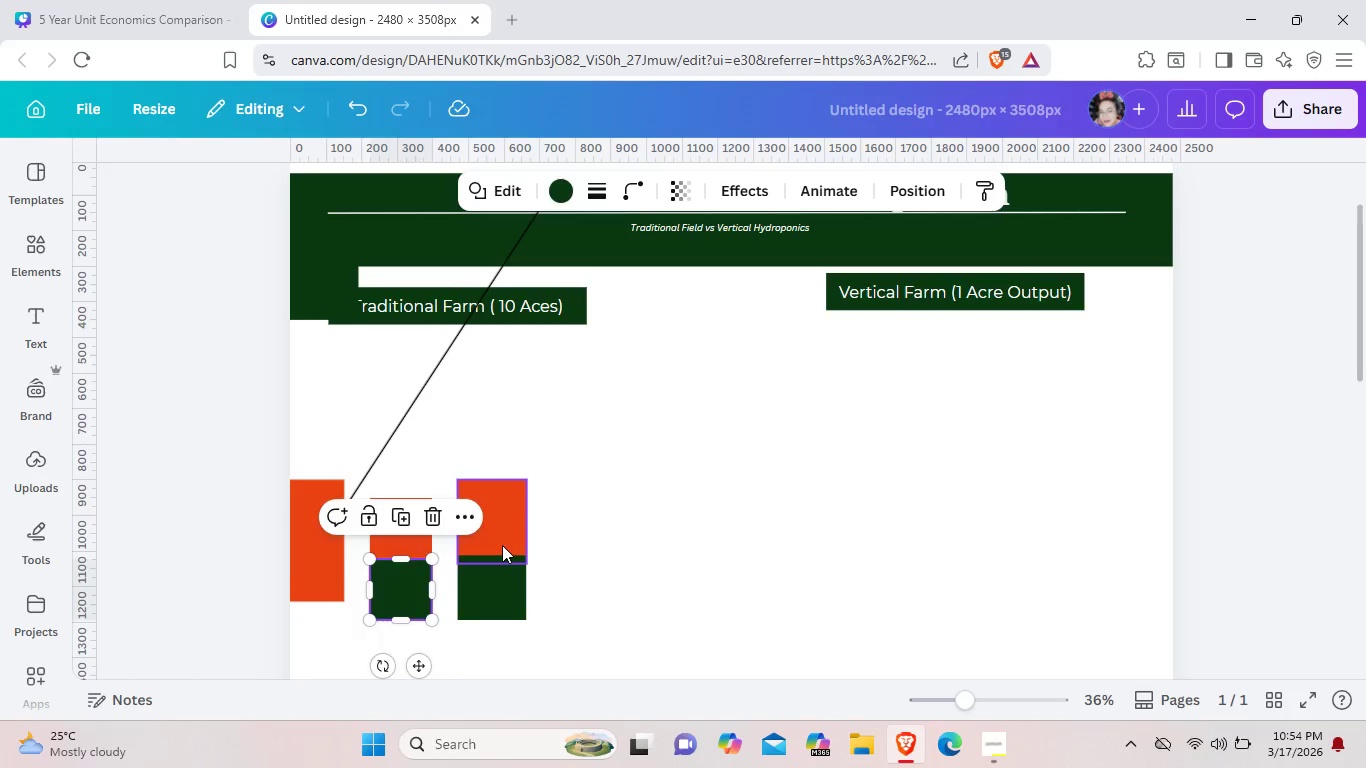 
left_click([502, 545])
 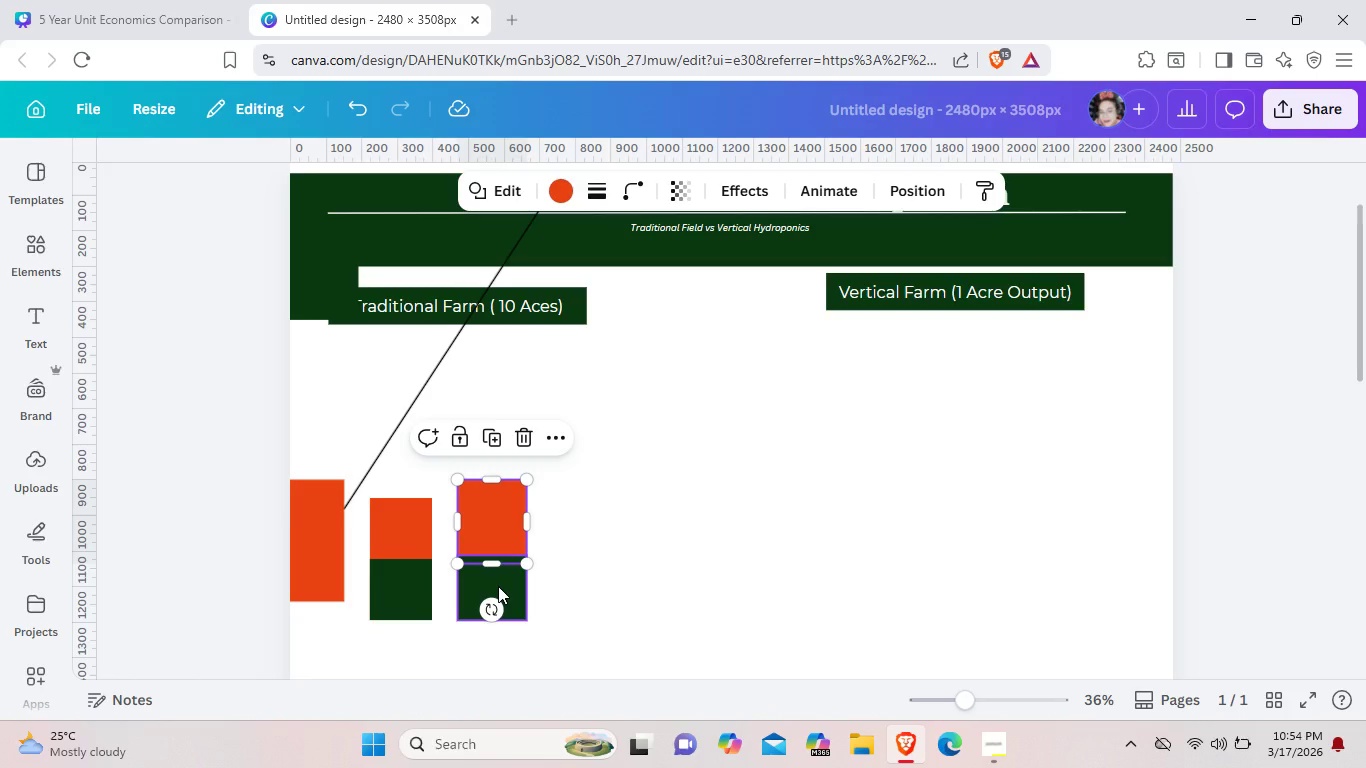 
left_click([498, 586])
 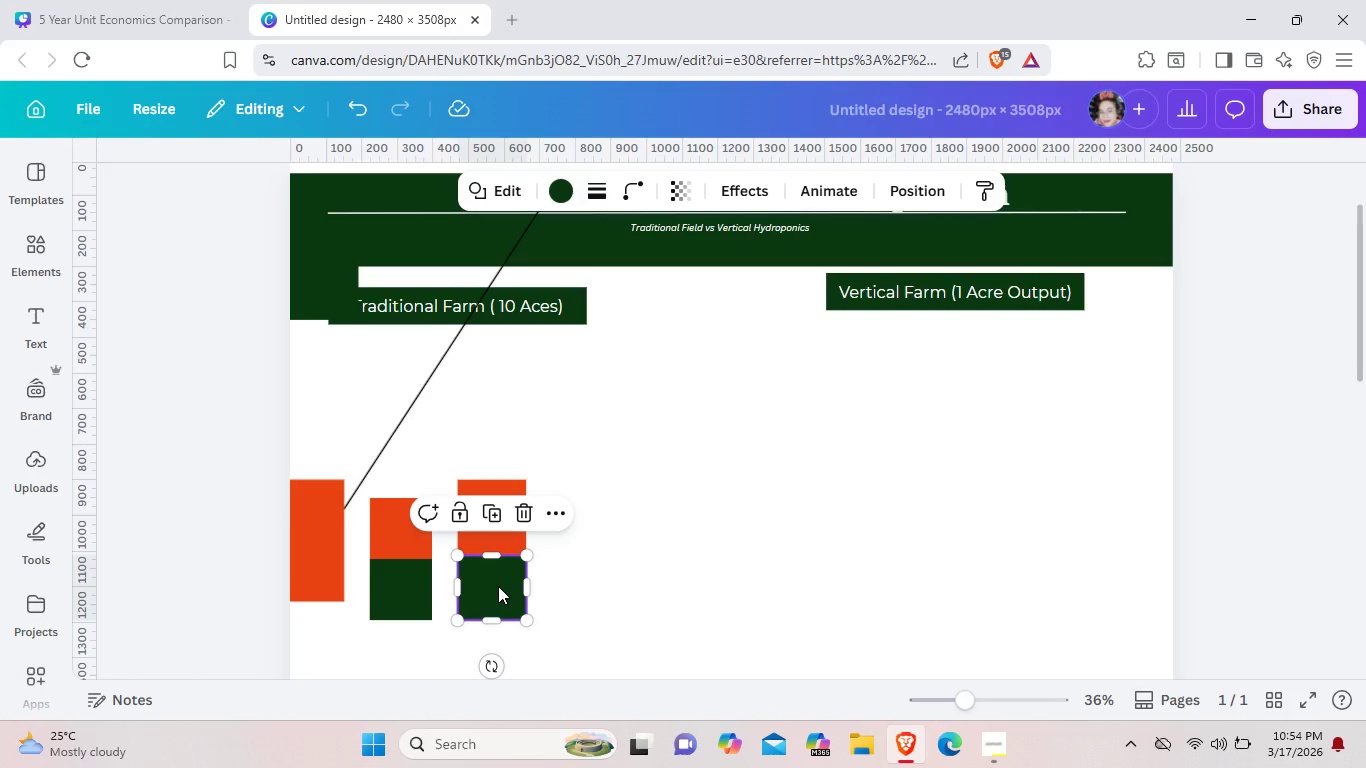 
left_click_drag(start_coordinate=[498, 586], to_coordinate=[652, 579])
 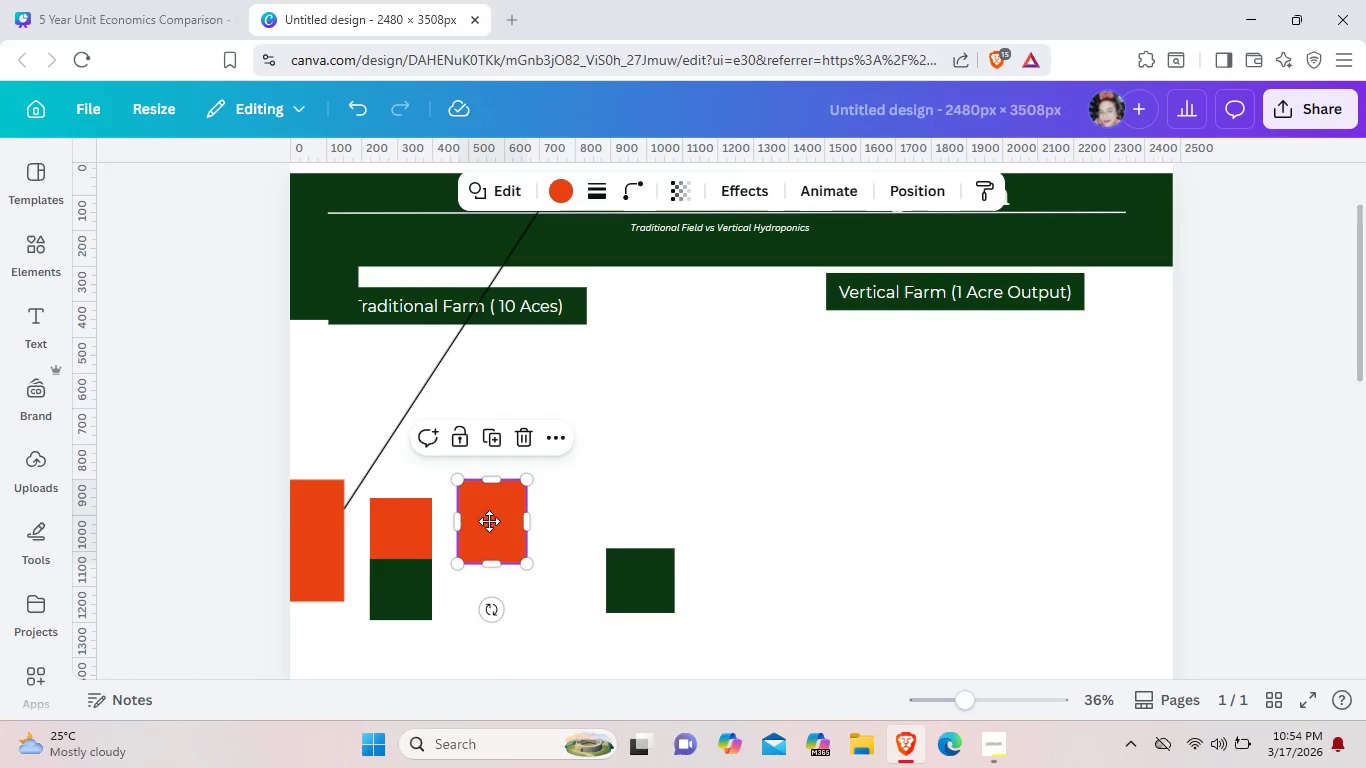 
left_click_drag(start_coordinate=[490, 514], to_coordinate=[484, 575])
 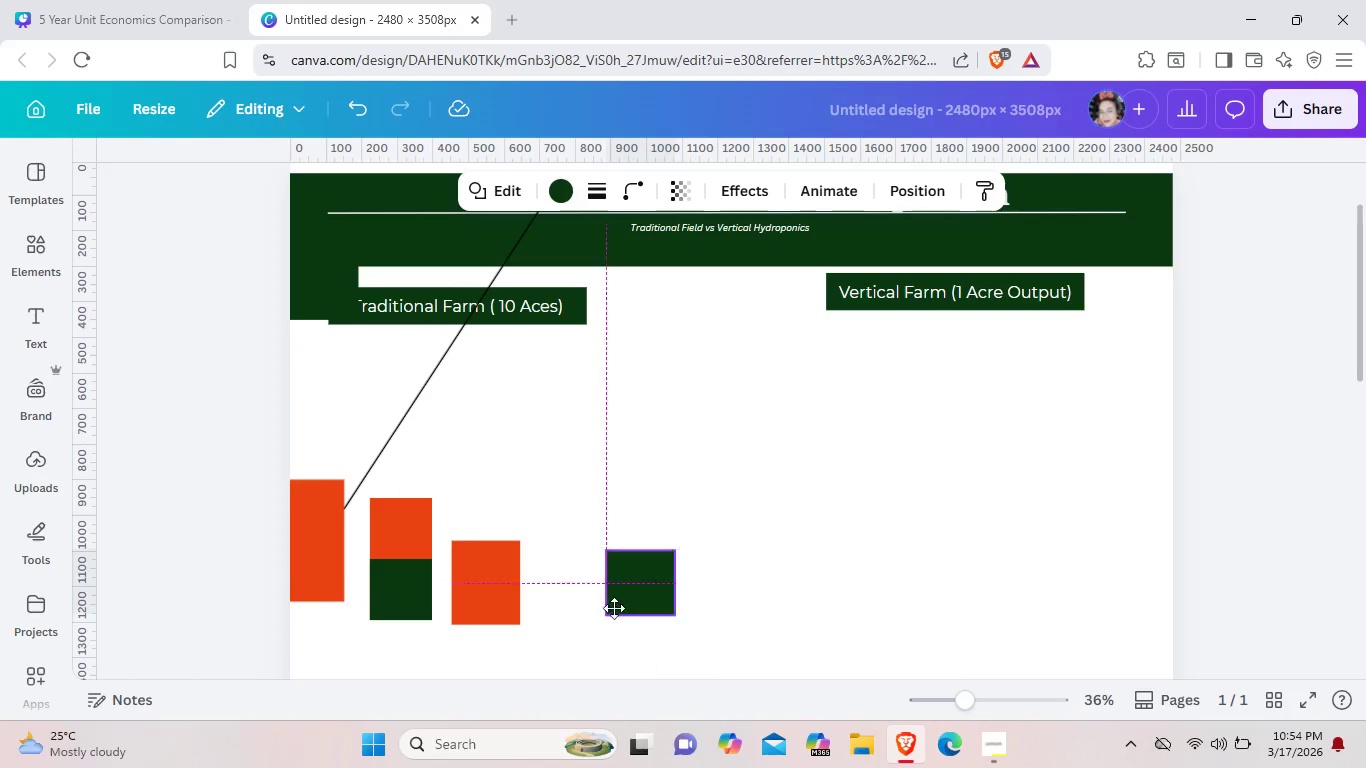 
left_click_drag(start_coordinate=[652, 590], to_coordinate=[493, 622])
 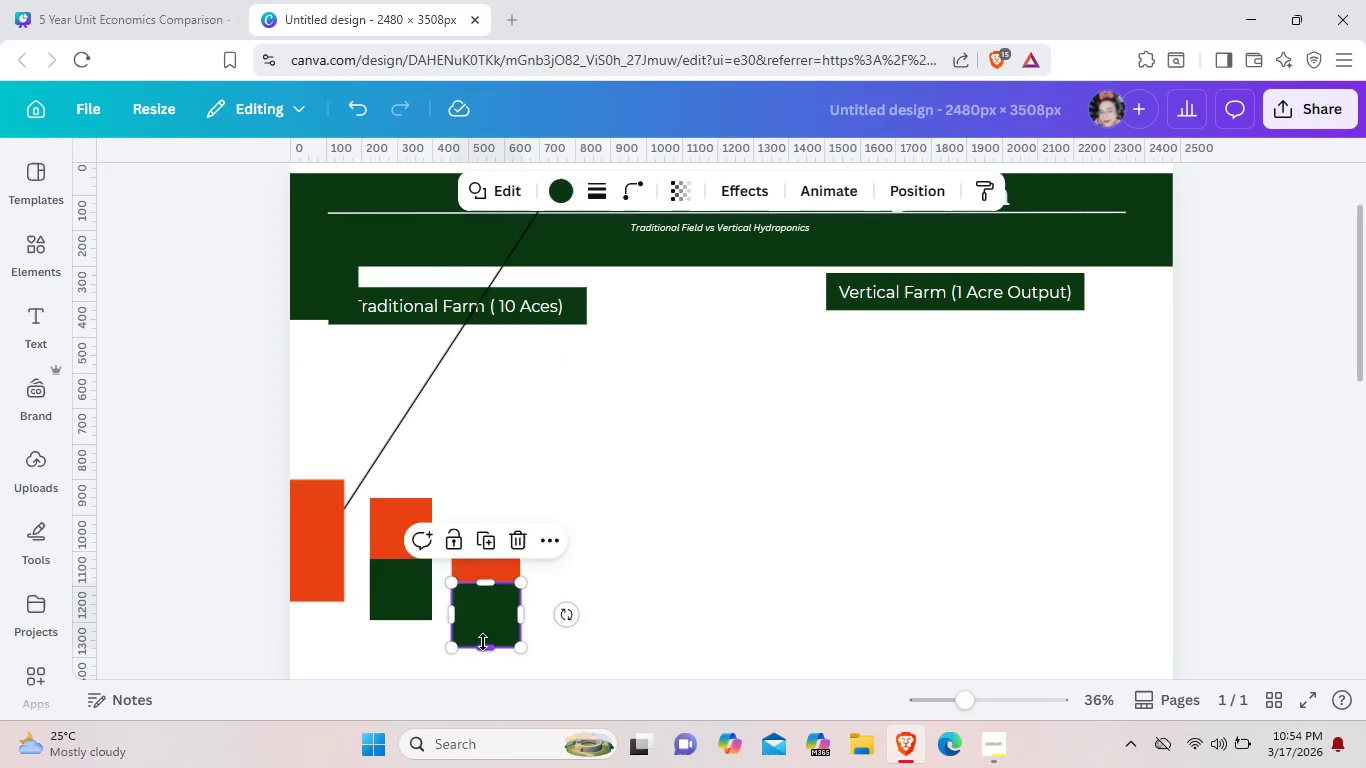 
left_click_drag(start_coordinate=[480, 652], to_coordinate=[484, 635])
 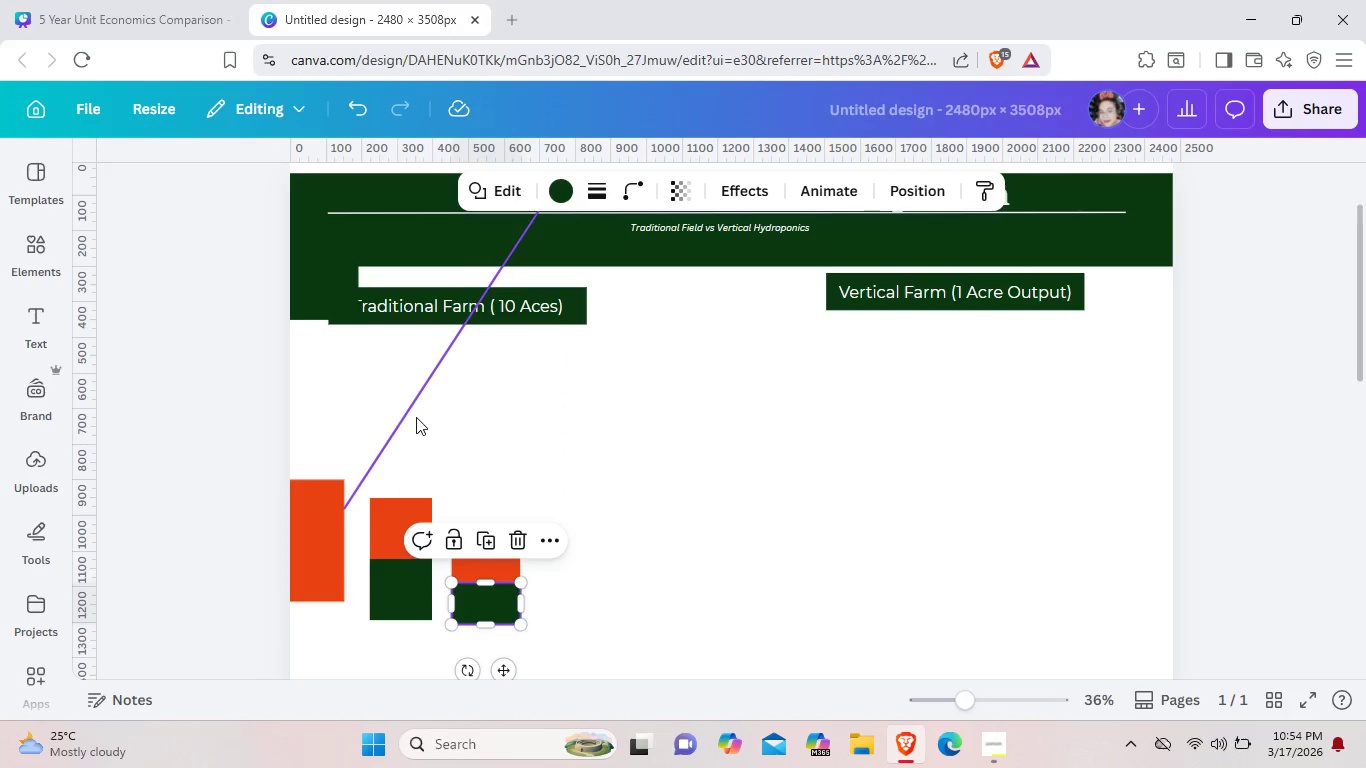 
left_click([416, 417])
 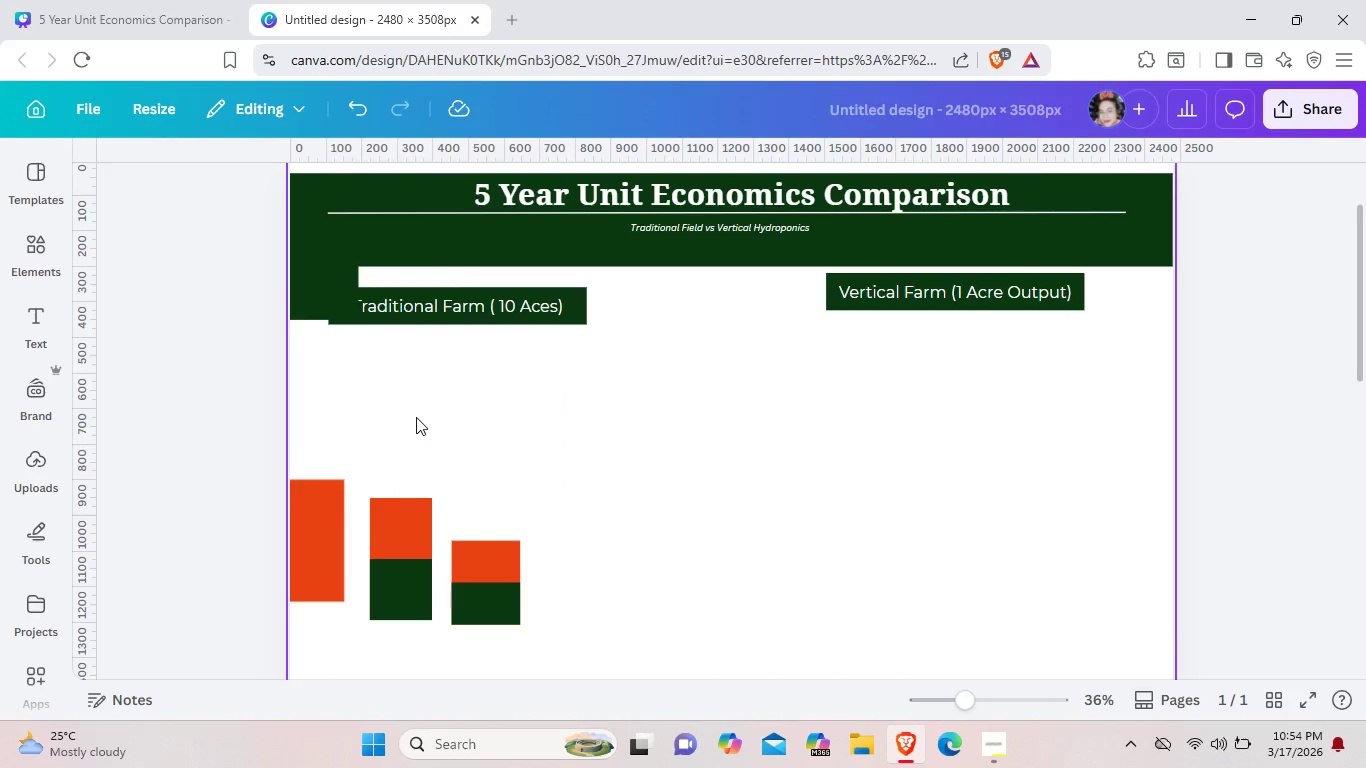 
key(Backspace)
 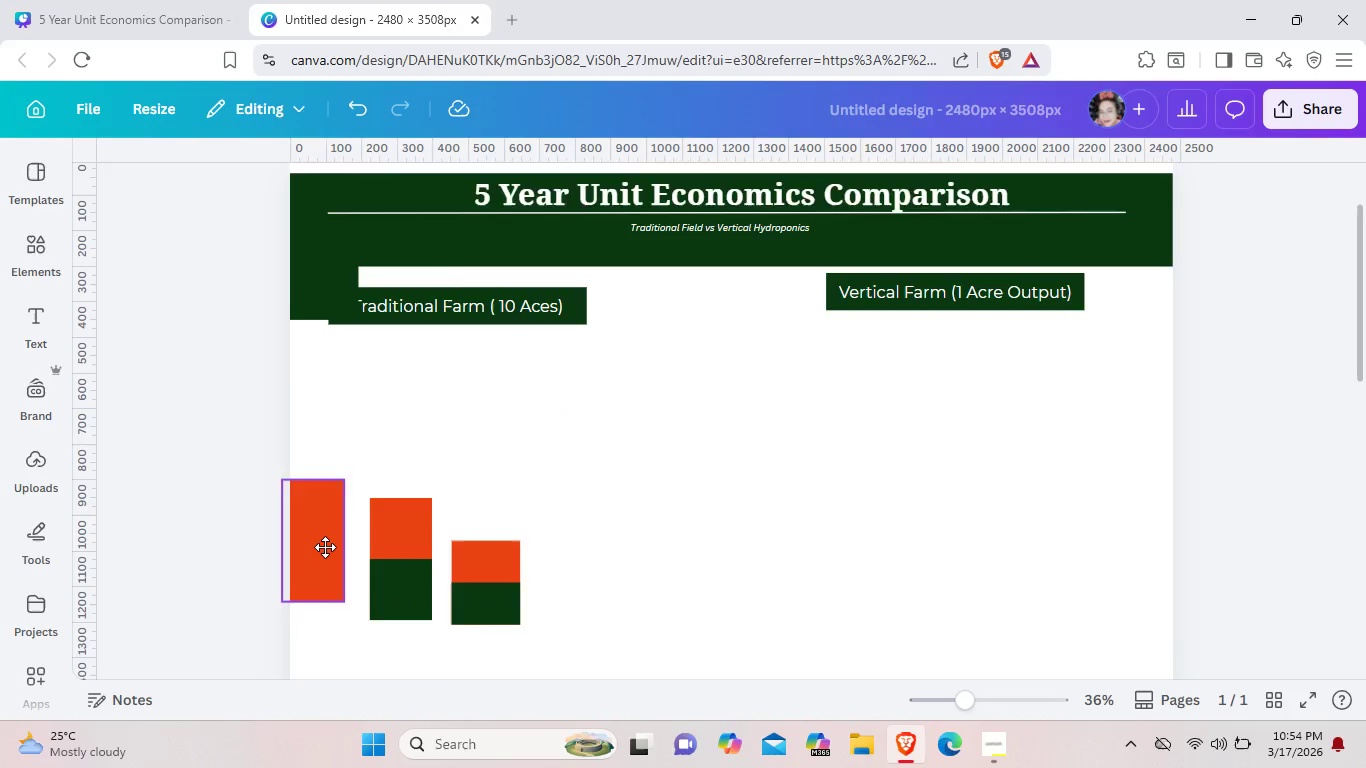 
left_click_drag(start_coordinate=[328, 520], to_coordinate=[334, 536])
 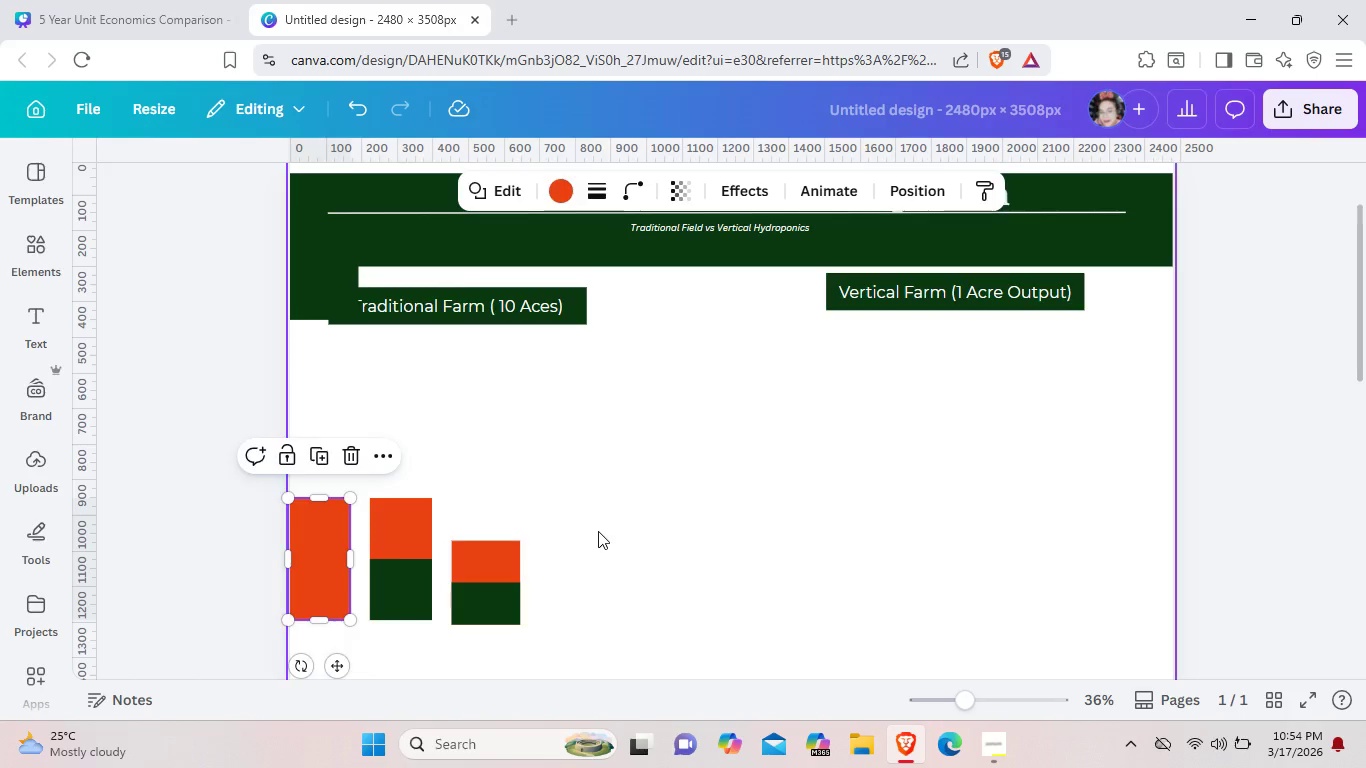 
left_click([606, 526])
 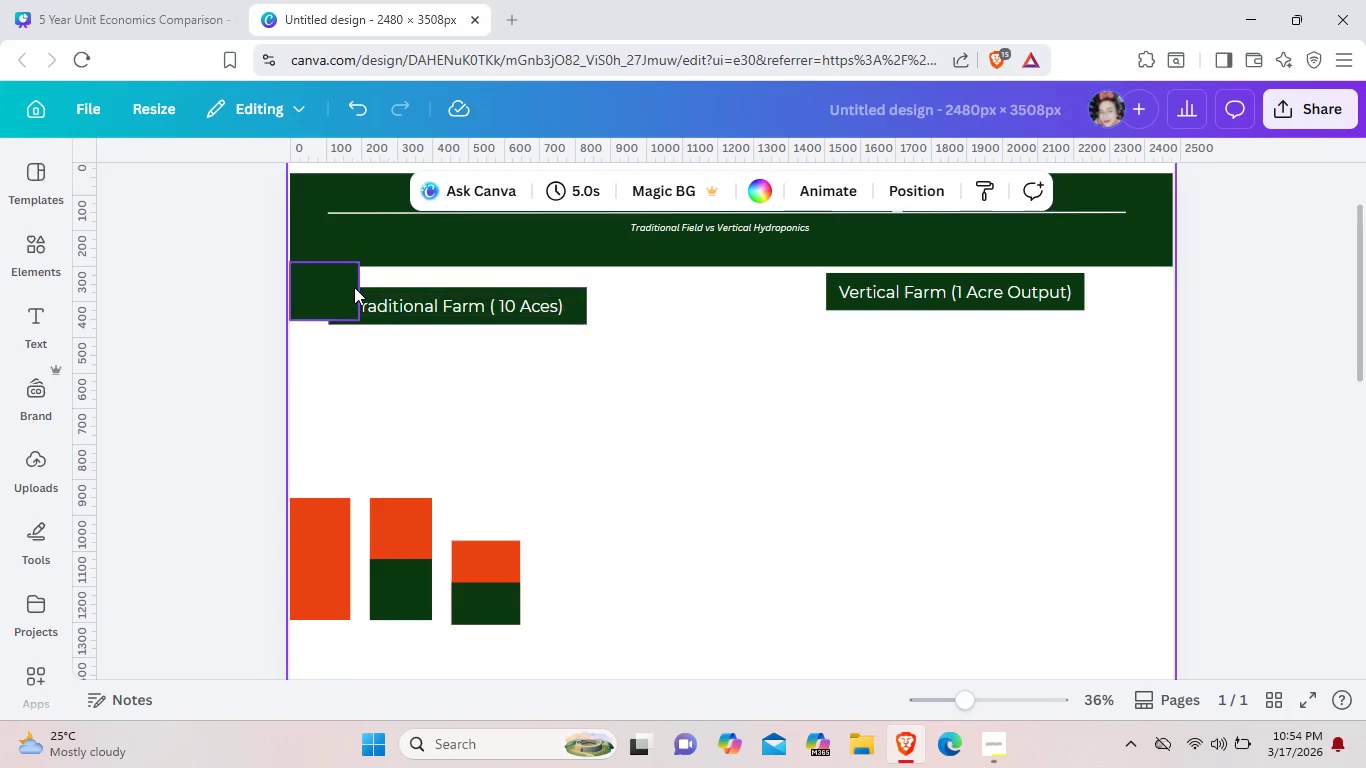 
left_click_drag(start_coordinate=[344, 287], to_coordinate=[339, 589])
 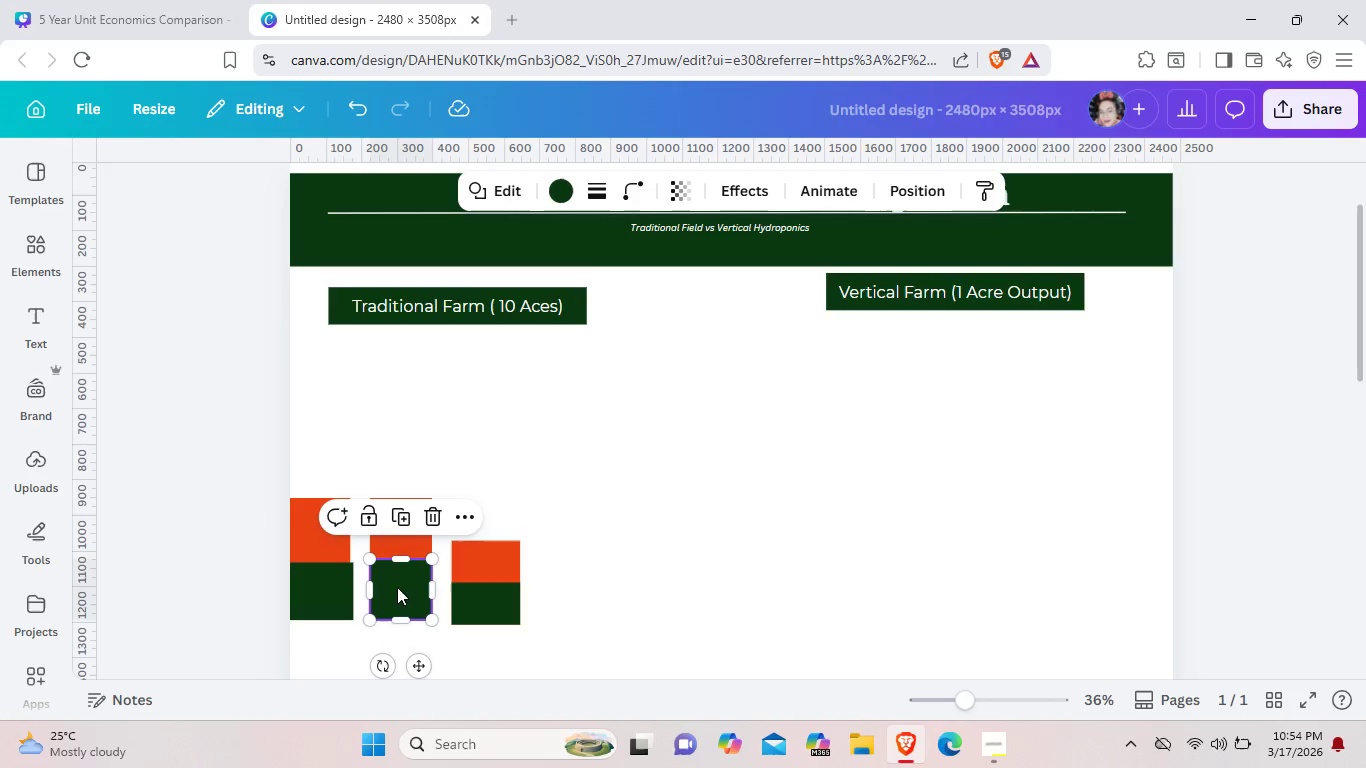 
left_click([397, 587])
 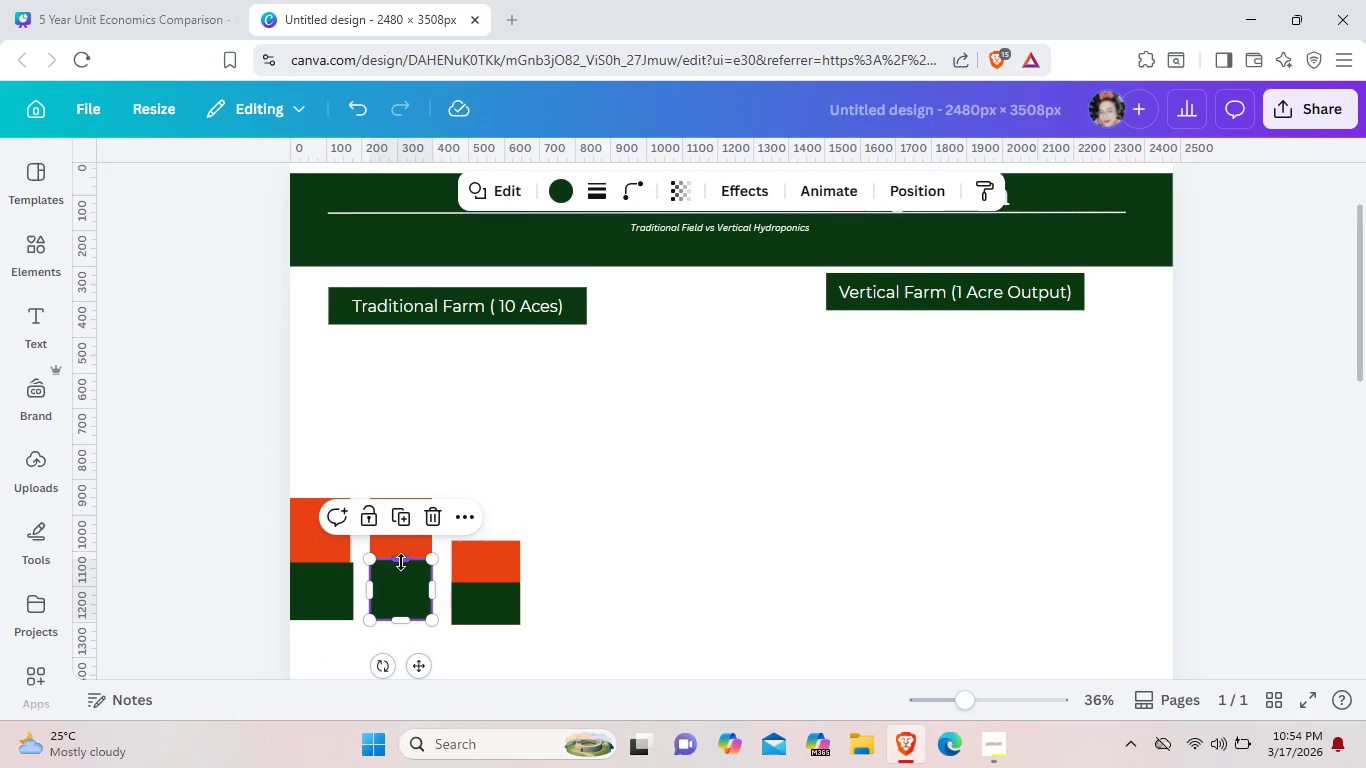 
left_click_drag(start_coordinate=[401, 562], to_coordinate=[400, 581])
 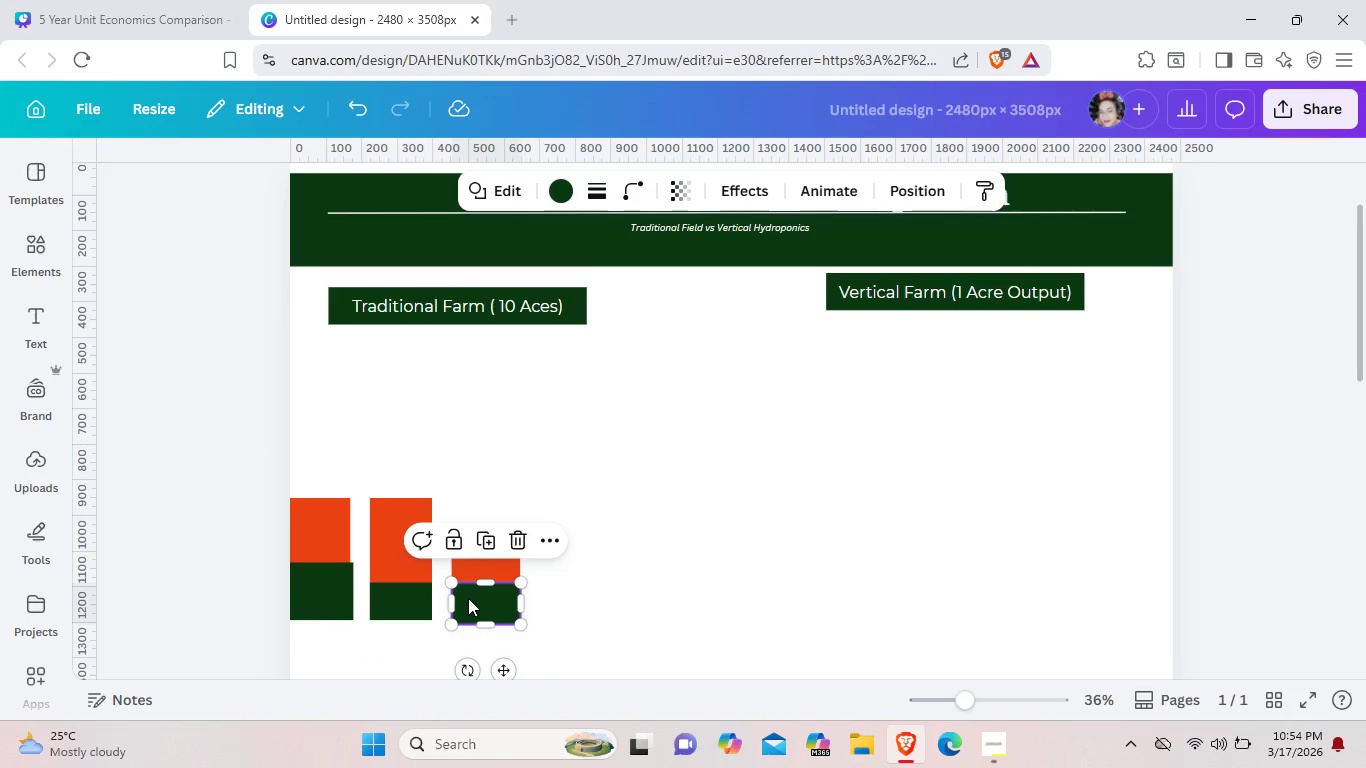 
left_click([467, 598])
 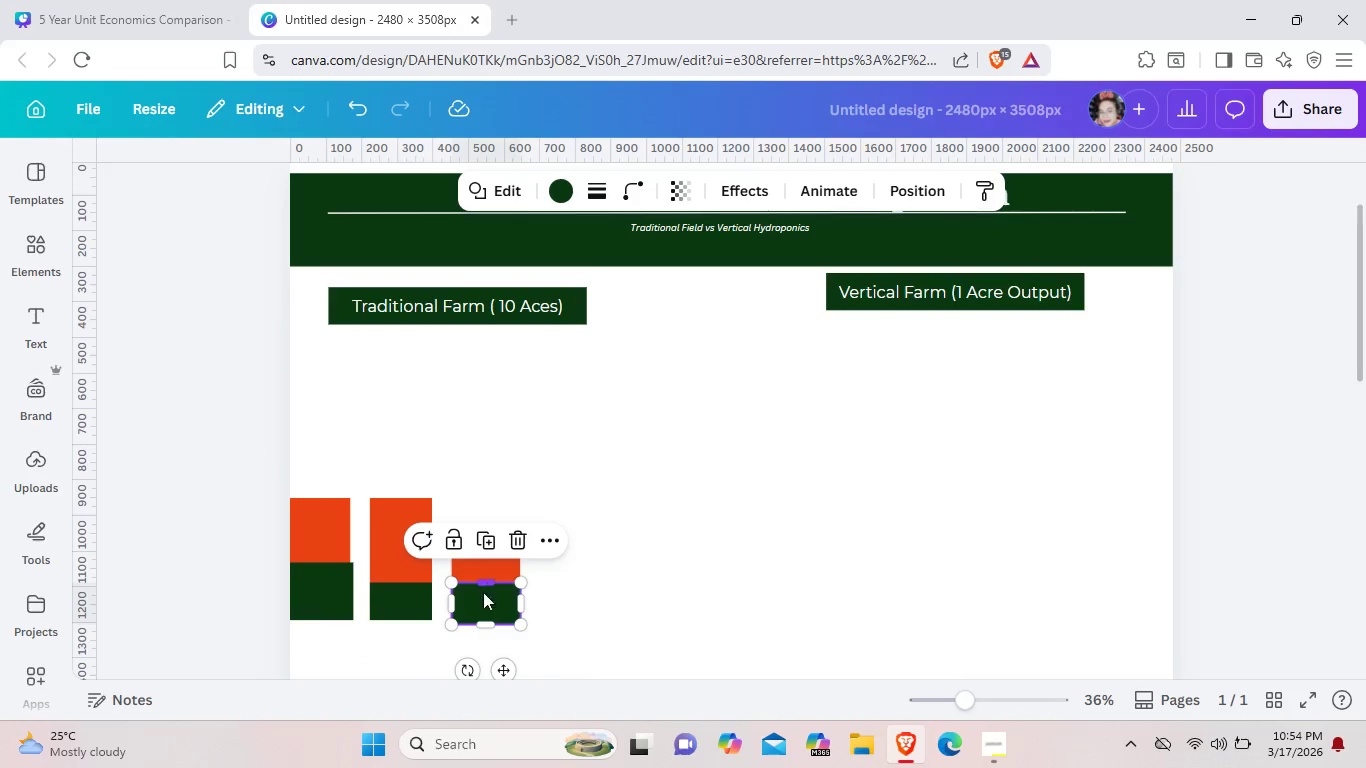 
left_click_drag(start_coordinate=[483, 587], to_coordinate=[482, 595])
 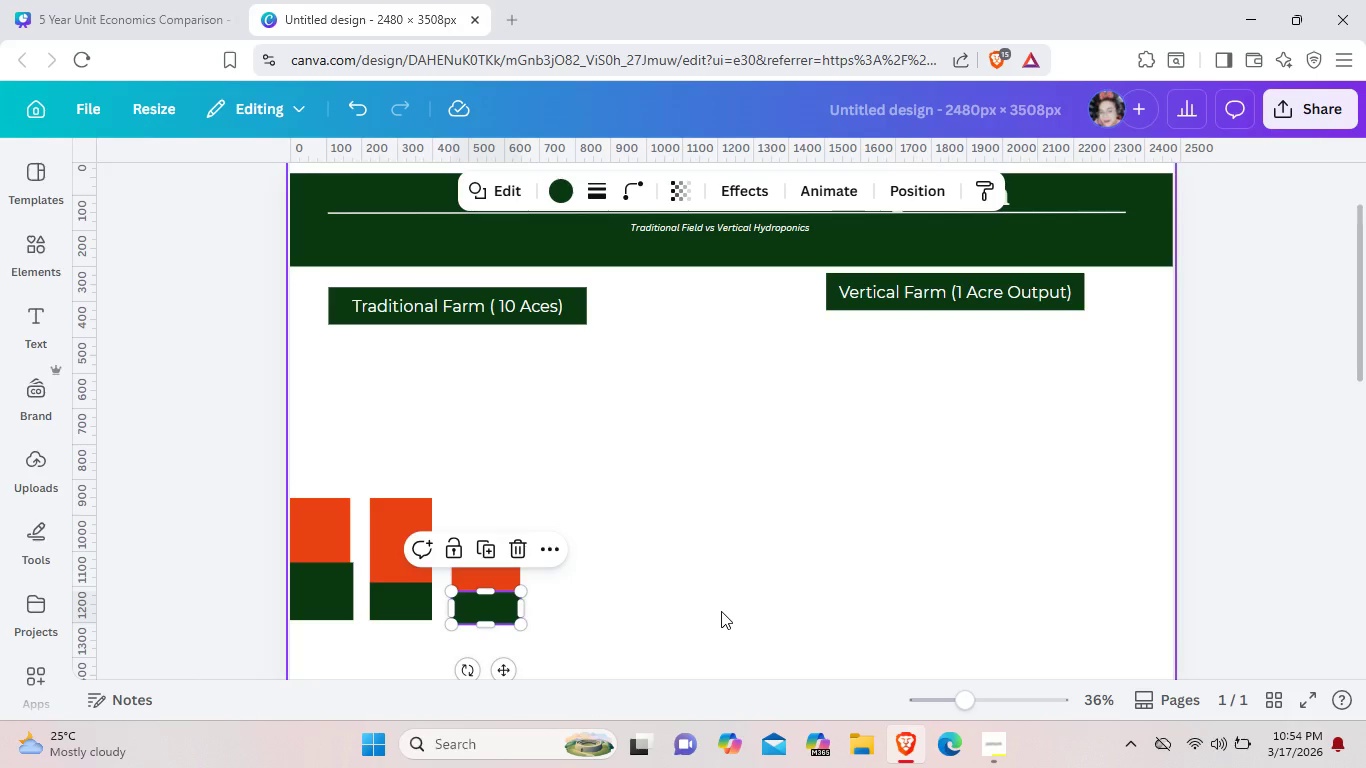 
left_click([718, 613])
 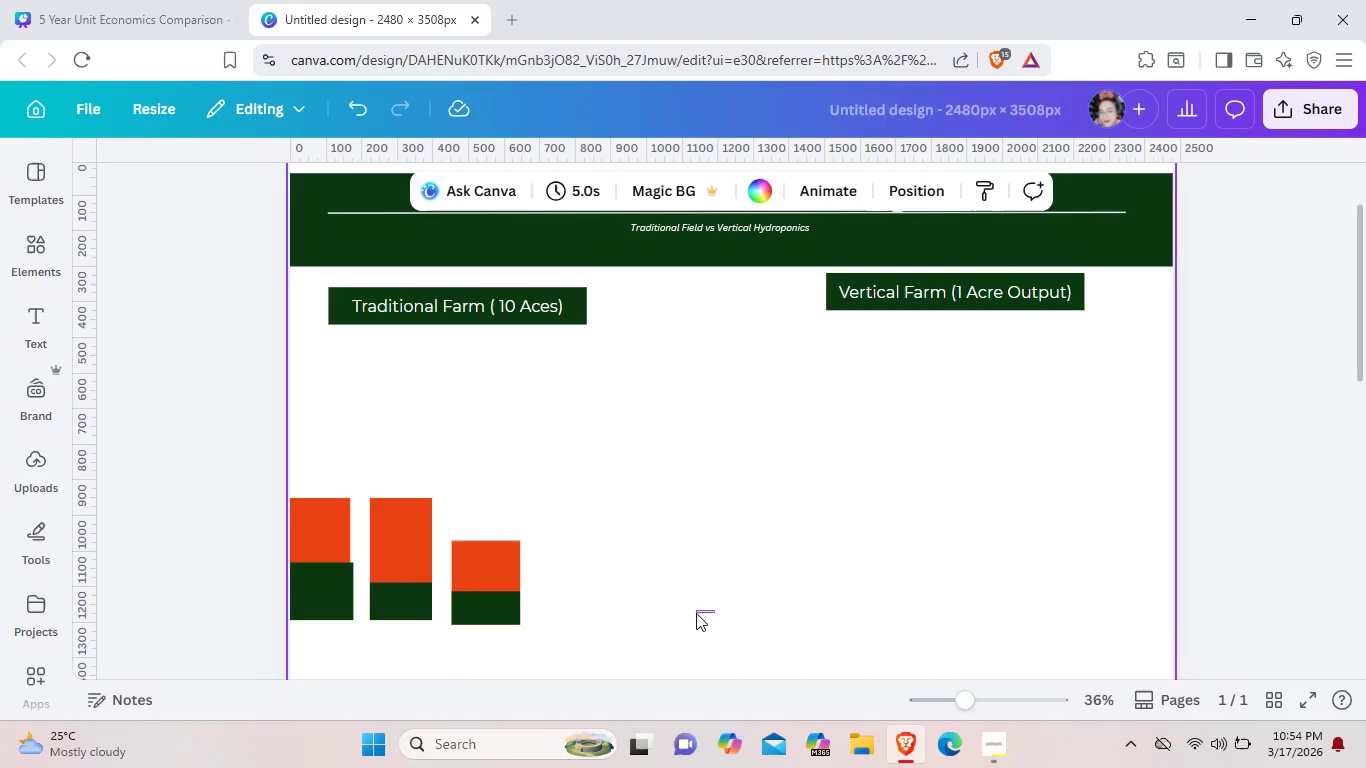 
left_click_drag(start_coordinate=[715, 610], to_coordinate=[647, 575])
 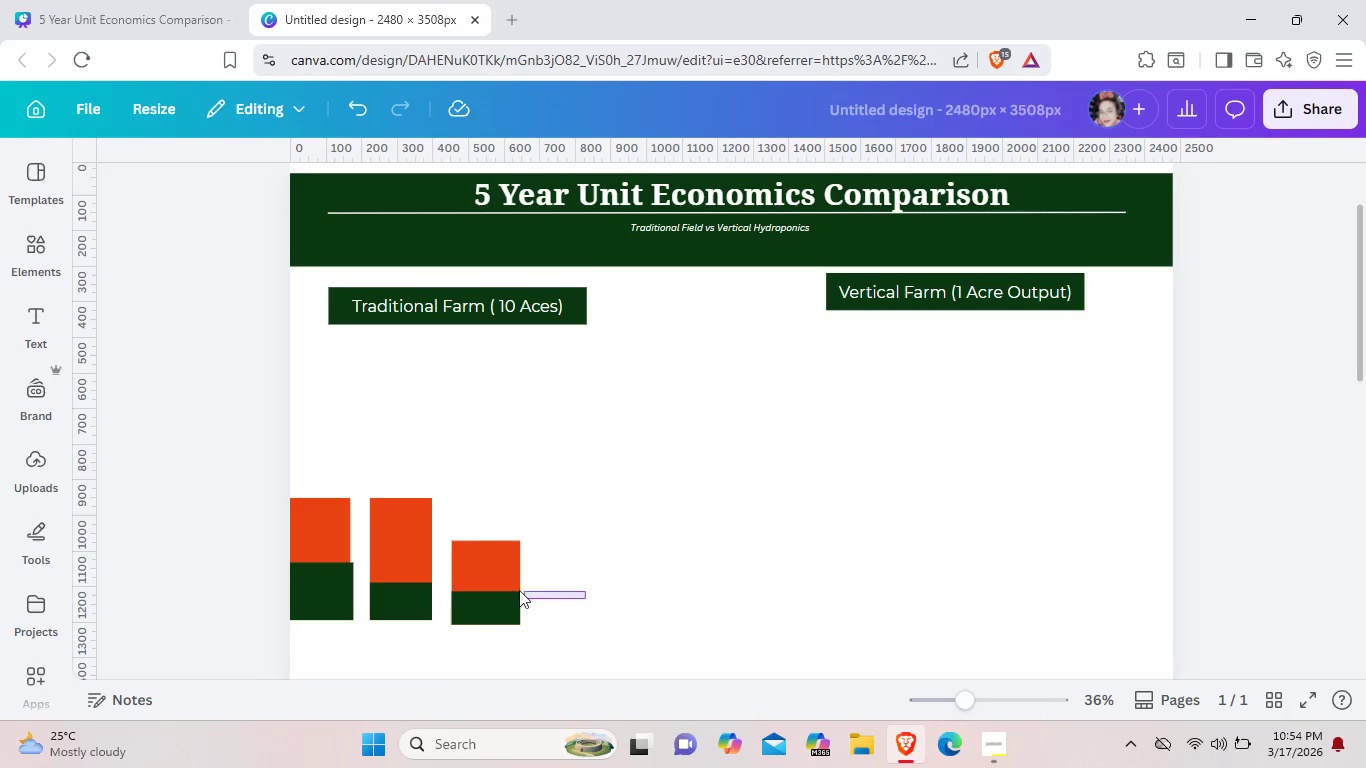 
left_click_drag(start_coordinate=[586, 599], to_coordinate=[484, 566])
 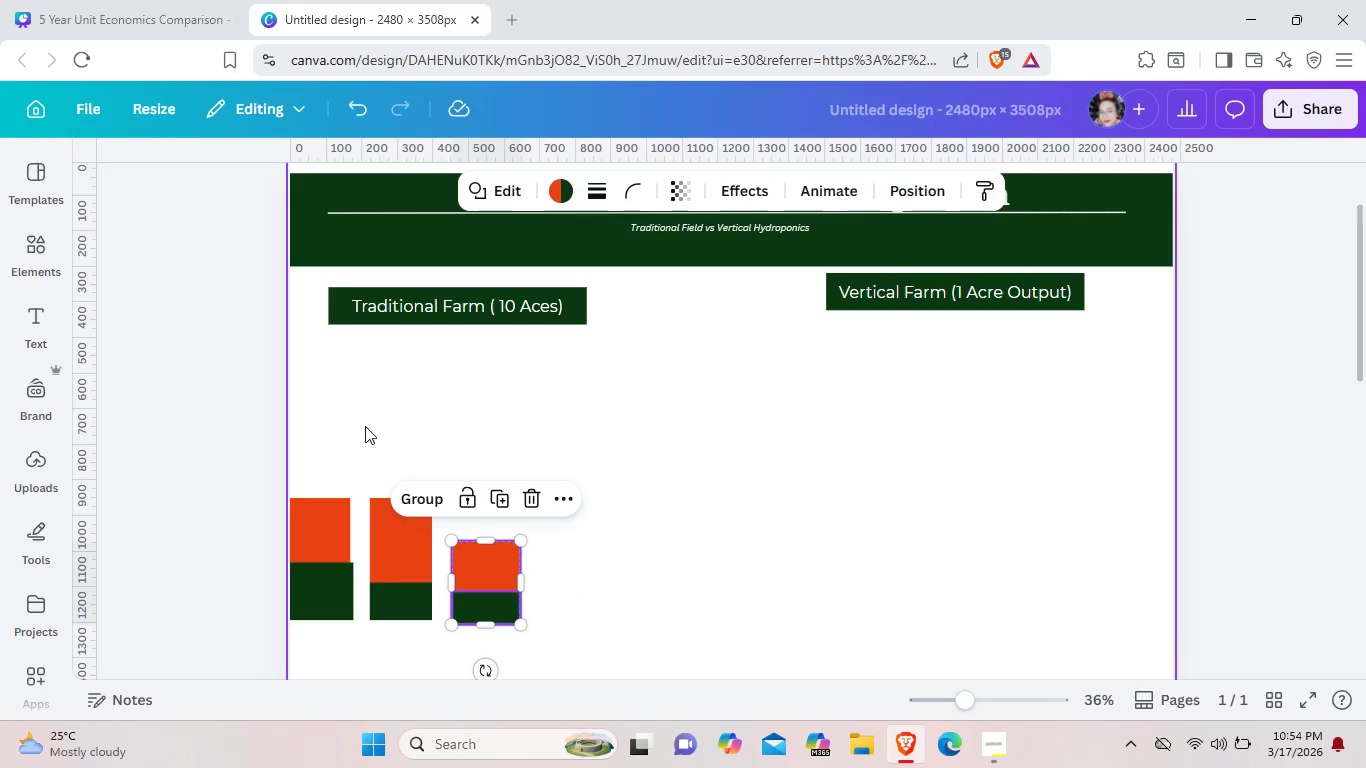 
left_click([365, 426])
 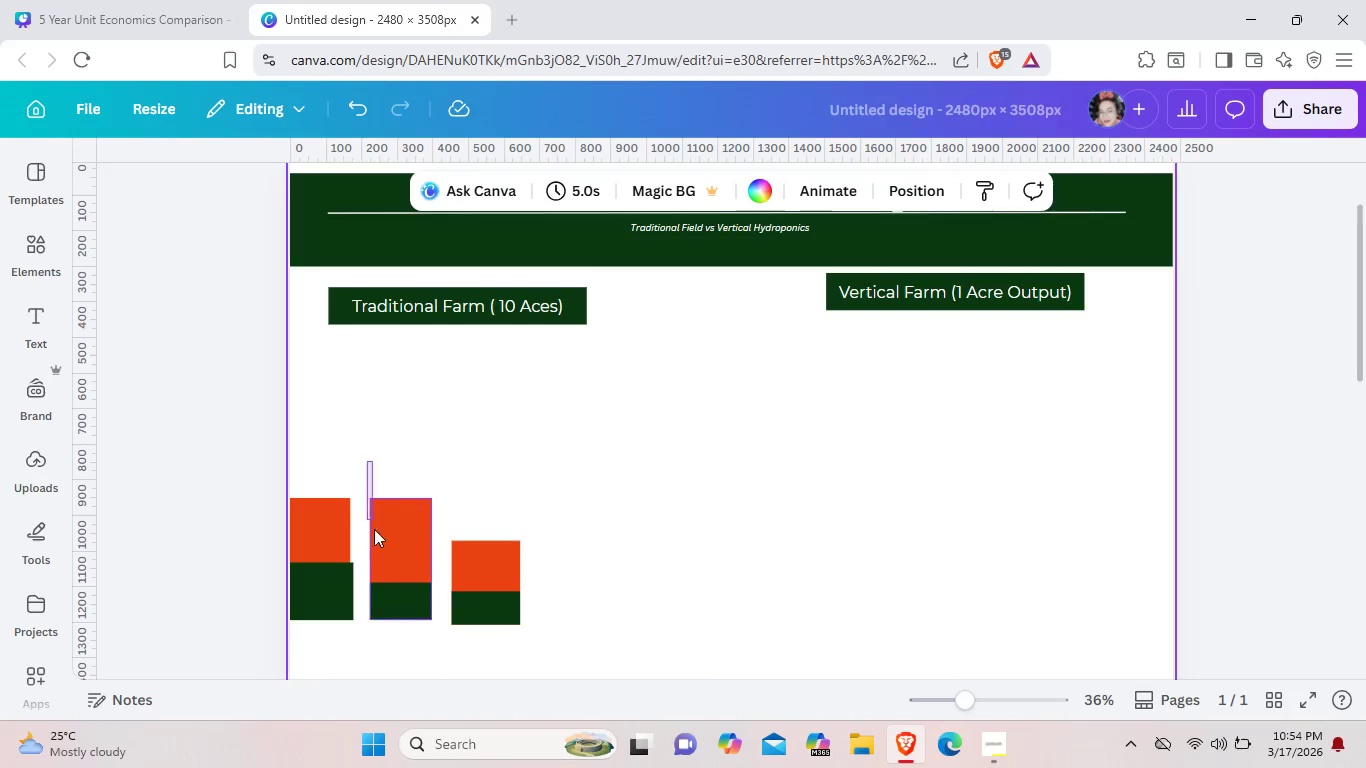 
left_click_drag(start_coordinate=[367, 461], to_coordinate=[435, 611])
 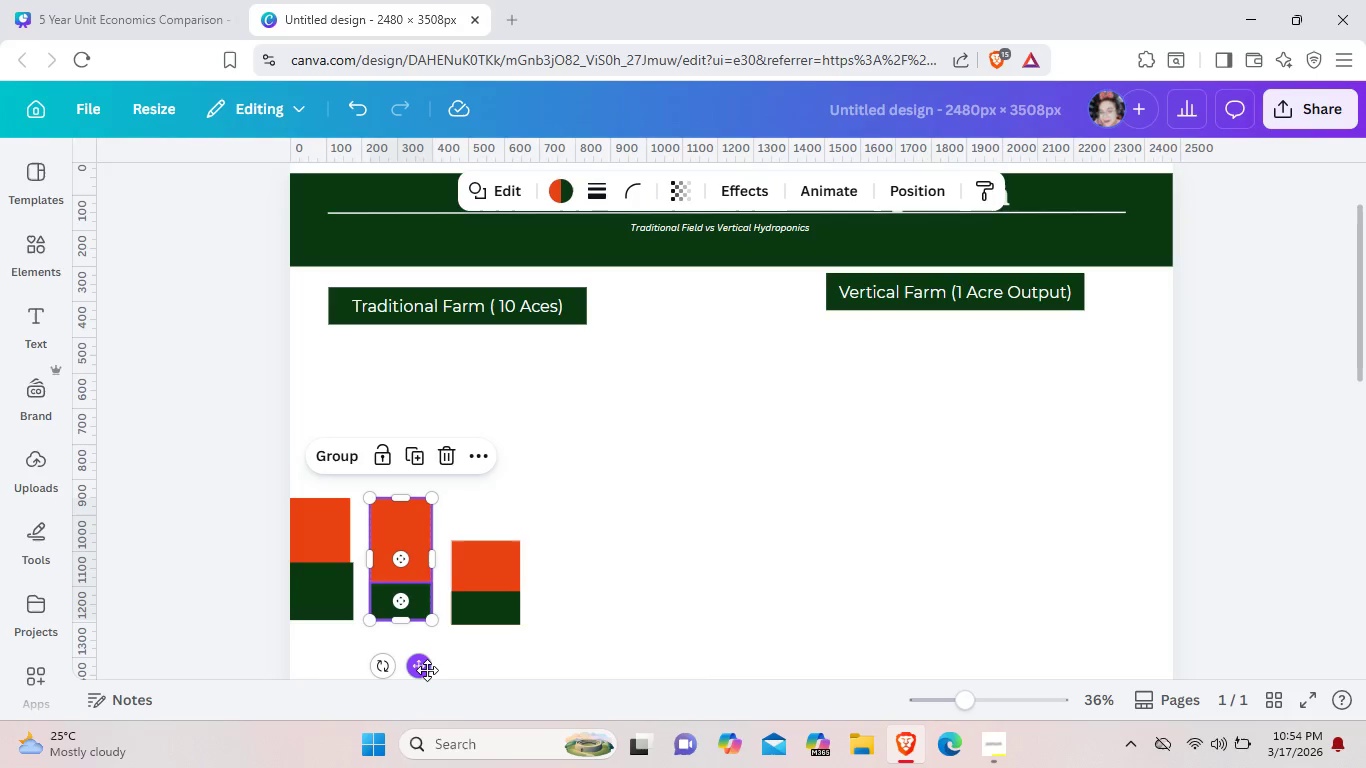 
left_click_drag(start_coordinate=[427, 670], to_coordinate=[417, 671])
 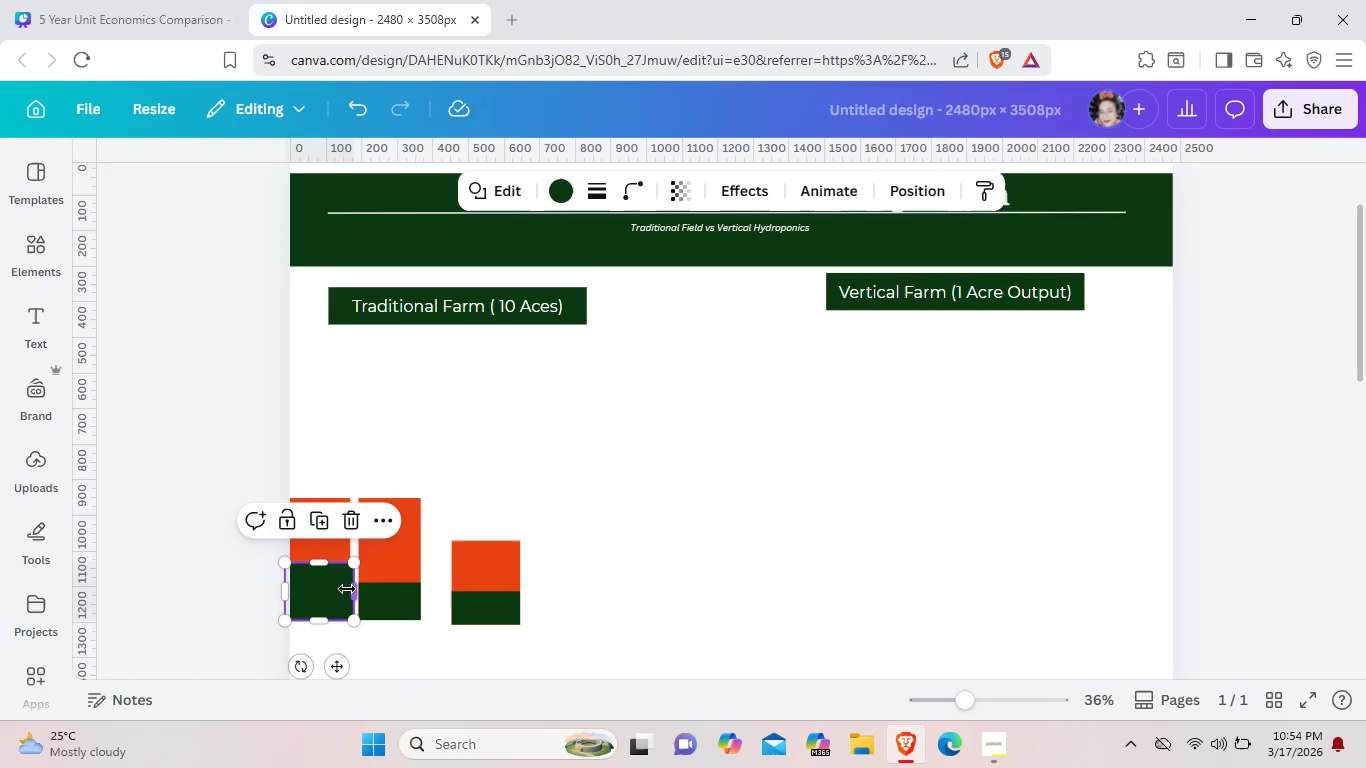 
left_click([347, 588])
 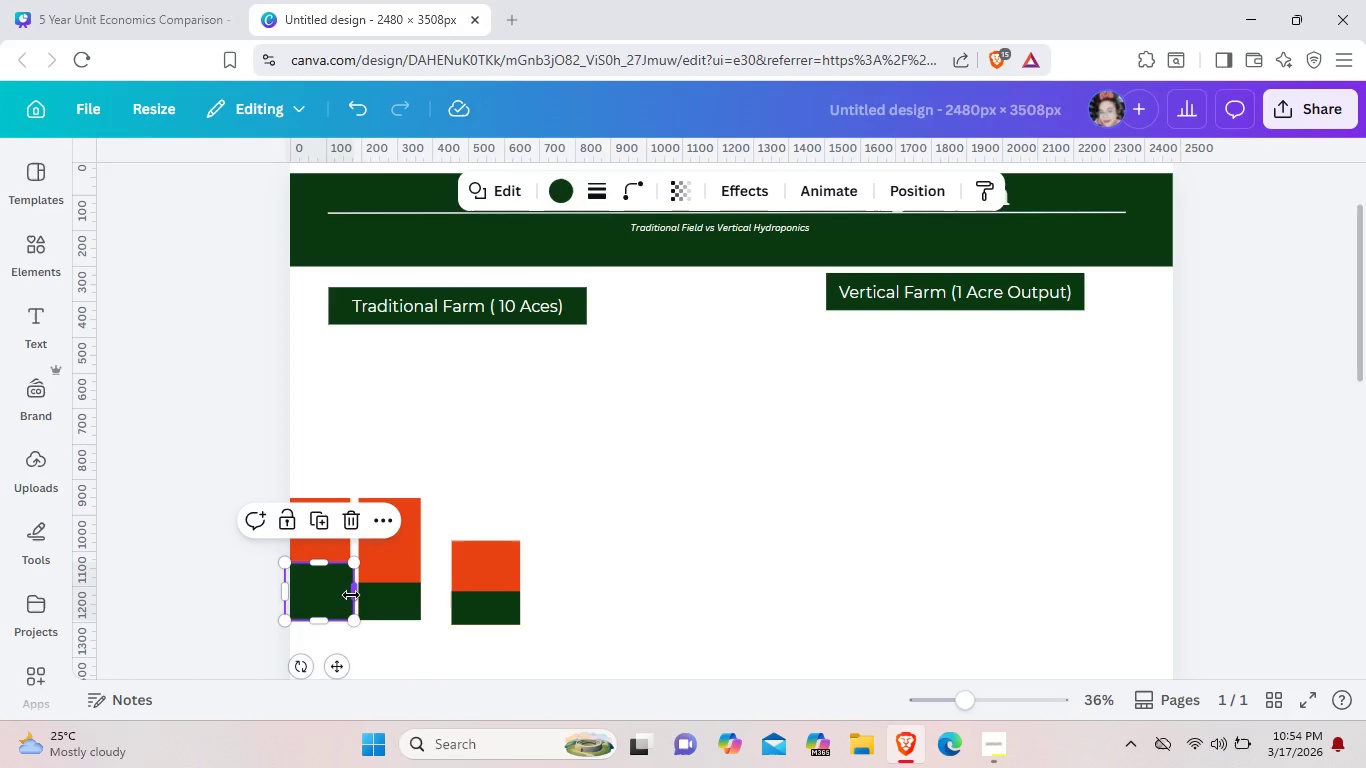 
left_click_drag(start_coordinate=[352, 595], to_coordinate=[347, 595])
 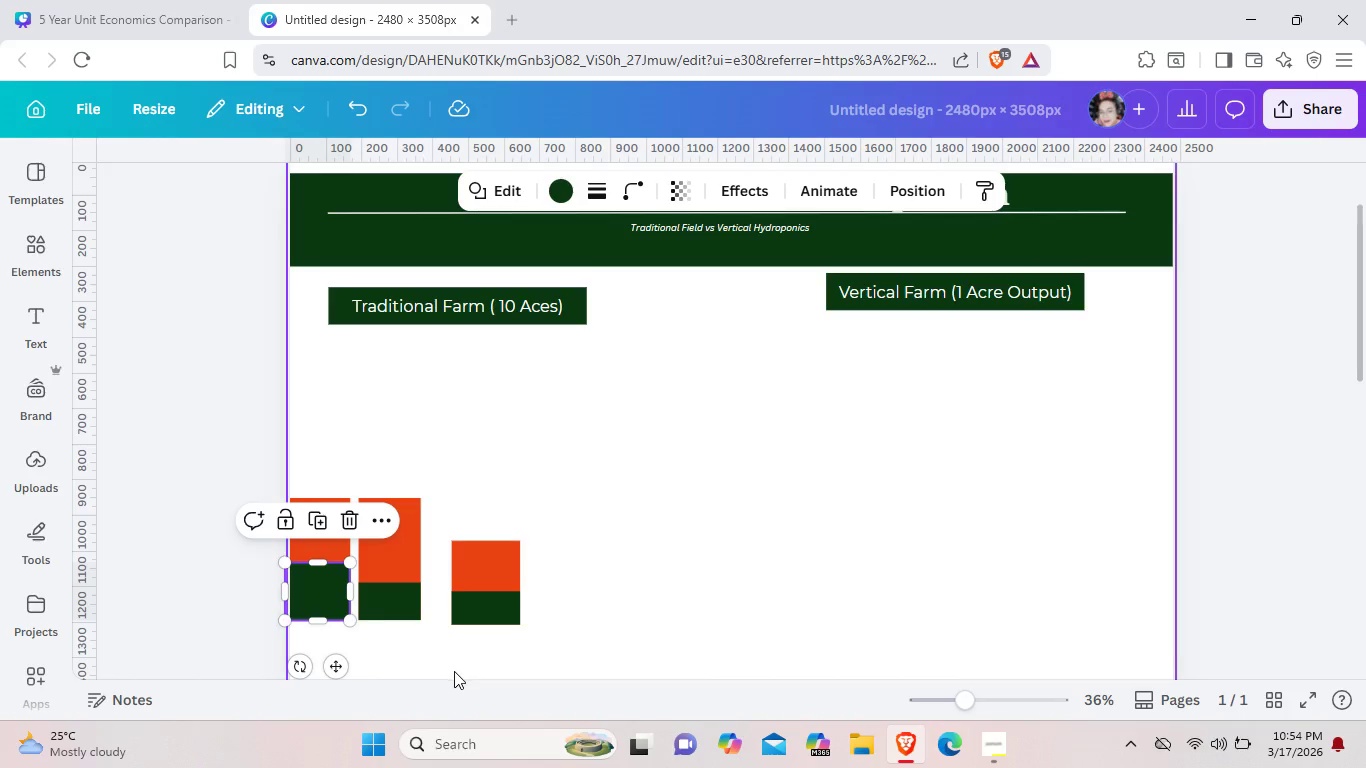 
left_click([454, 671])
 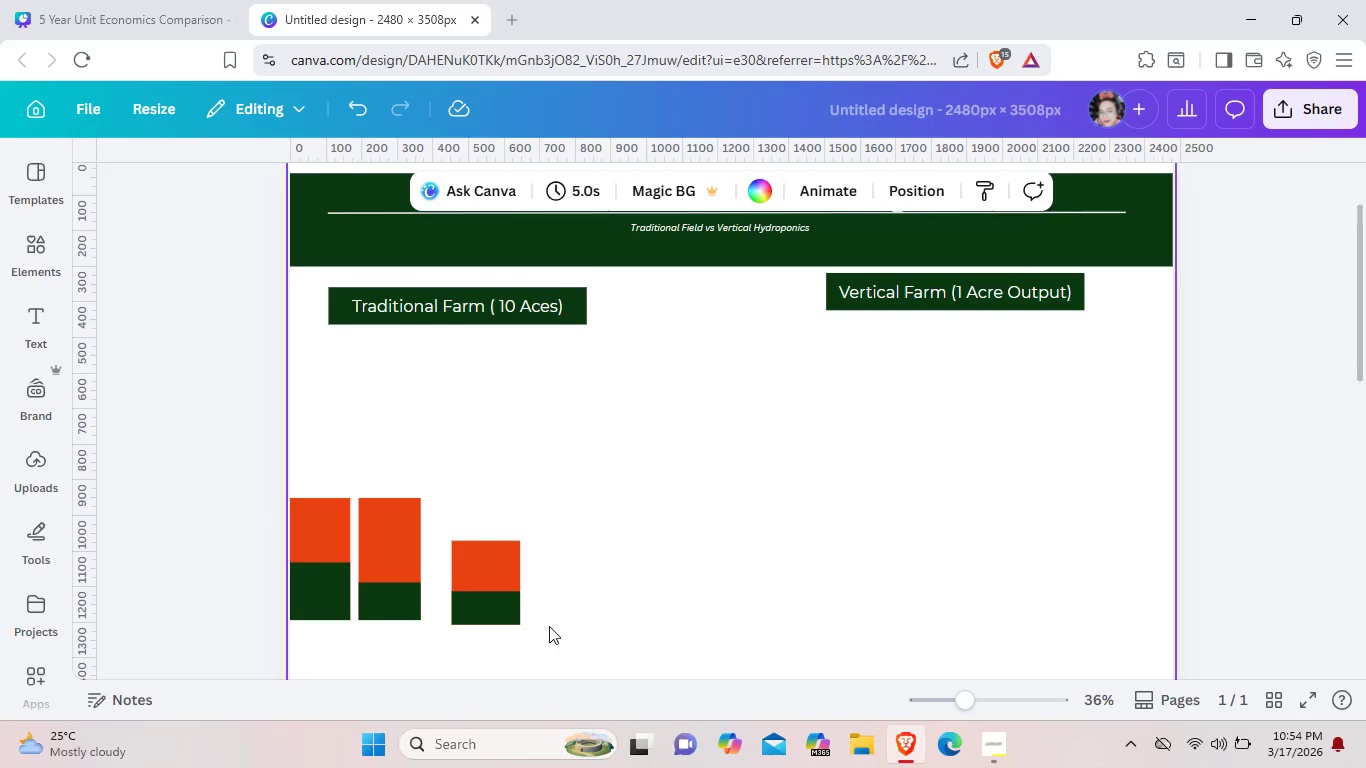 
left_click_drag(start_coordinate=[549, 626], to_coordinate=[466, 563])
 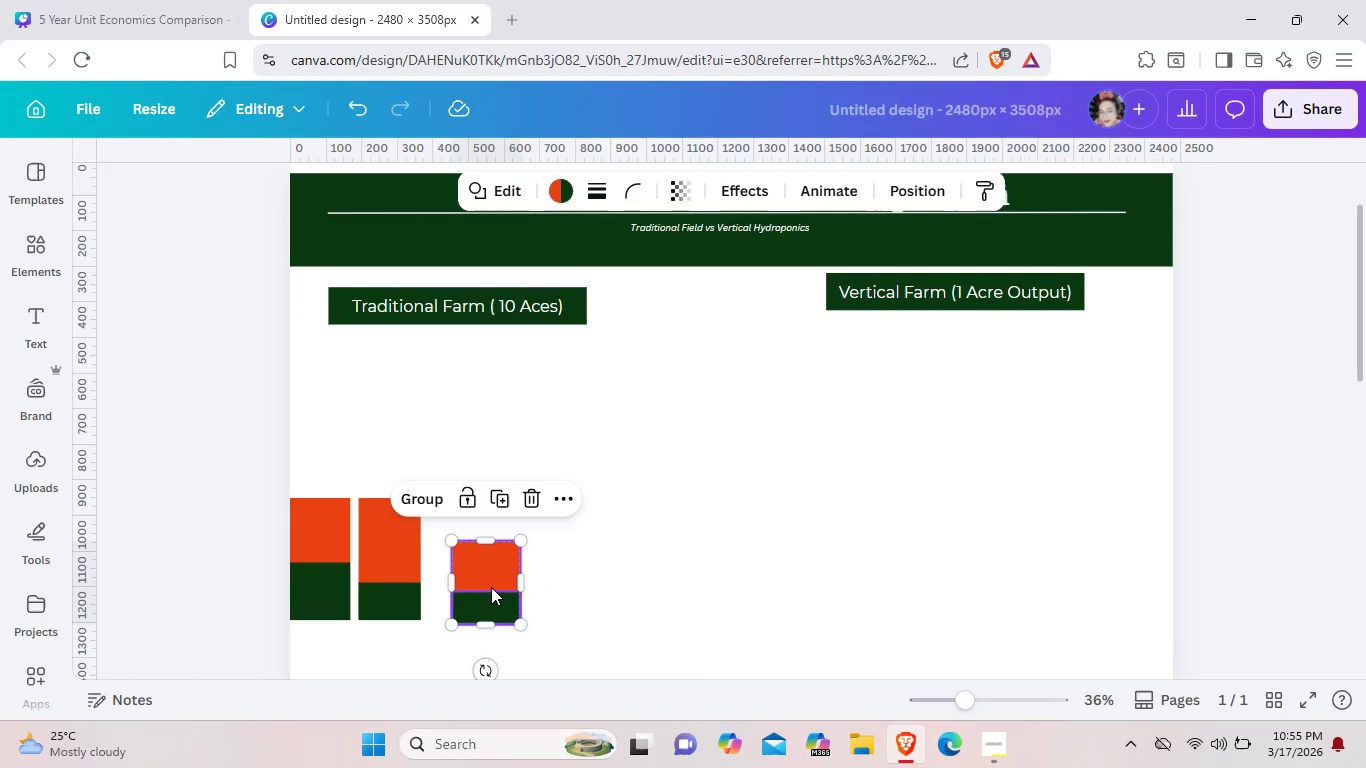 
left_click_drag(start_coordinate=[491, 590], to_coordinate=[476, 585])
 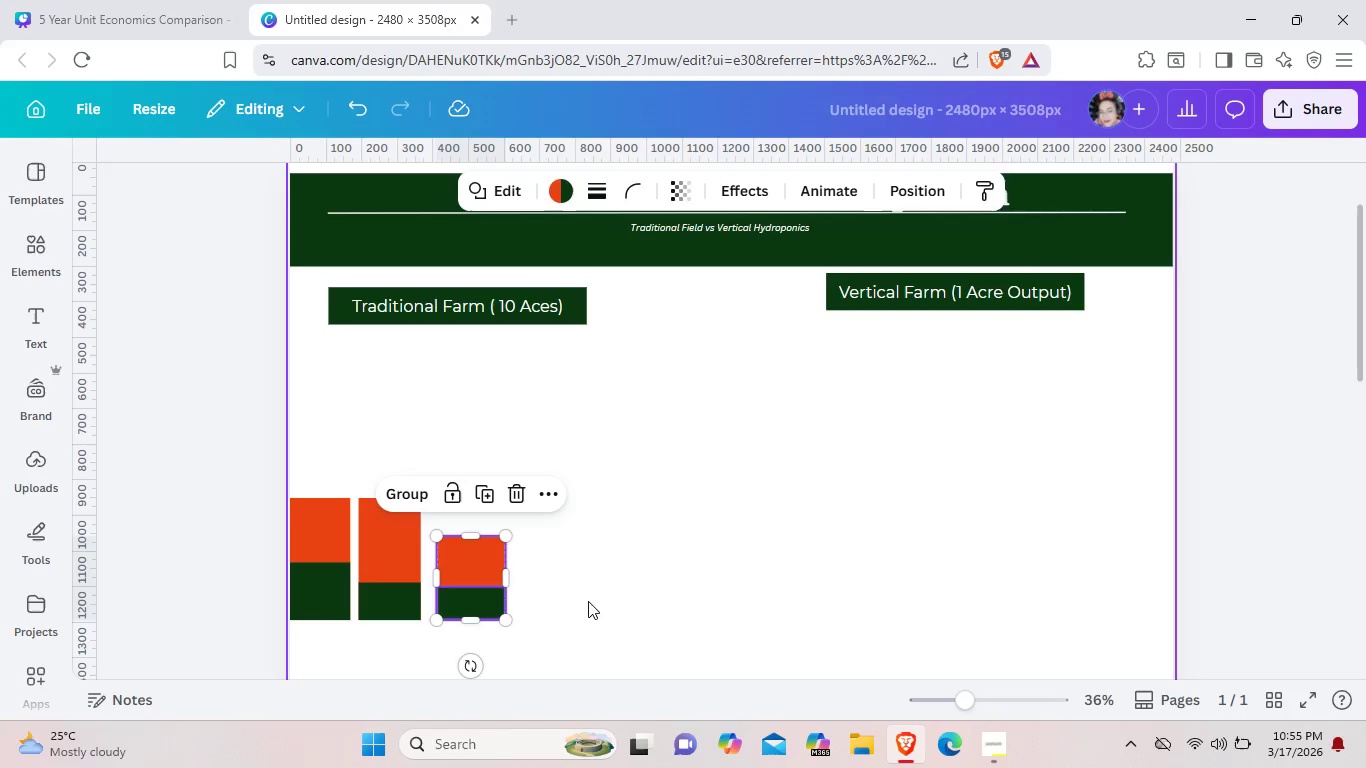 
left_click([588, 601])
 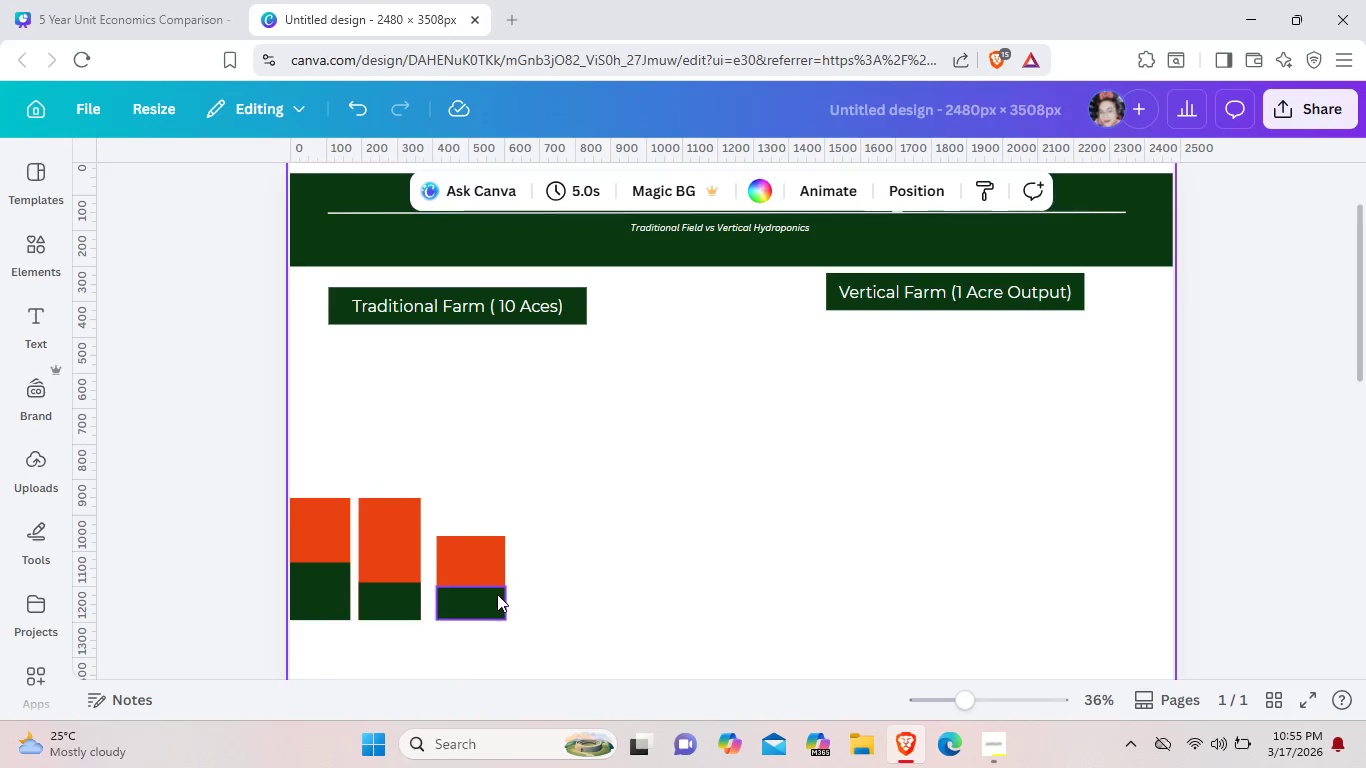 
left_click([497, 594])
 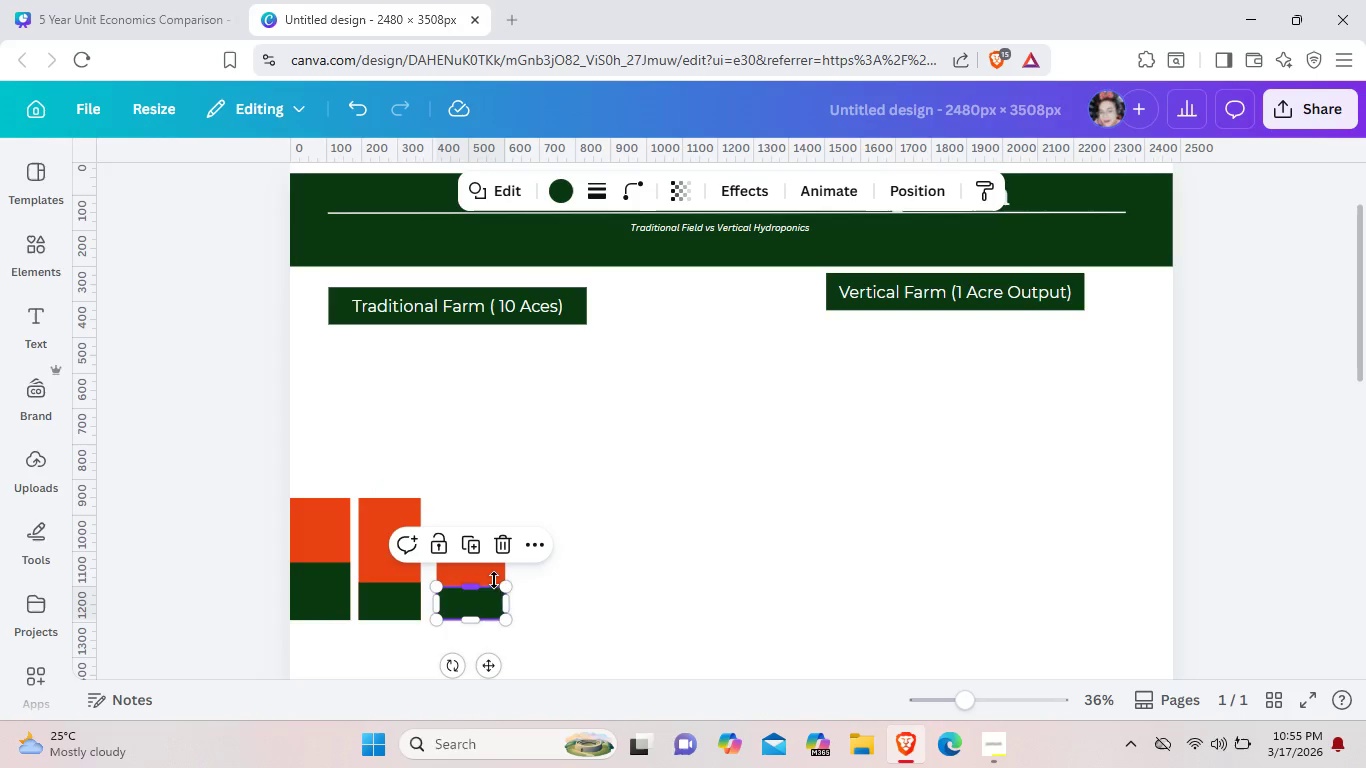 
left_click([494, 580])
 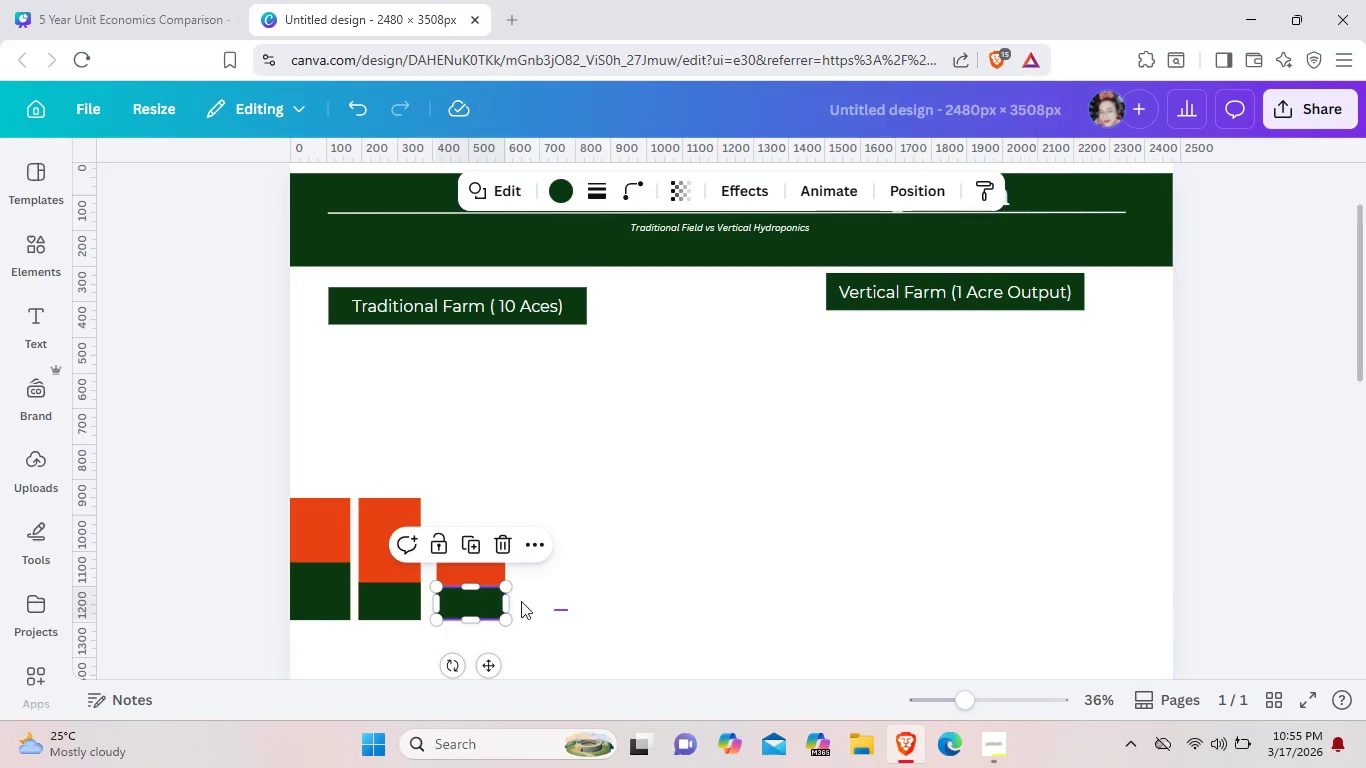 
left_click_drag(start_coordinate=[568, 609], to_coordinate=[464, 566])
 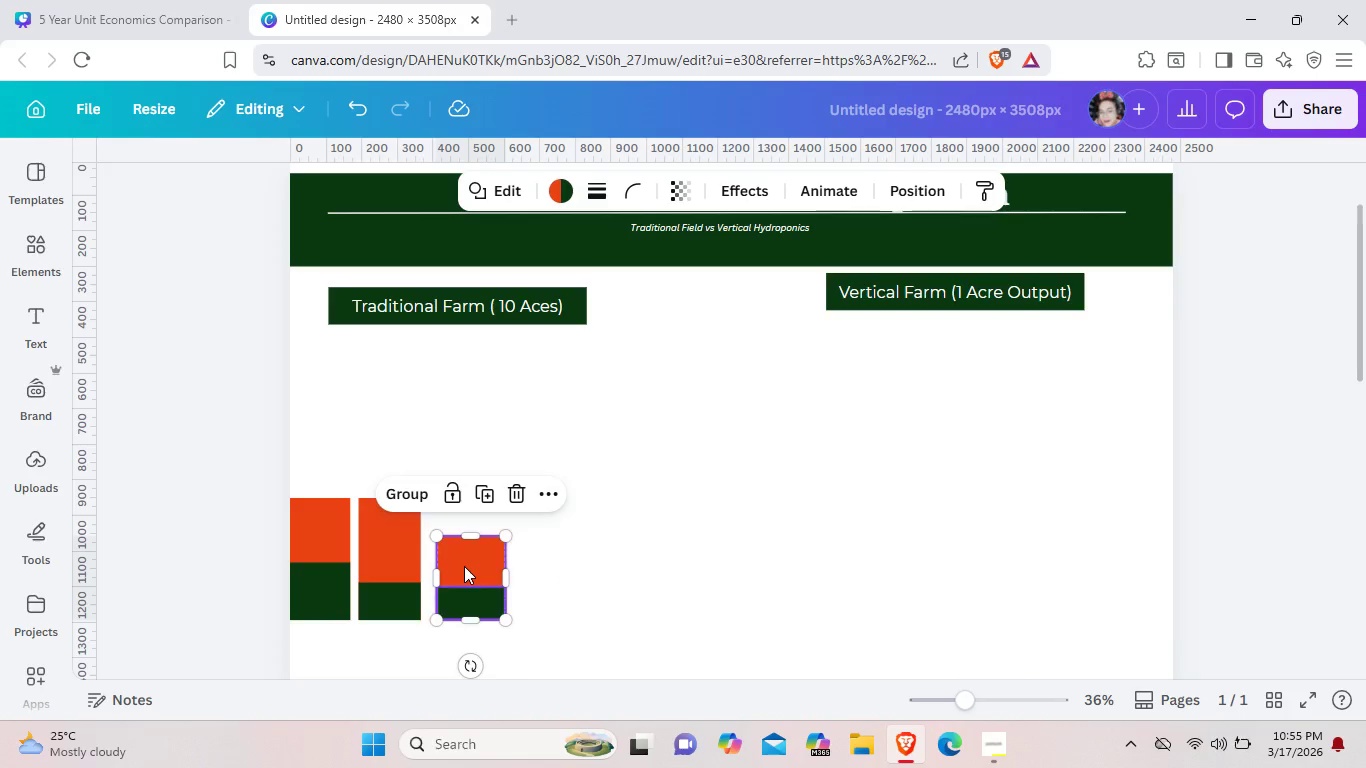 
key(ArrowLeft)
 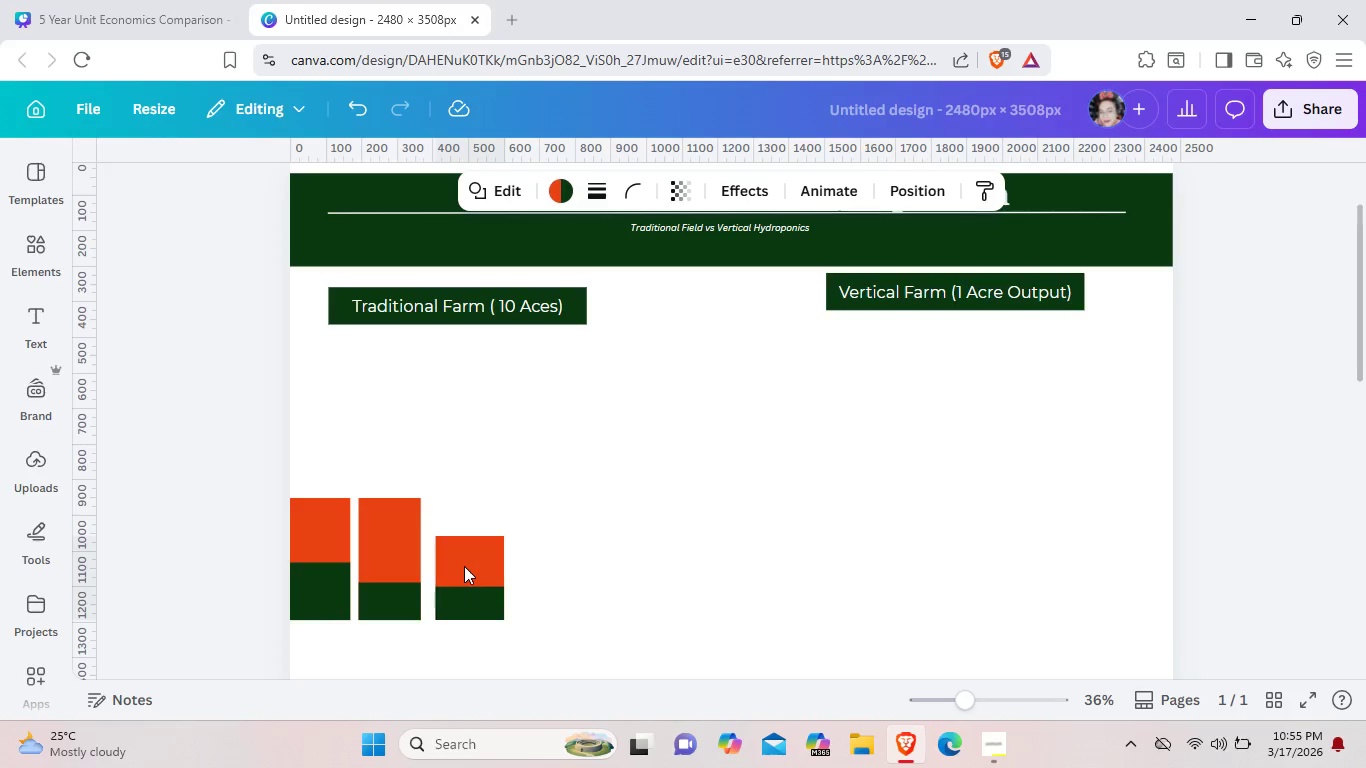 
key(ArrowLeft)
 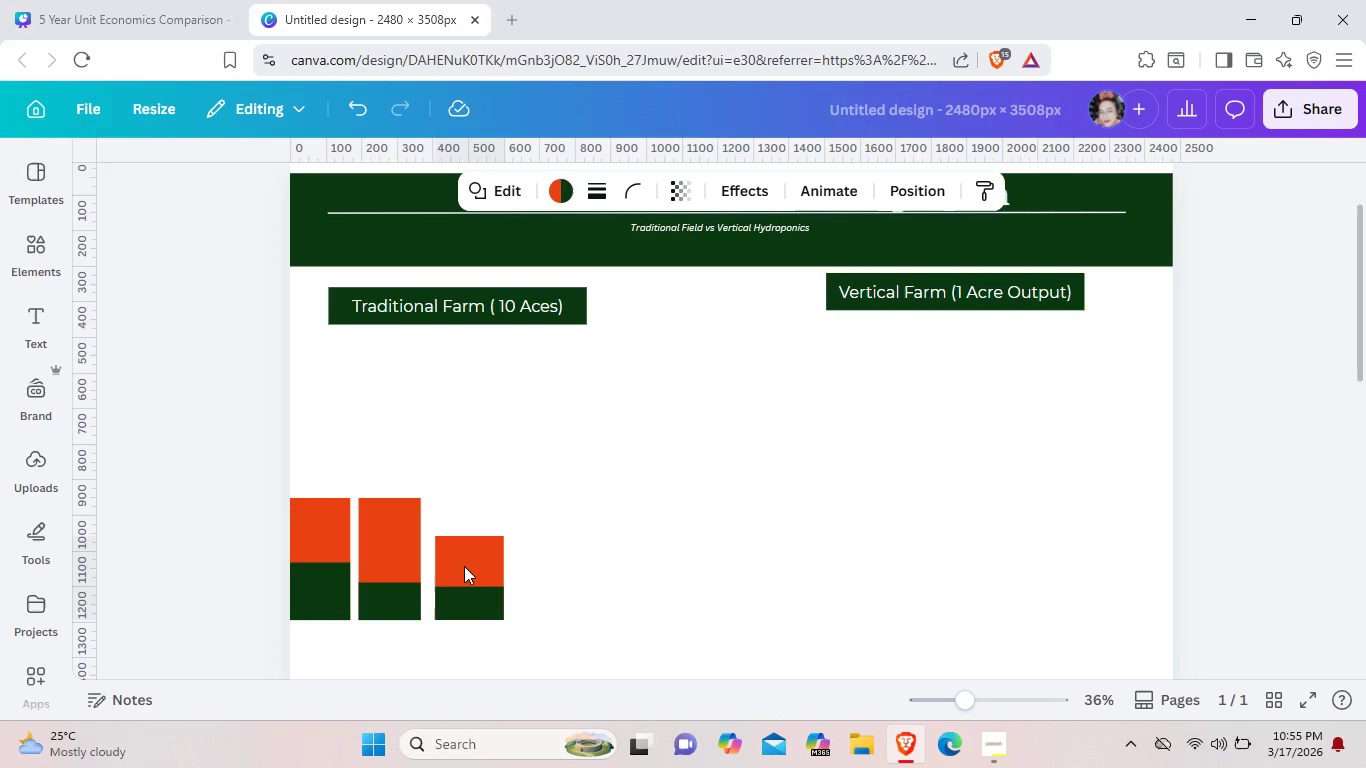 
key(ArrowLeft)
 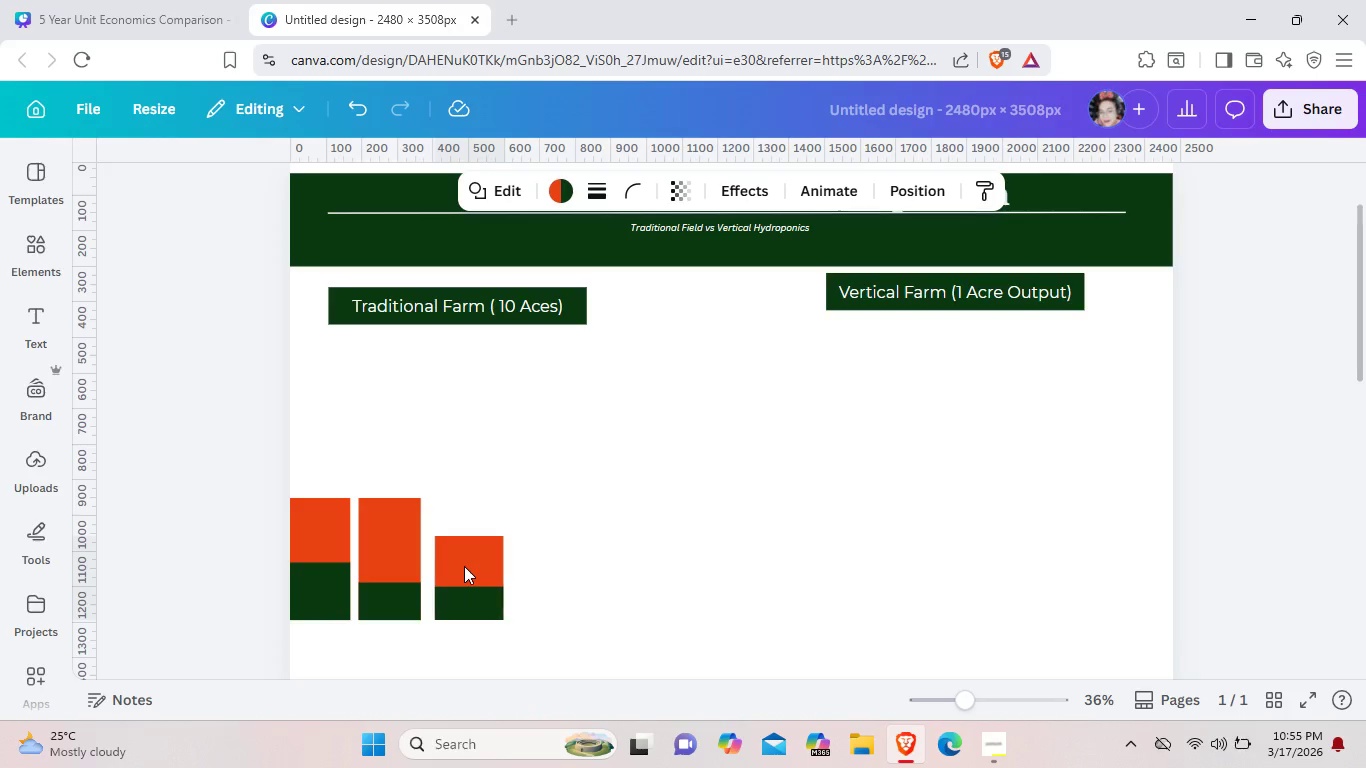 
key(ArrowLeft)
 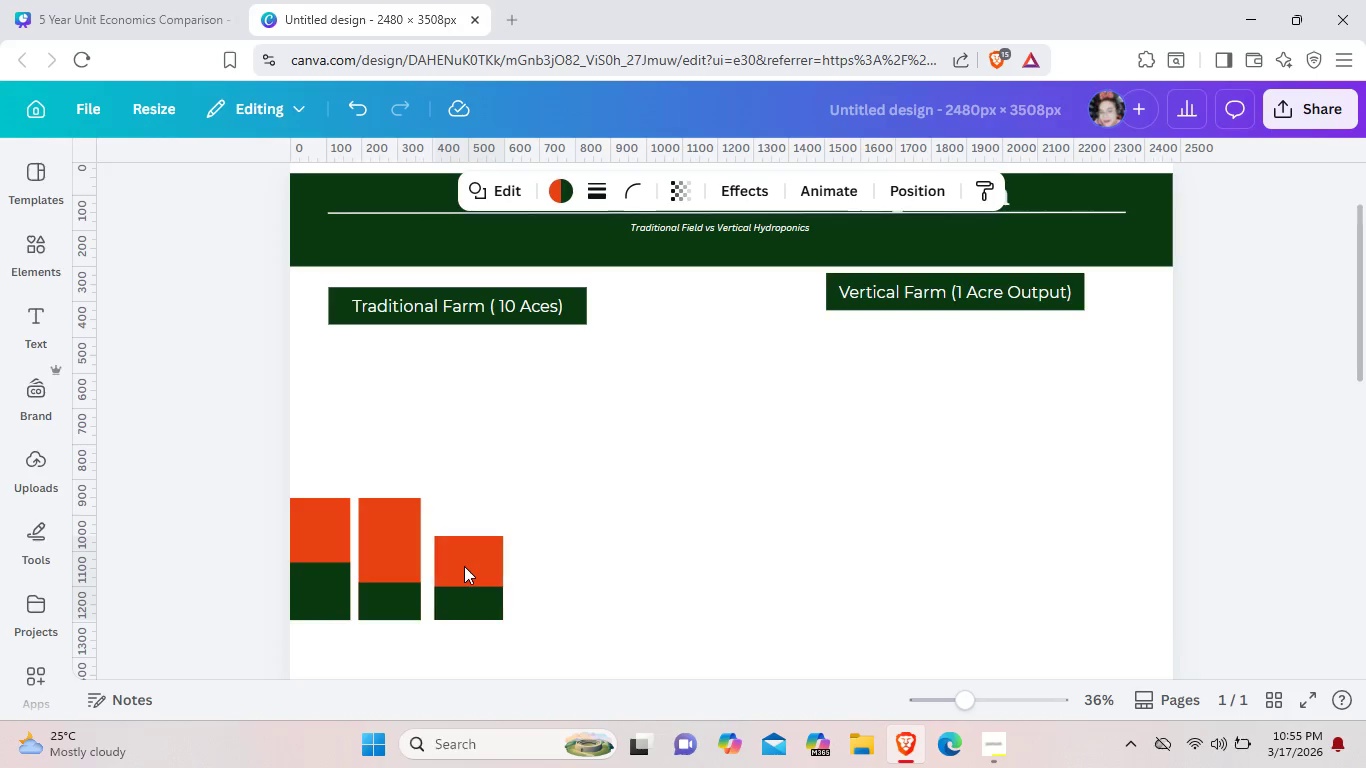 
key(ArrowLeft)
 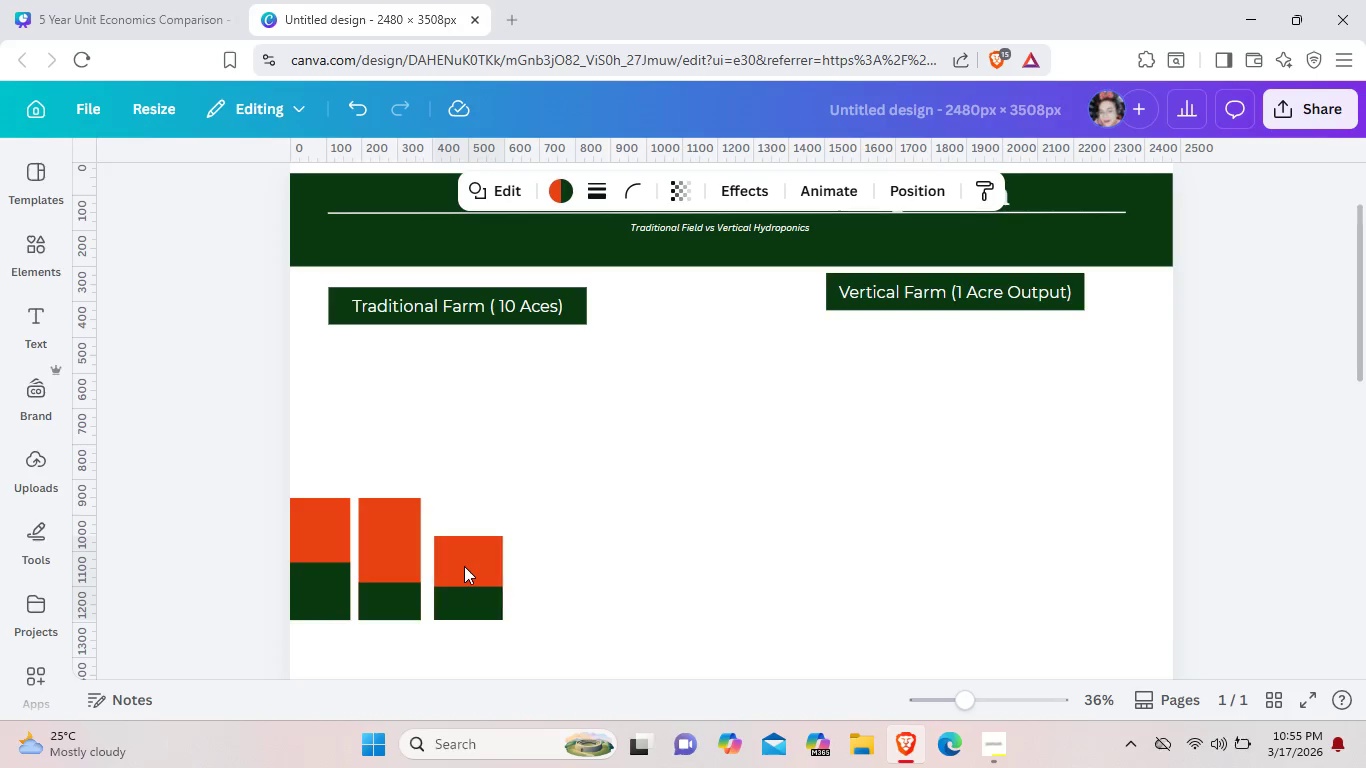 
key(ArrowLeft)
 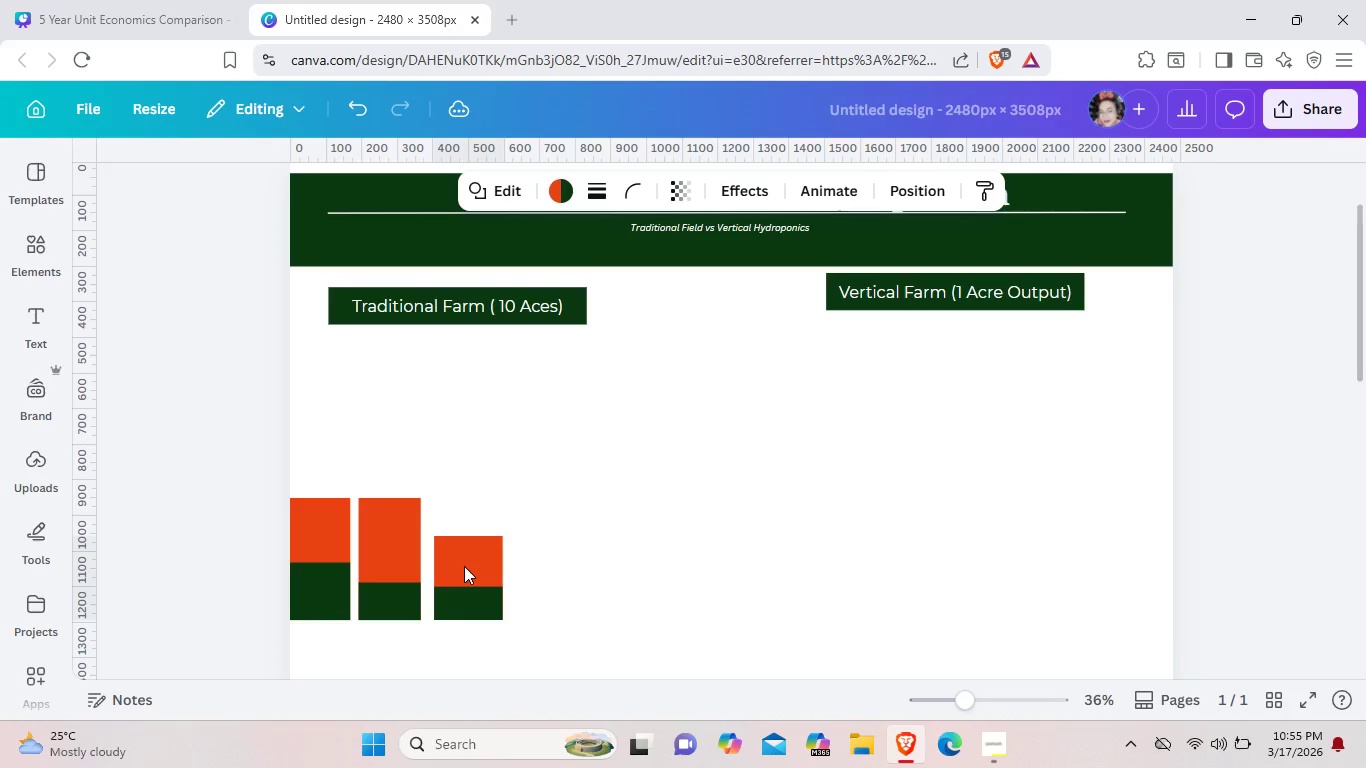 
key(ArrowLeft)
 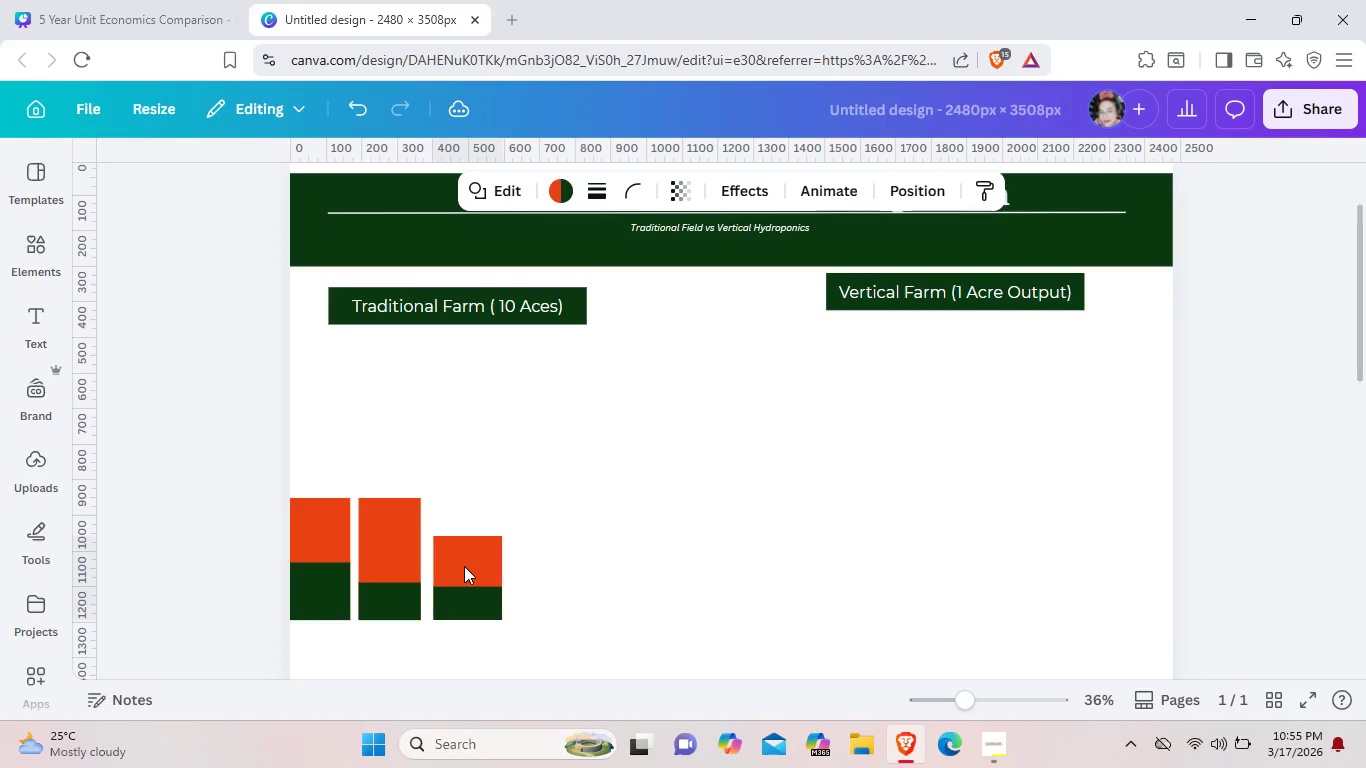 
key(ArrowLeft)
 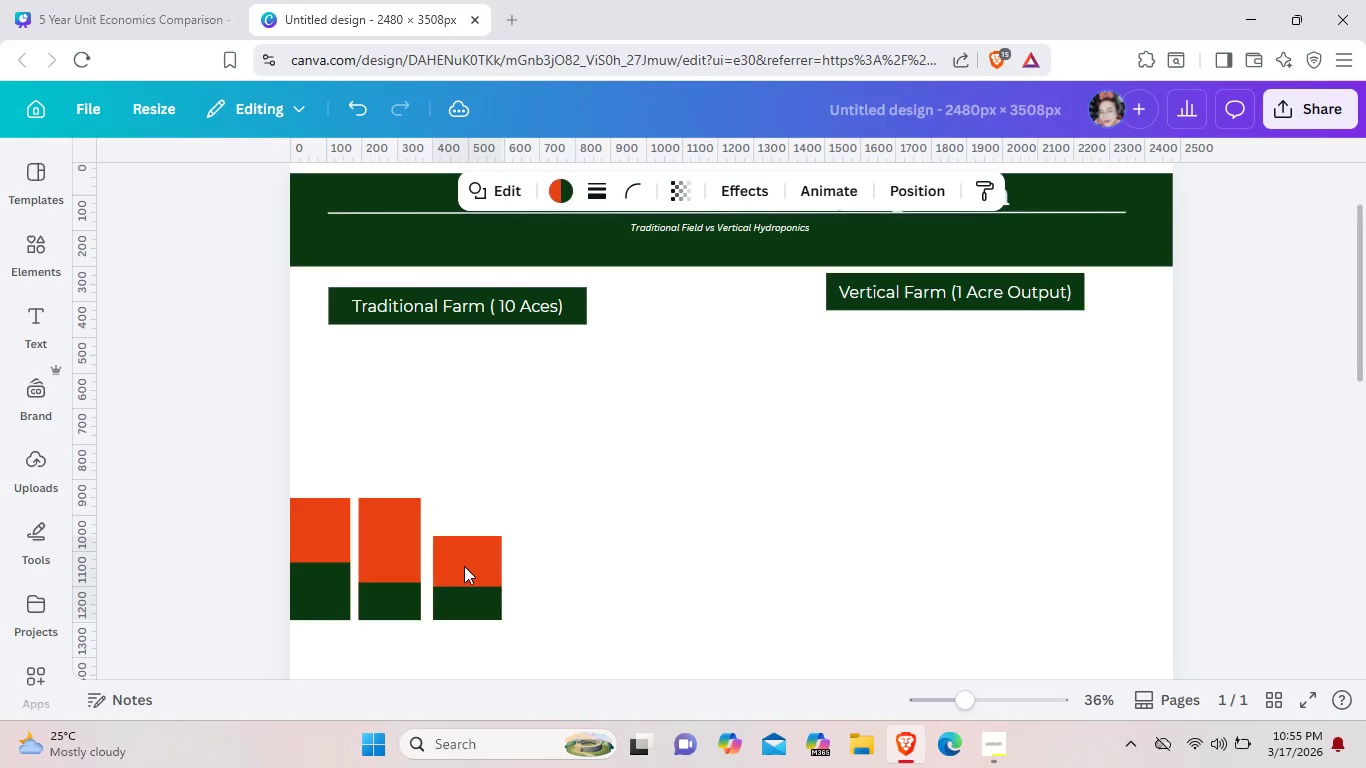 
key(ArrowLeft)
 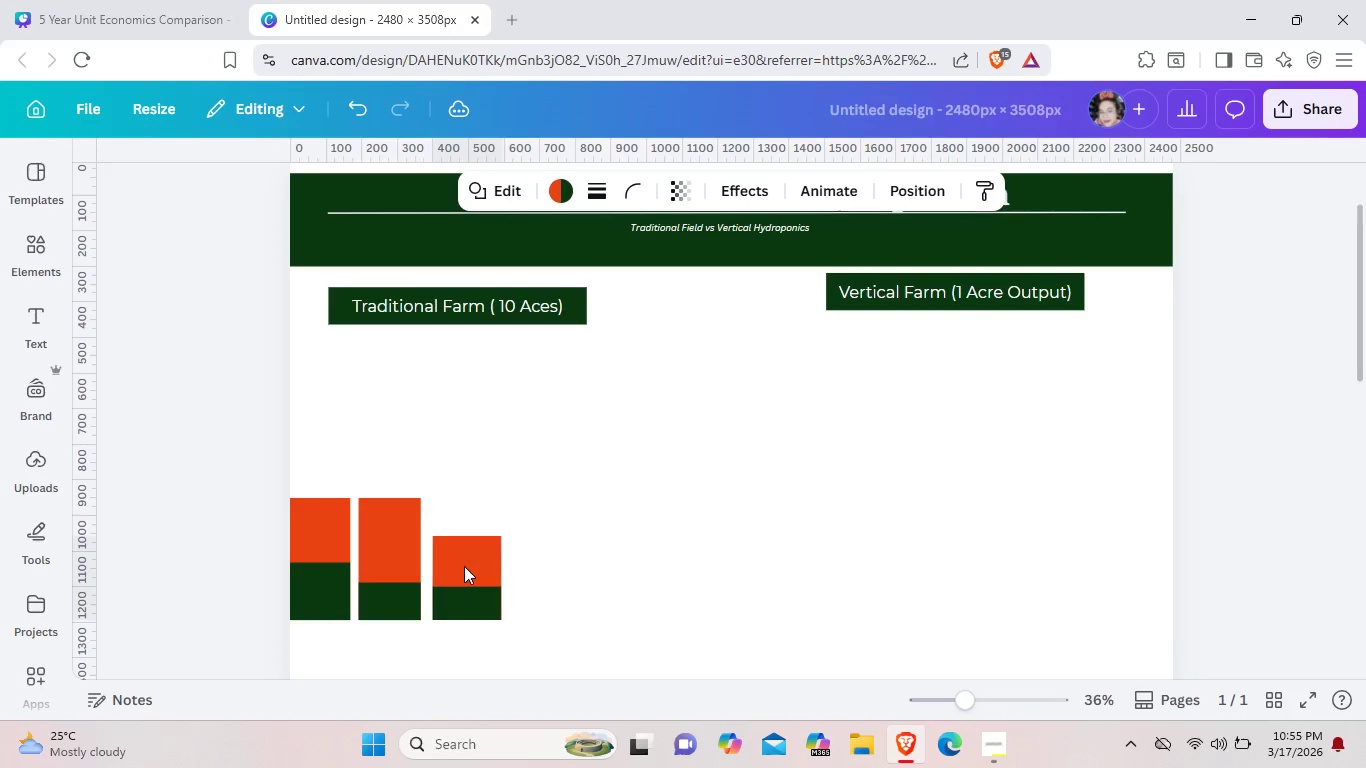 
key(ArrowLeft)
 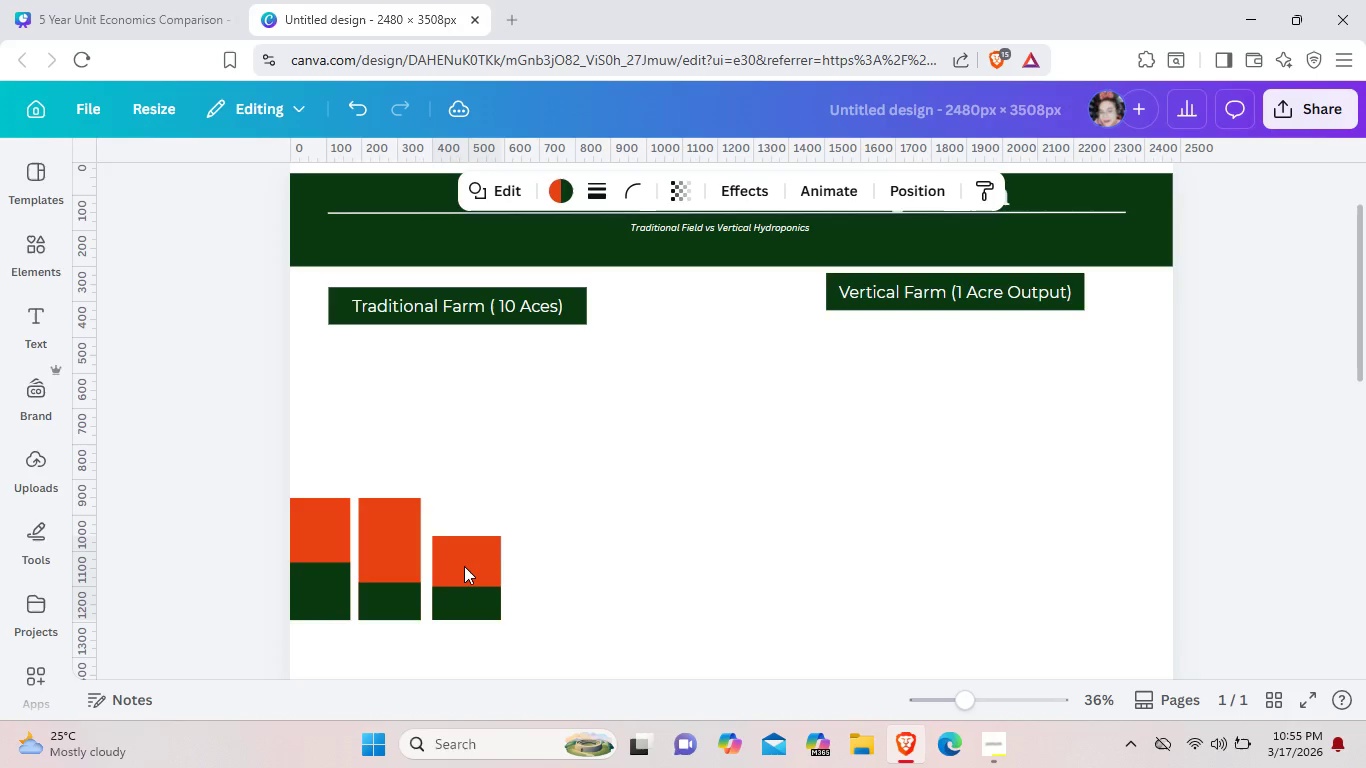 
key(ArrowLeft)
 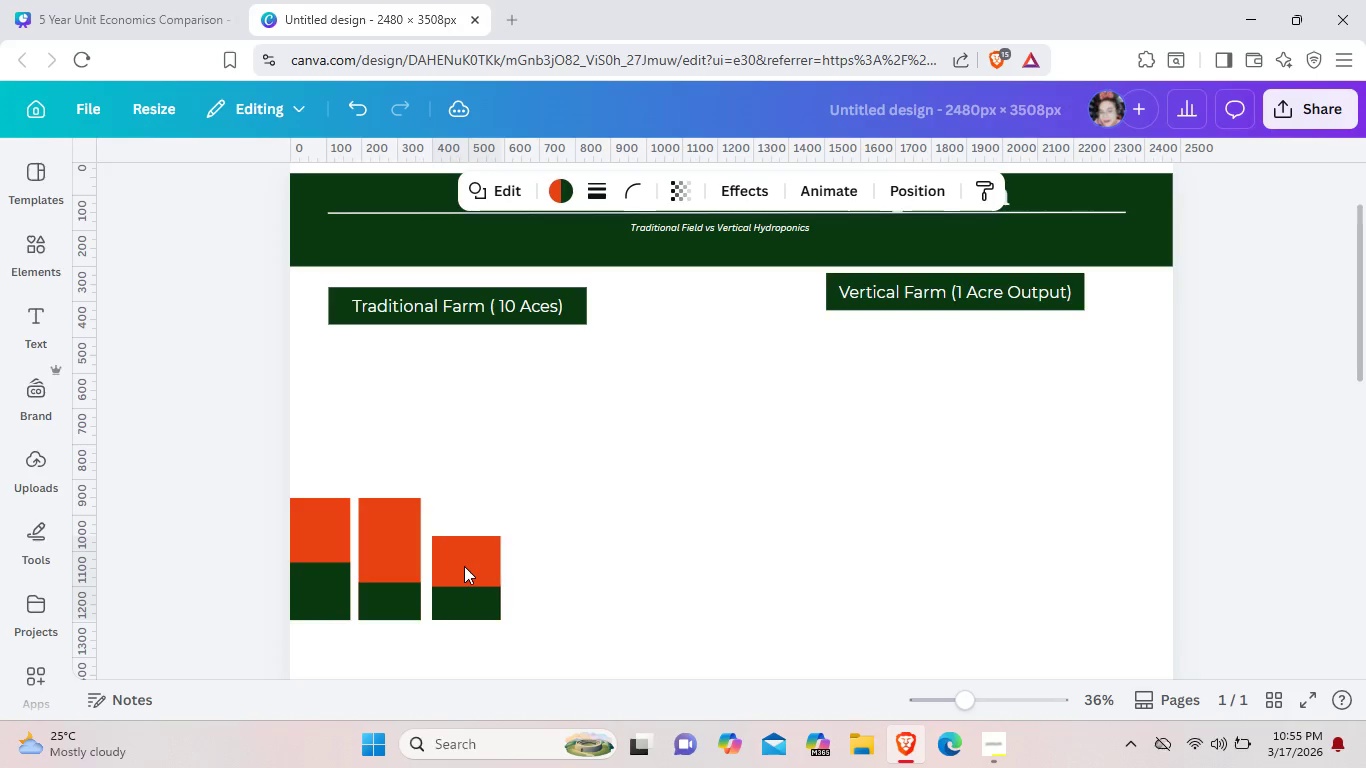 
key(ArrowLeft)
 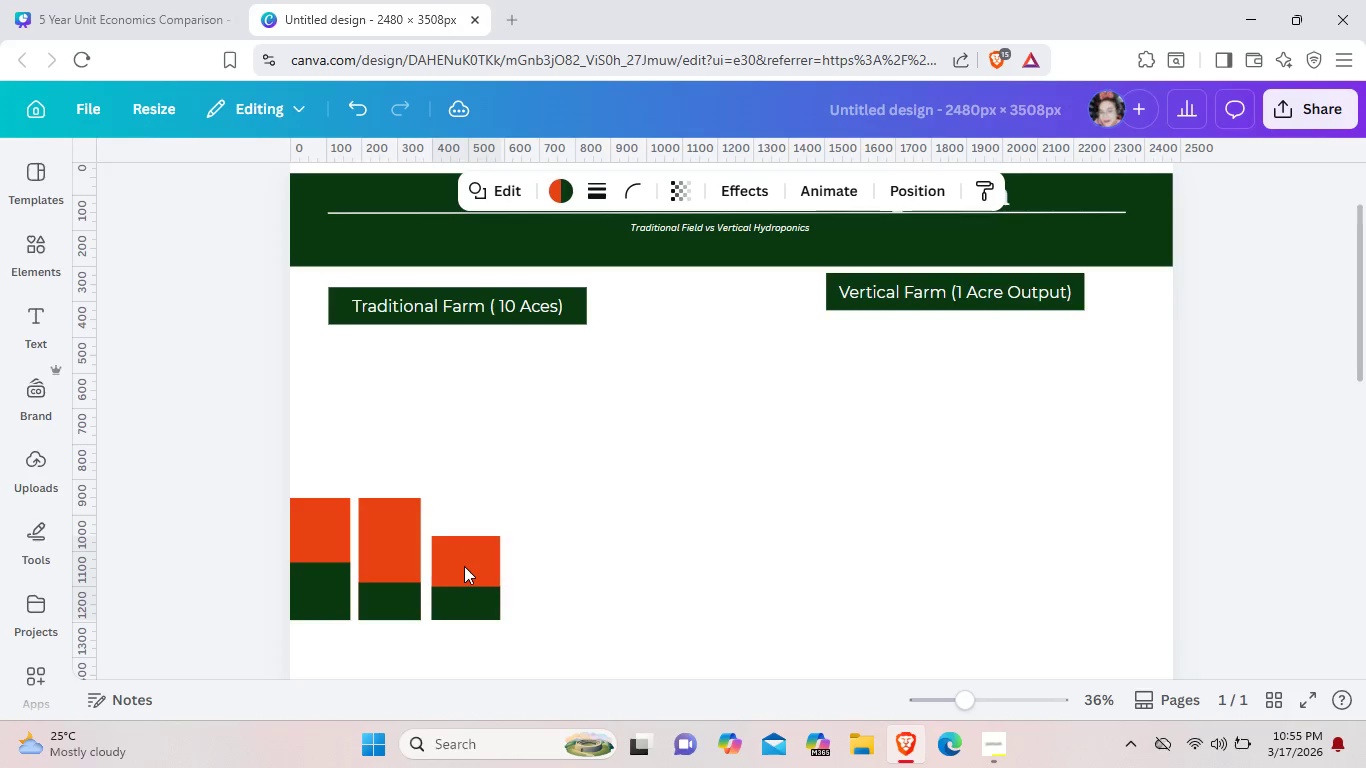 
key(ArrowLeft)
 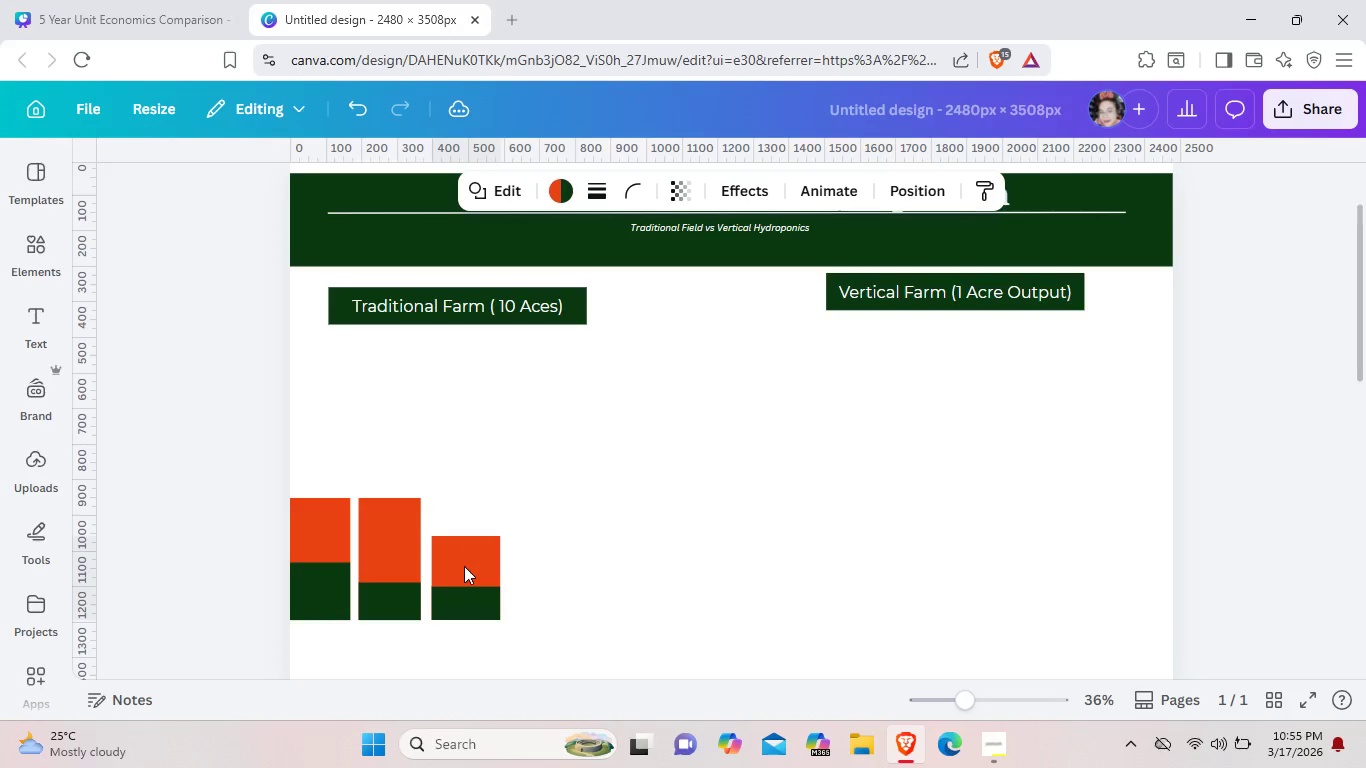 
key(ArrowLeft)
 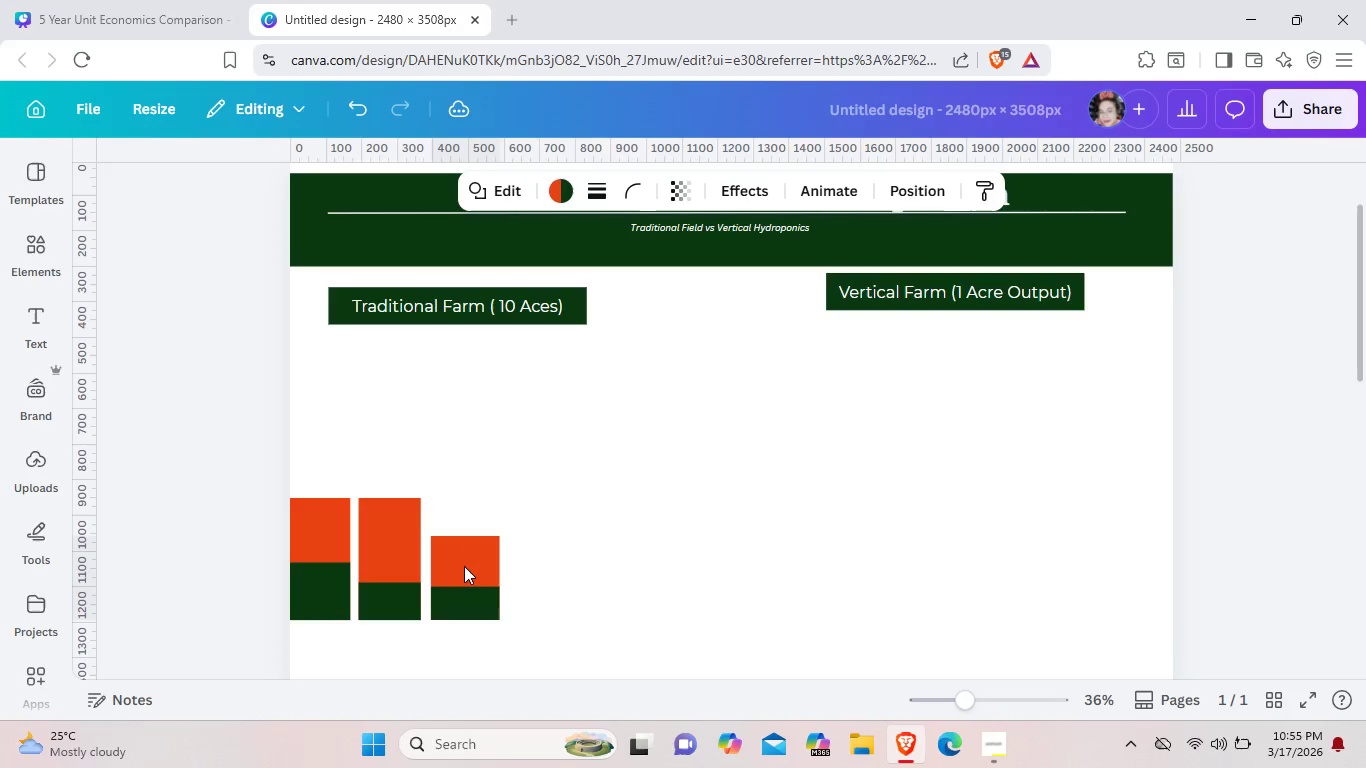 
key(ArrowLeft)
 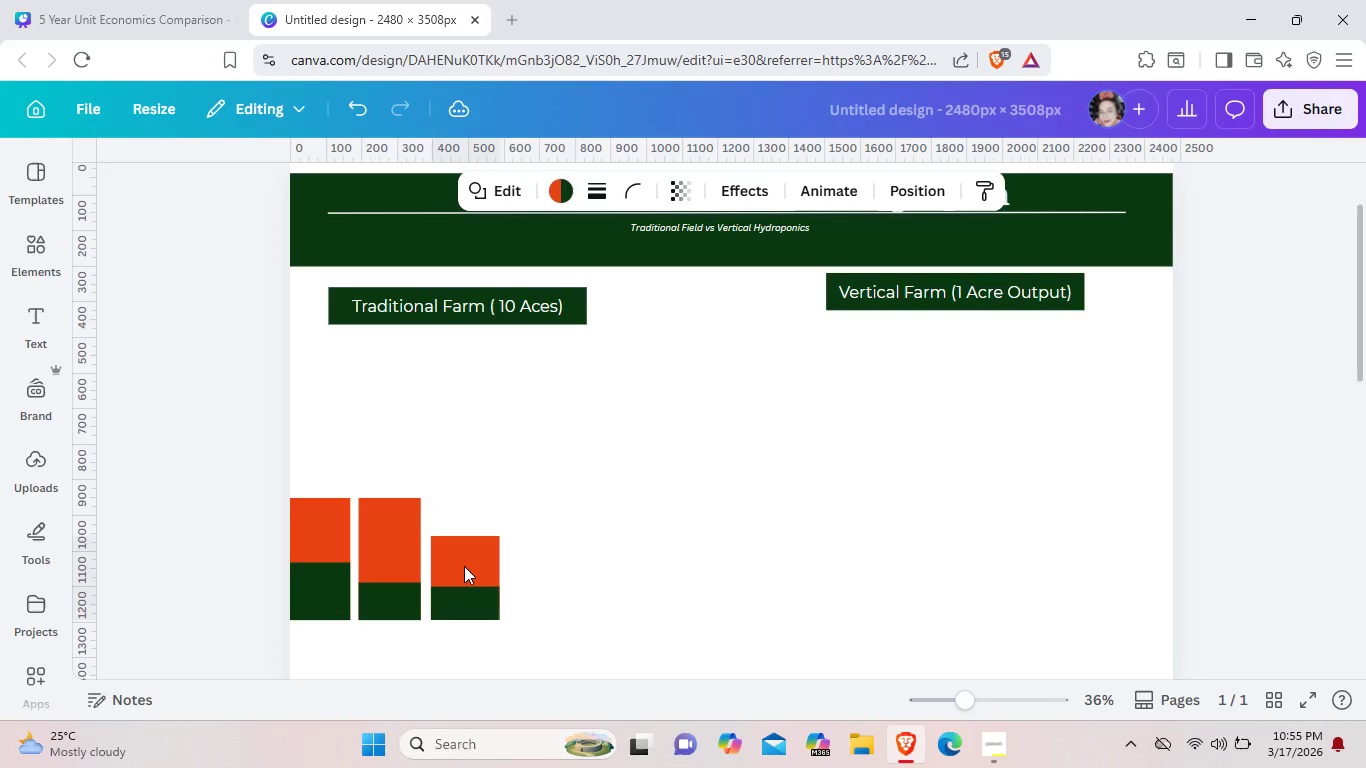 
key(ArrowLeft)
 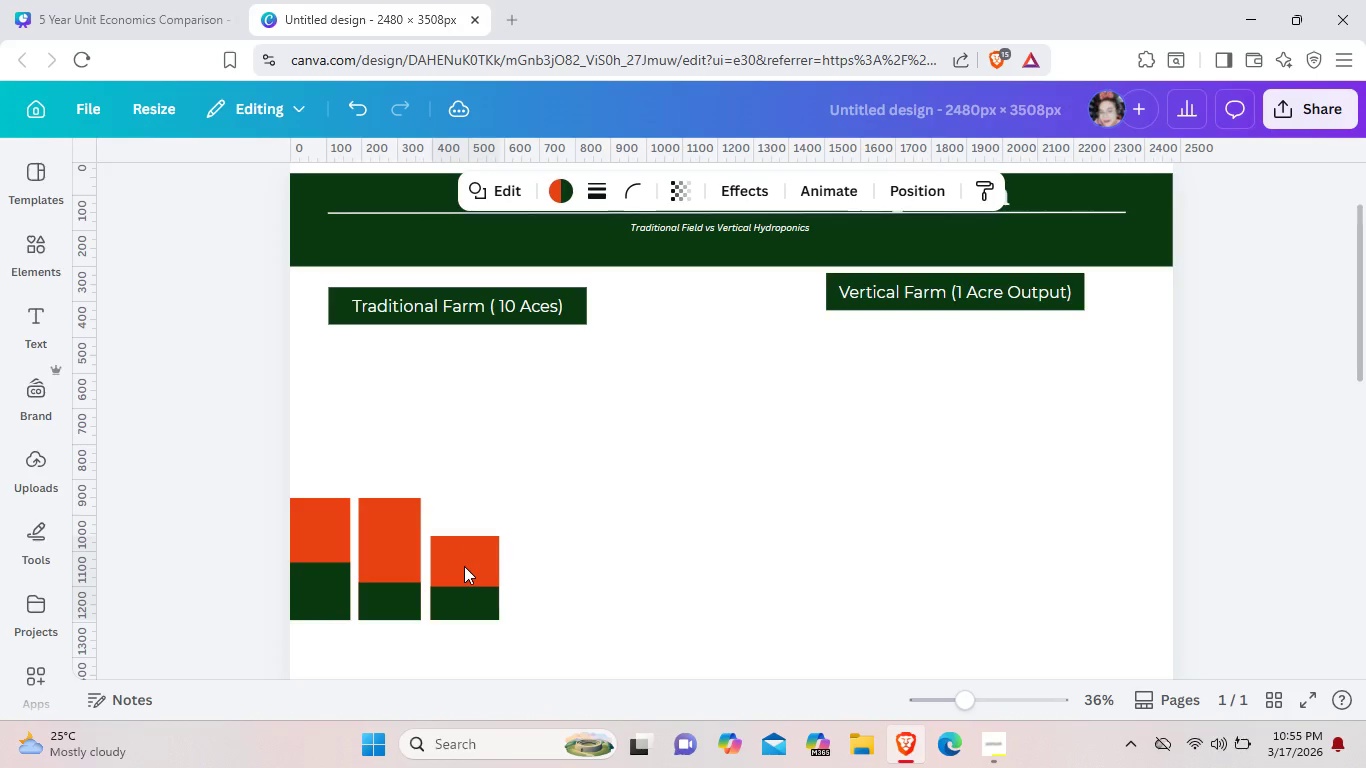 
key(ArrowLeft)
 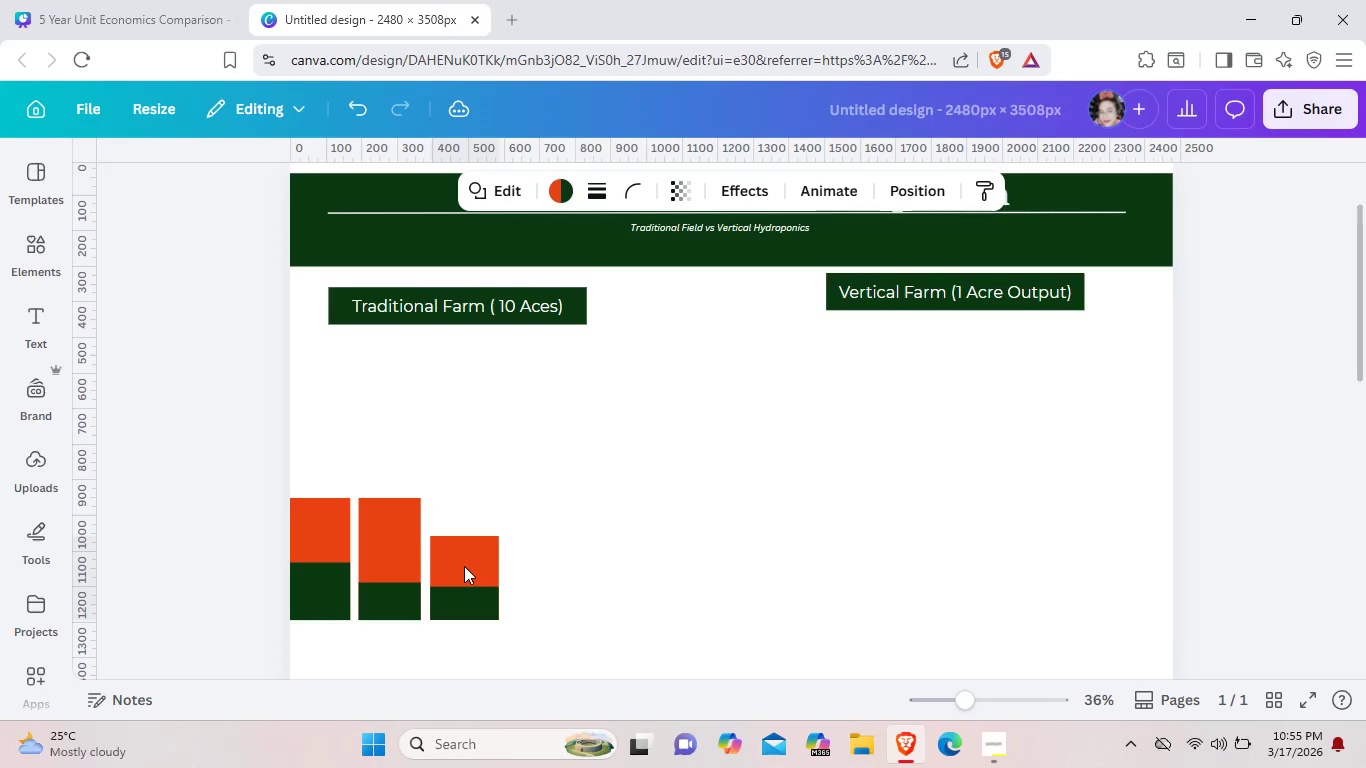 
key(ArrowLeft)
 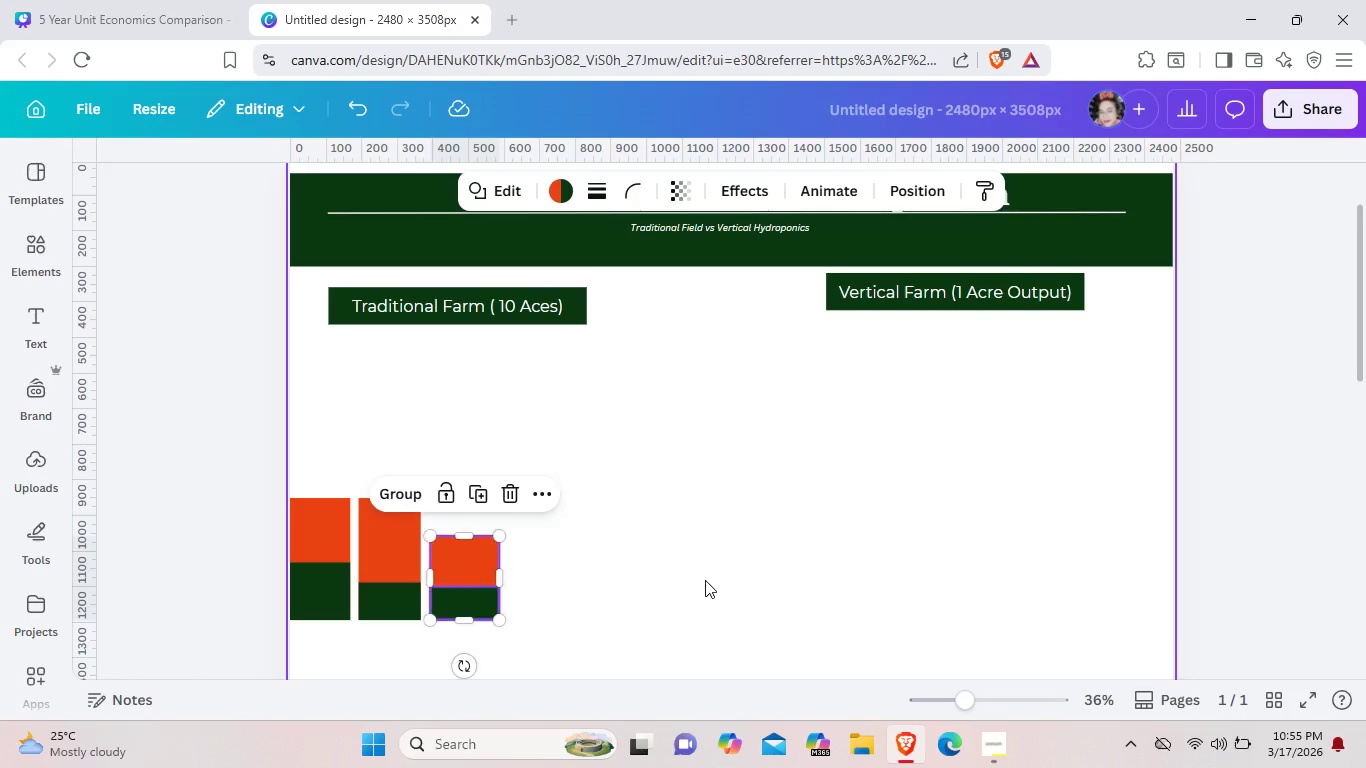 
left_click([705, 580])
 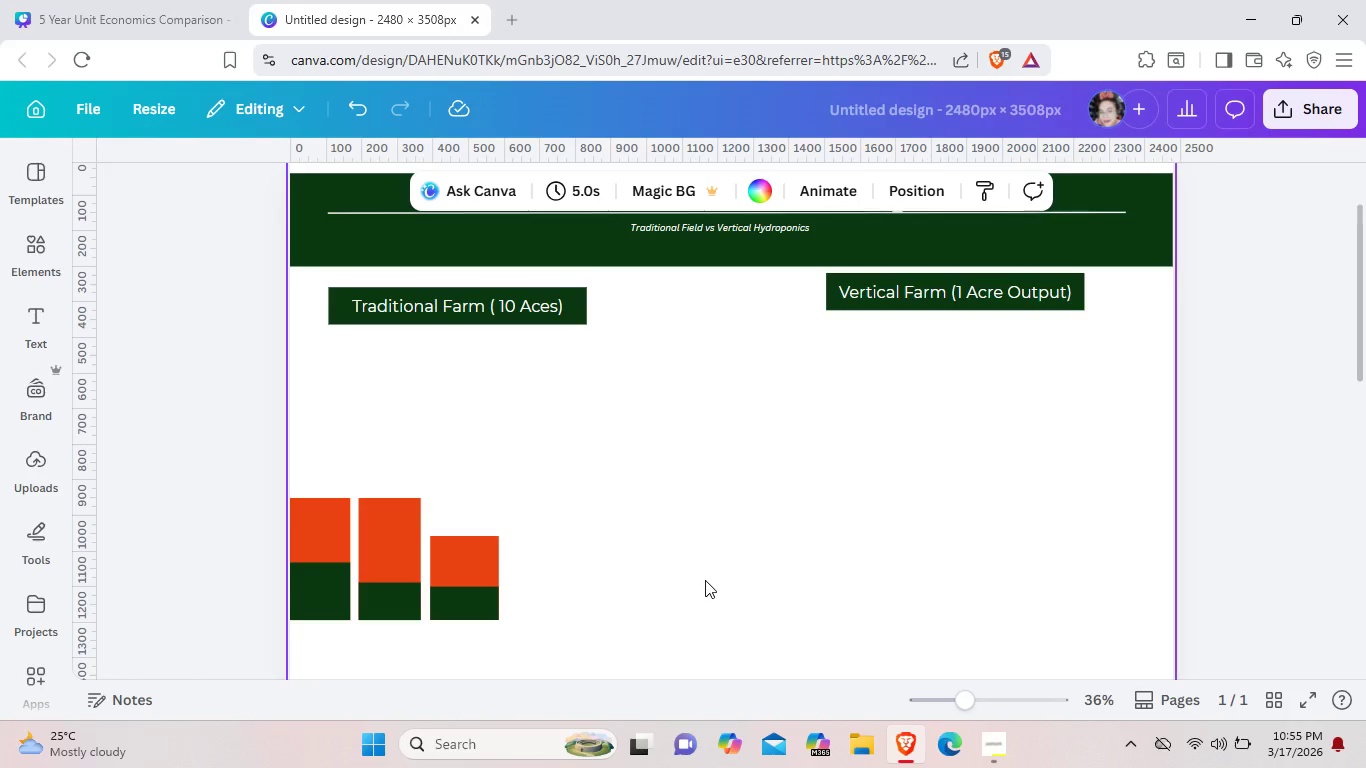 
left_click([705, 580])
 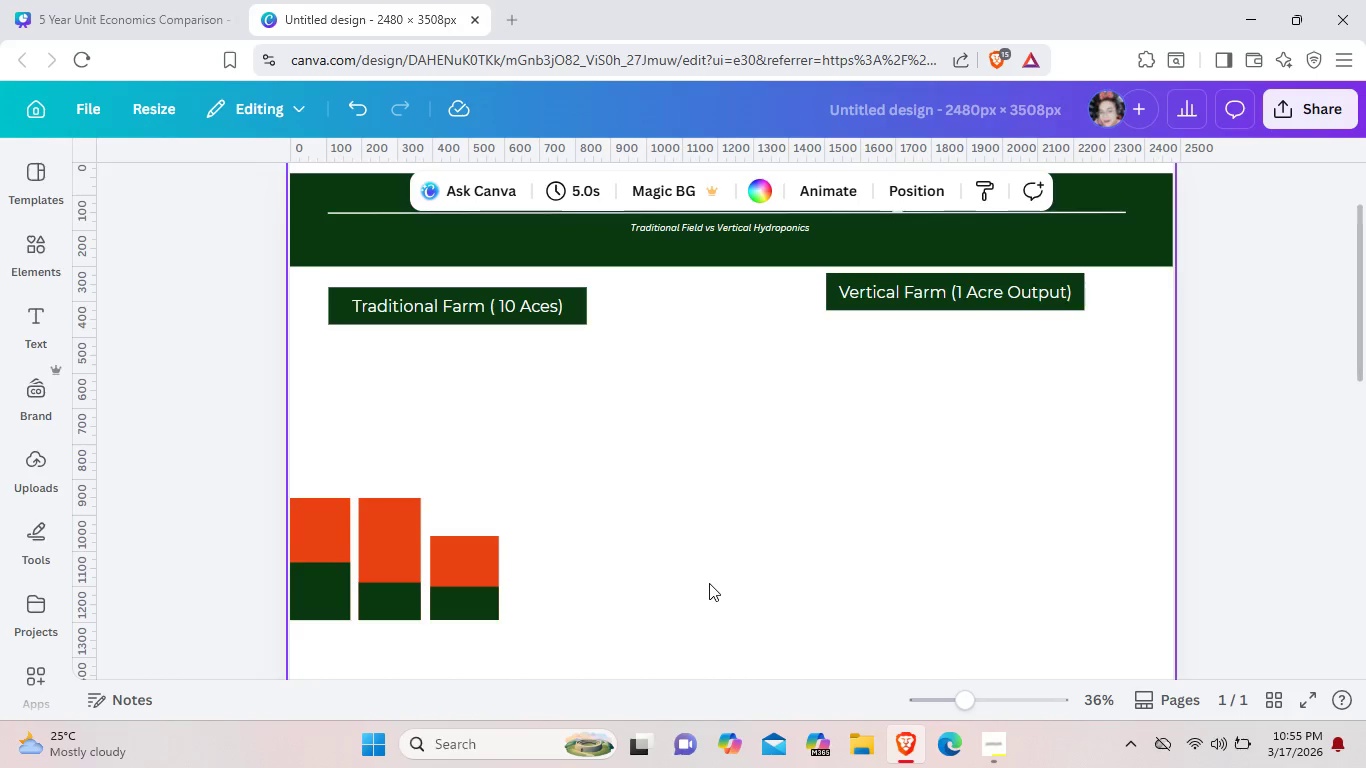 
scroll: coordinate [709, 583], scroll_direction: up, amount: 6.0
 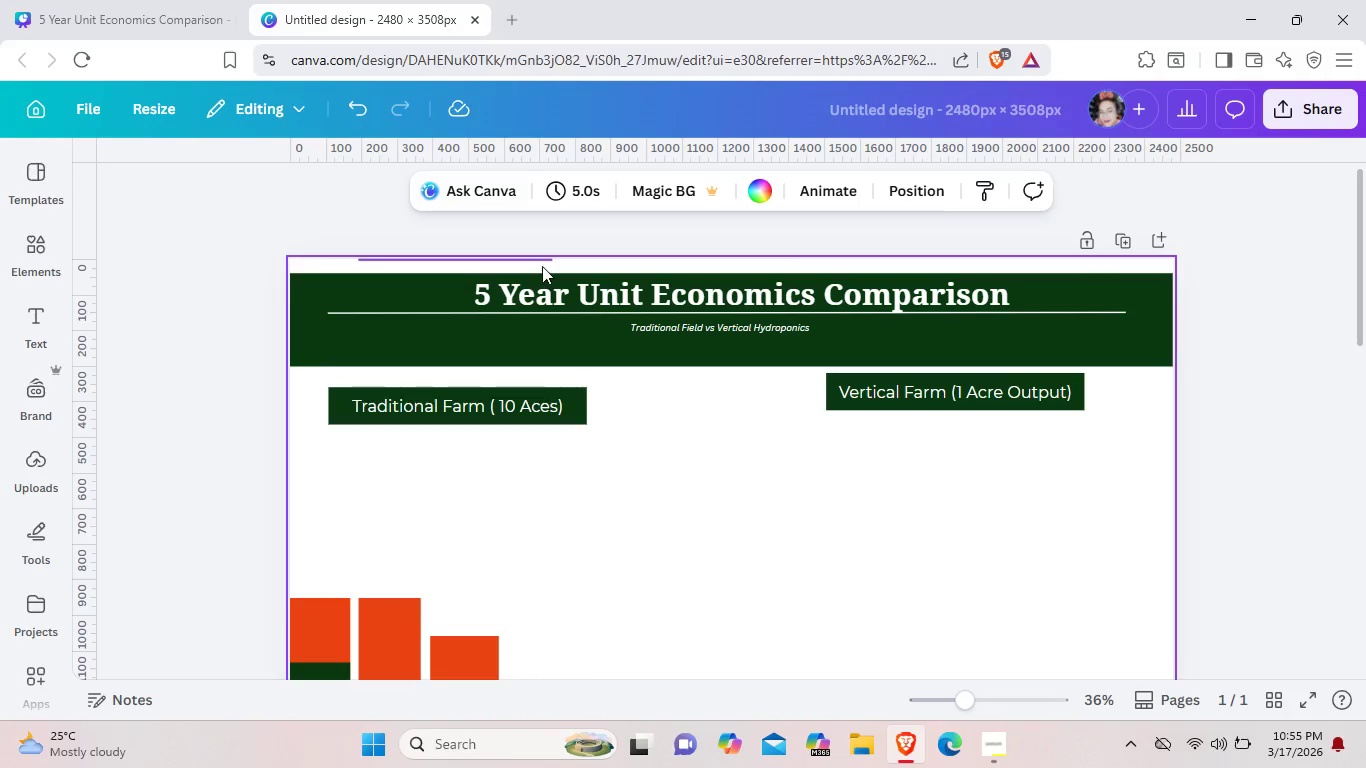 
left_click_drag(start_coordinate=[540, 264], to_coordinate=[605, 625])
 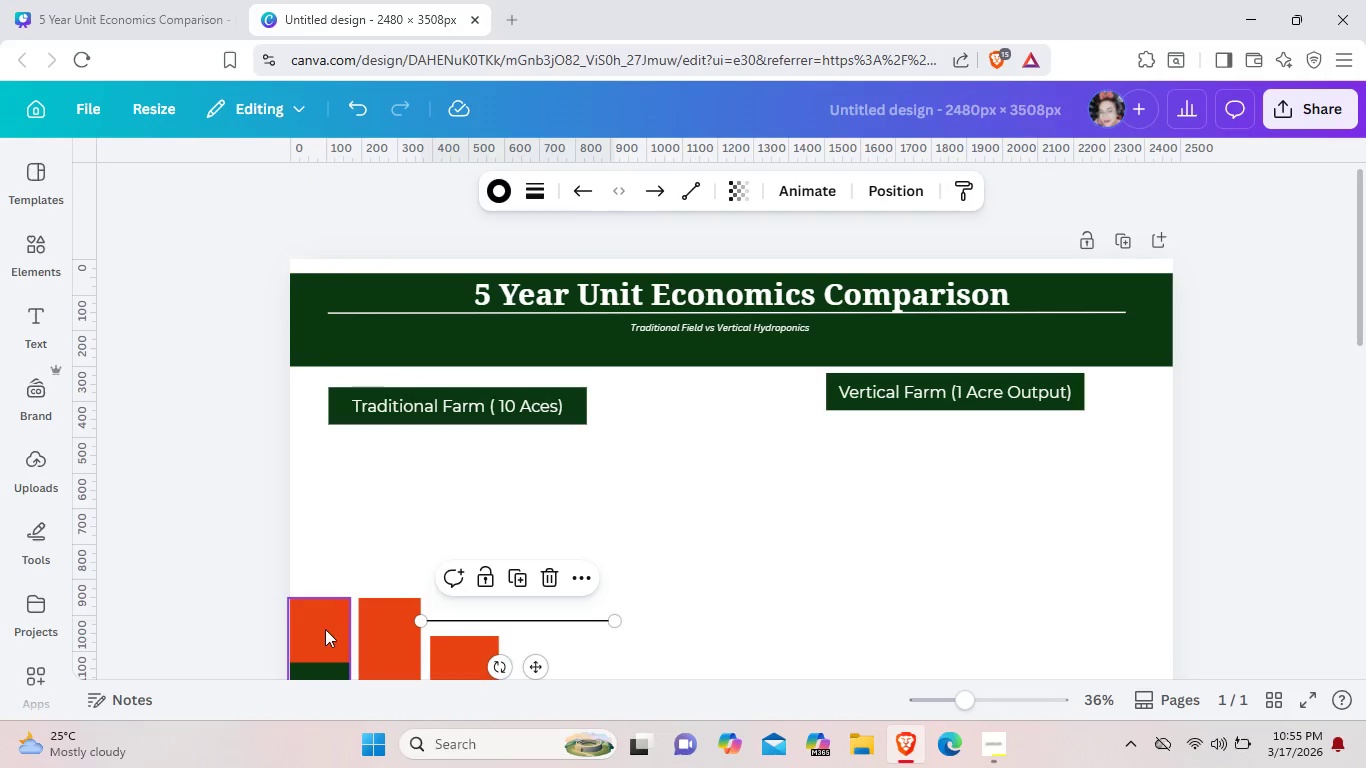 
left_click([321, 629])
 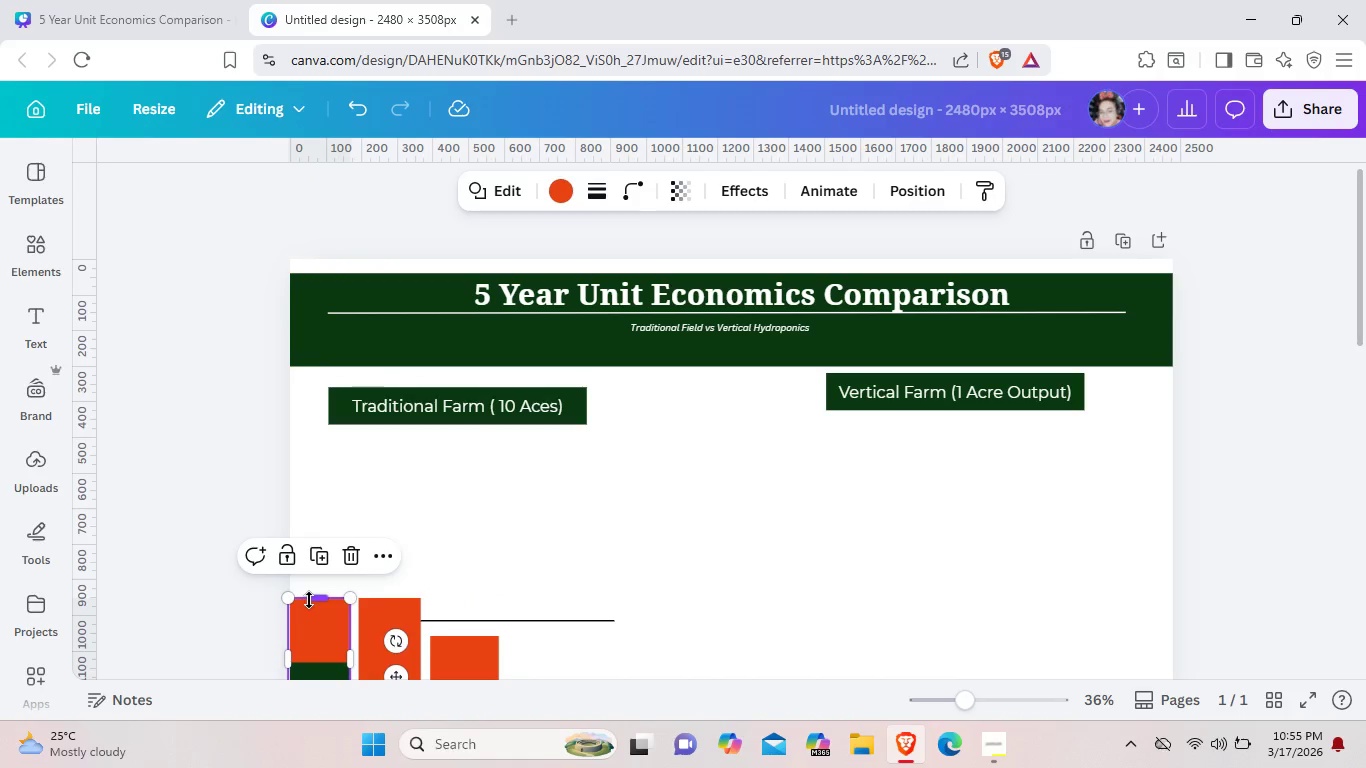 
left_click_drag(start_coordinate=[309, 600], to_coordinate=[313, 568])
 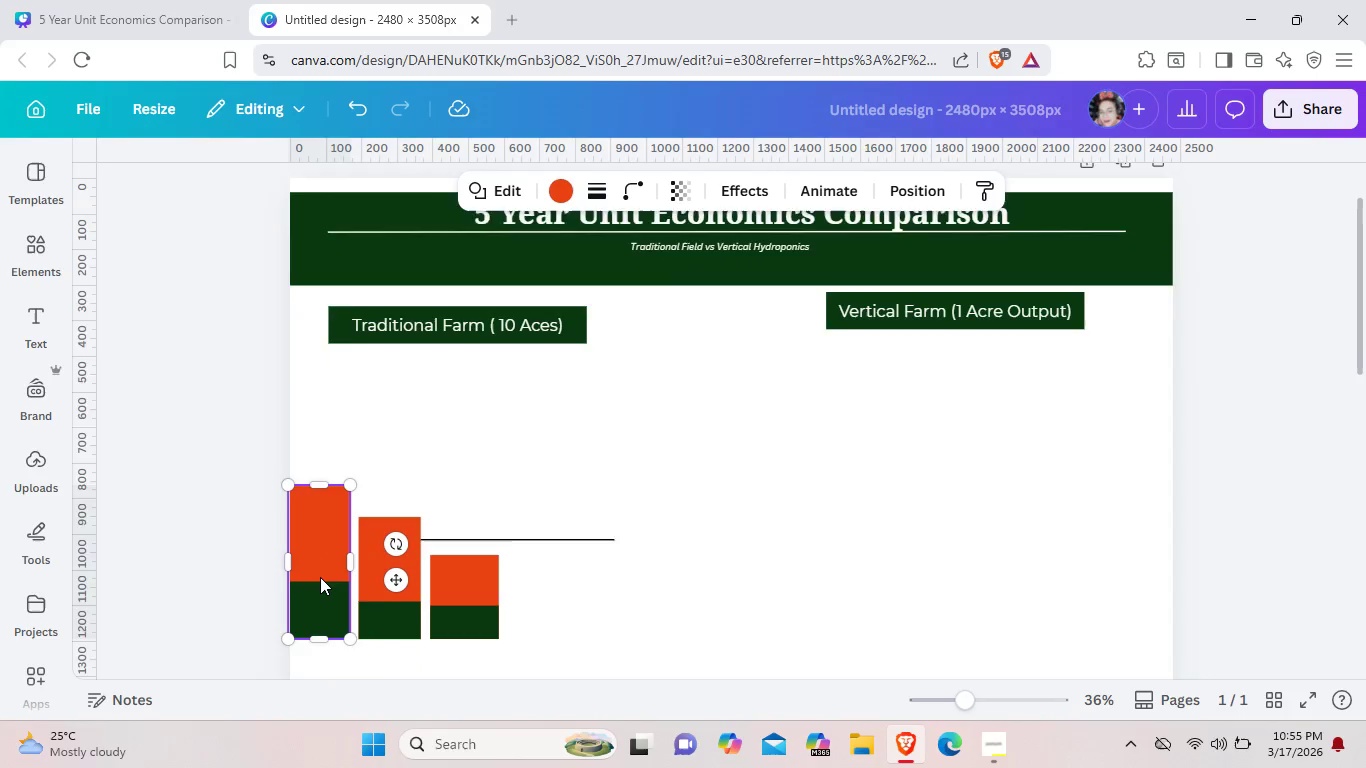 
scroll: coordinate [320, 577], scroll_direction: down, amount: 1.0
 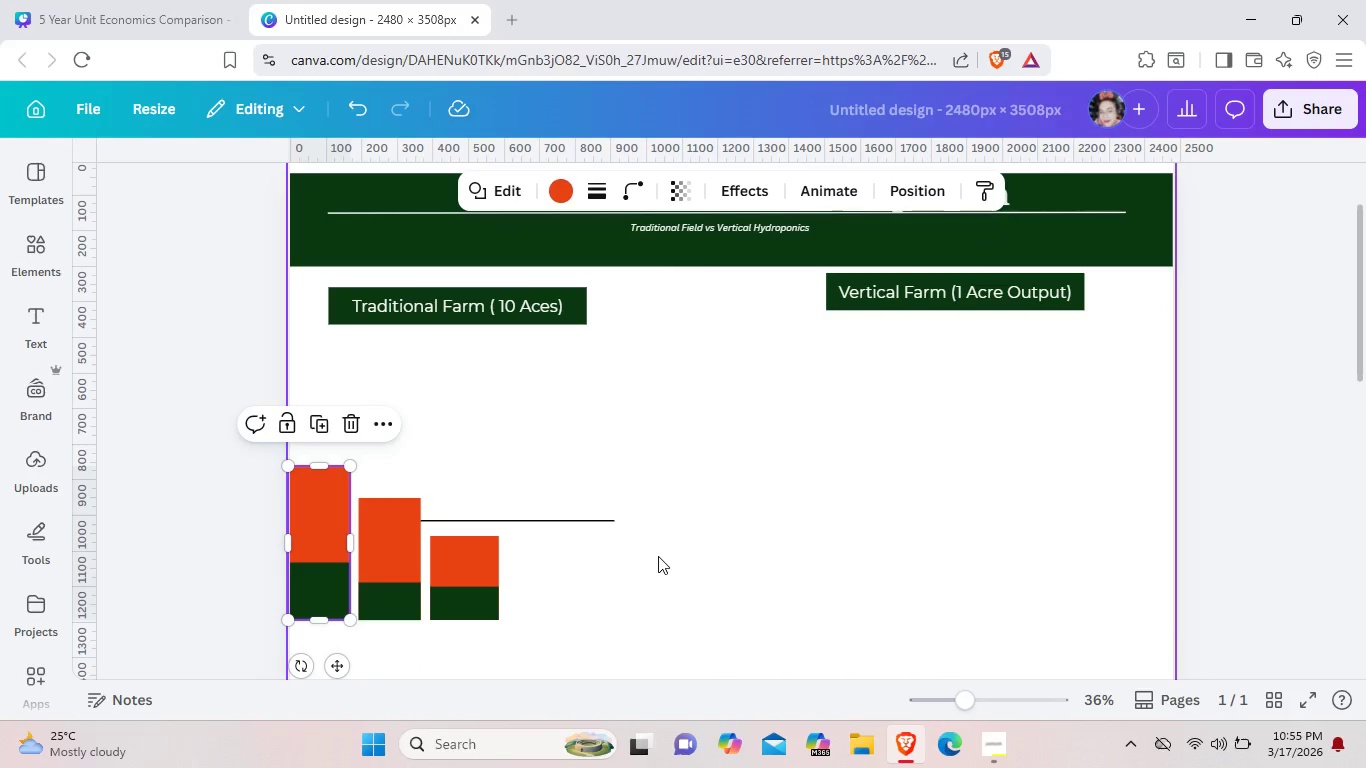 
left_click([658, 556])
 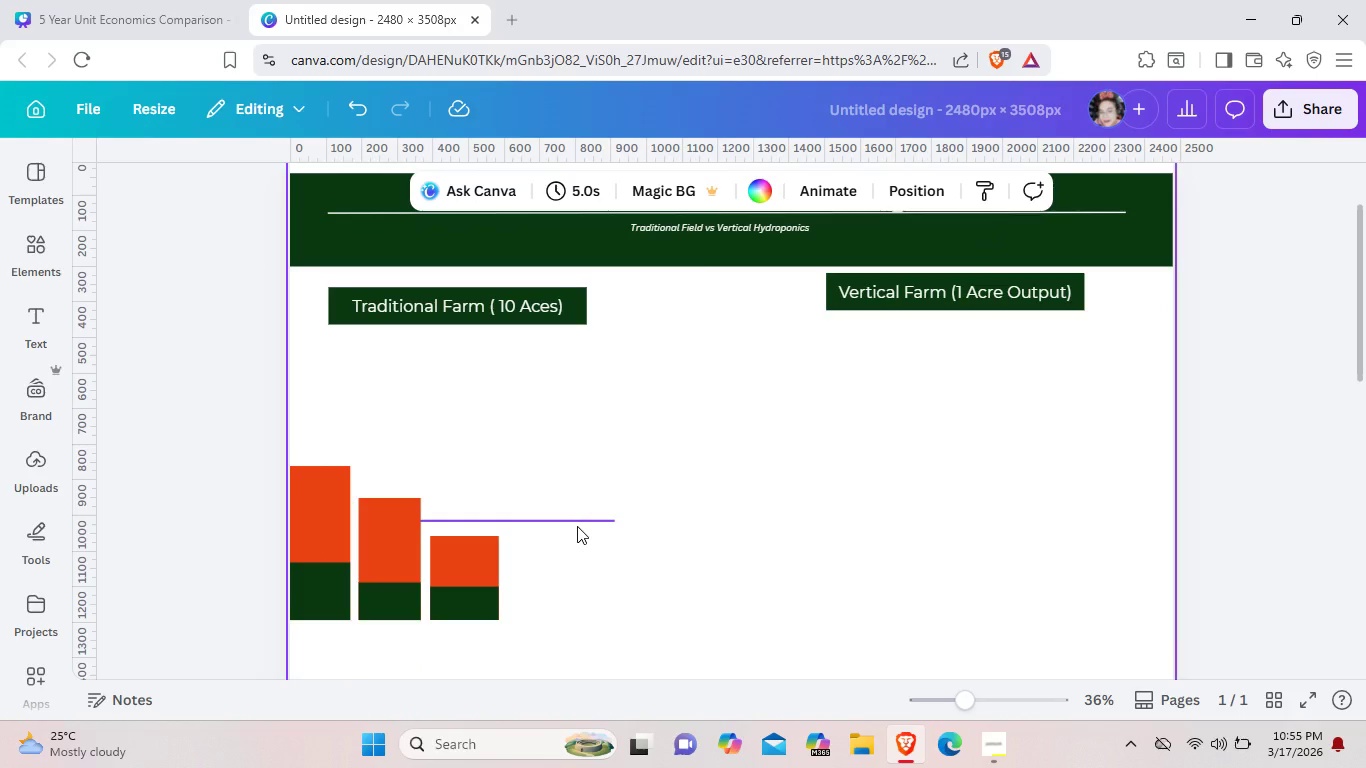 
left_click([577, 526])
 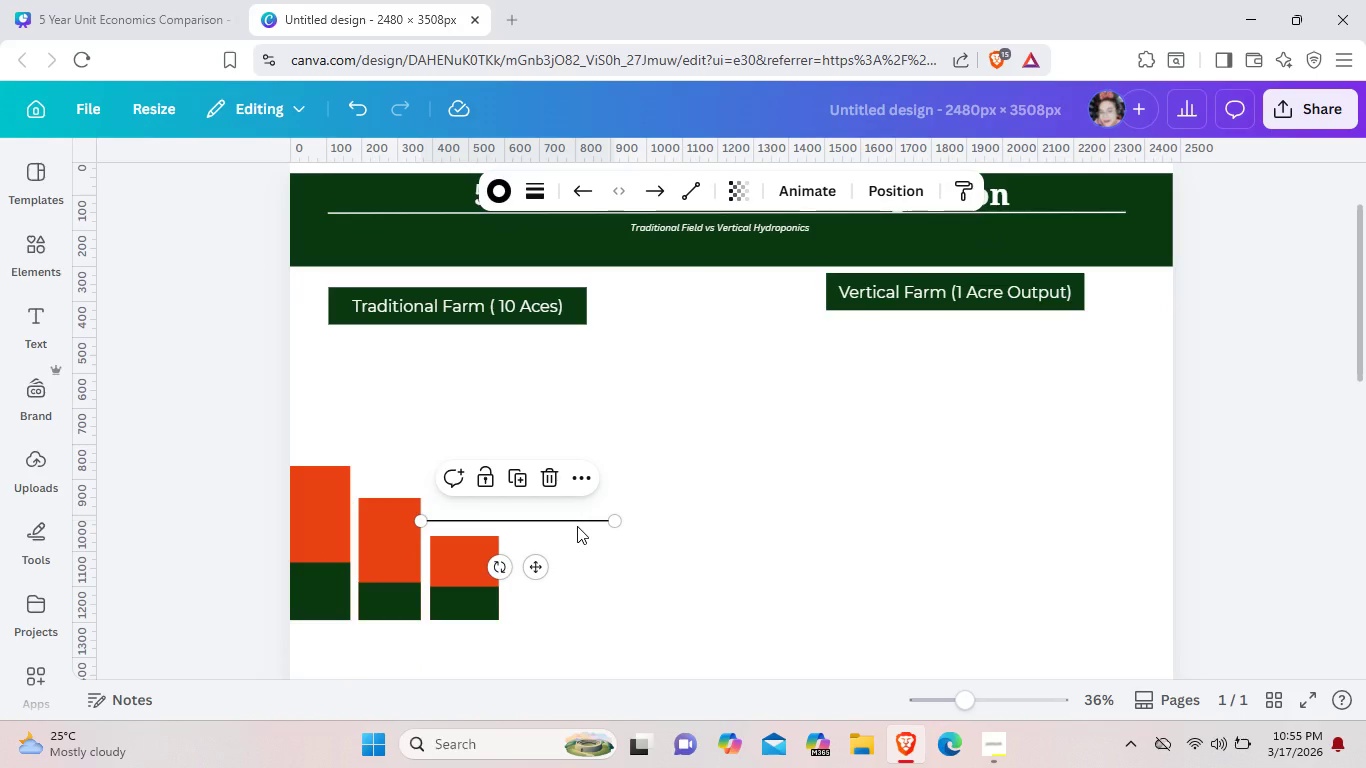 
key(Control+C)
 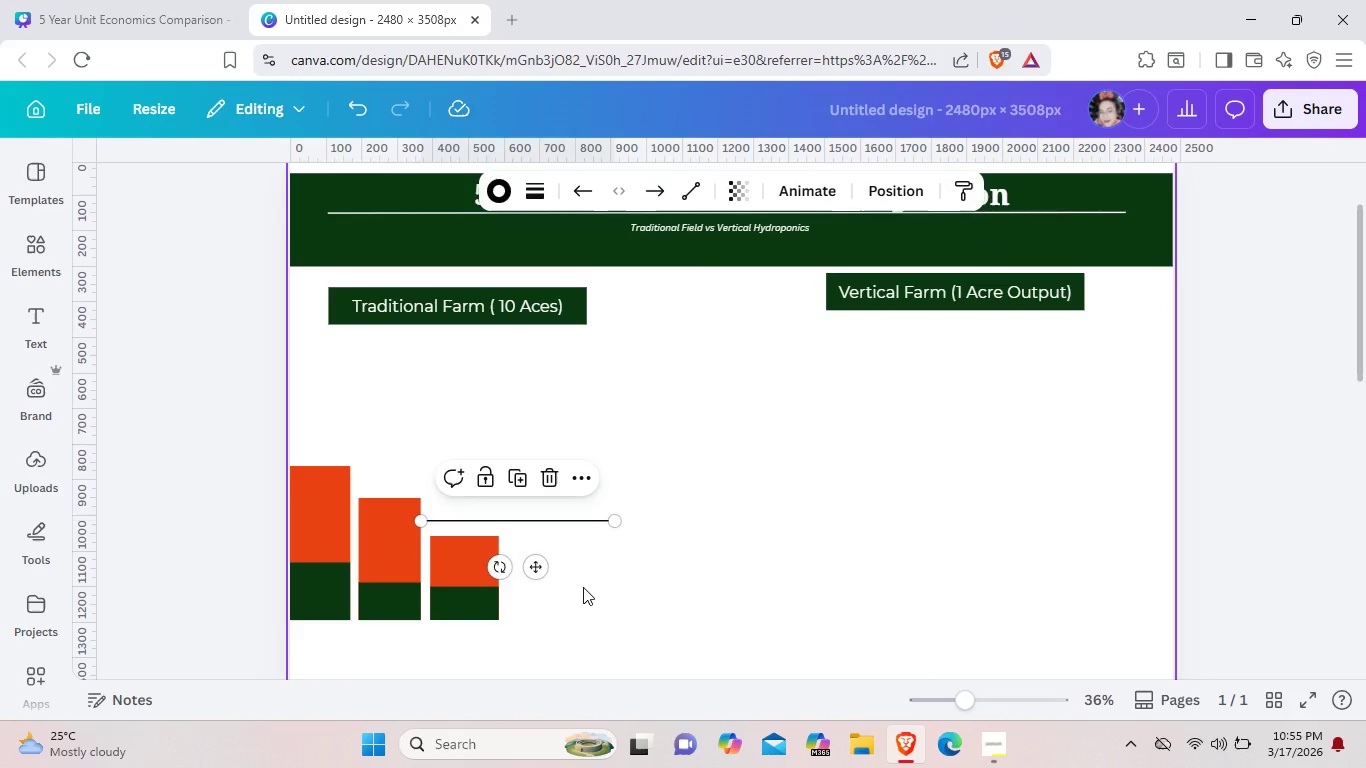 
left_click([583, 587])
 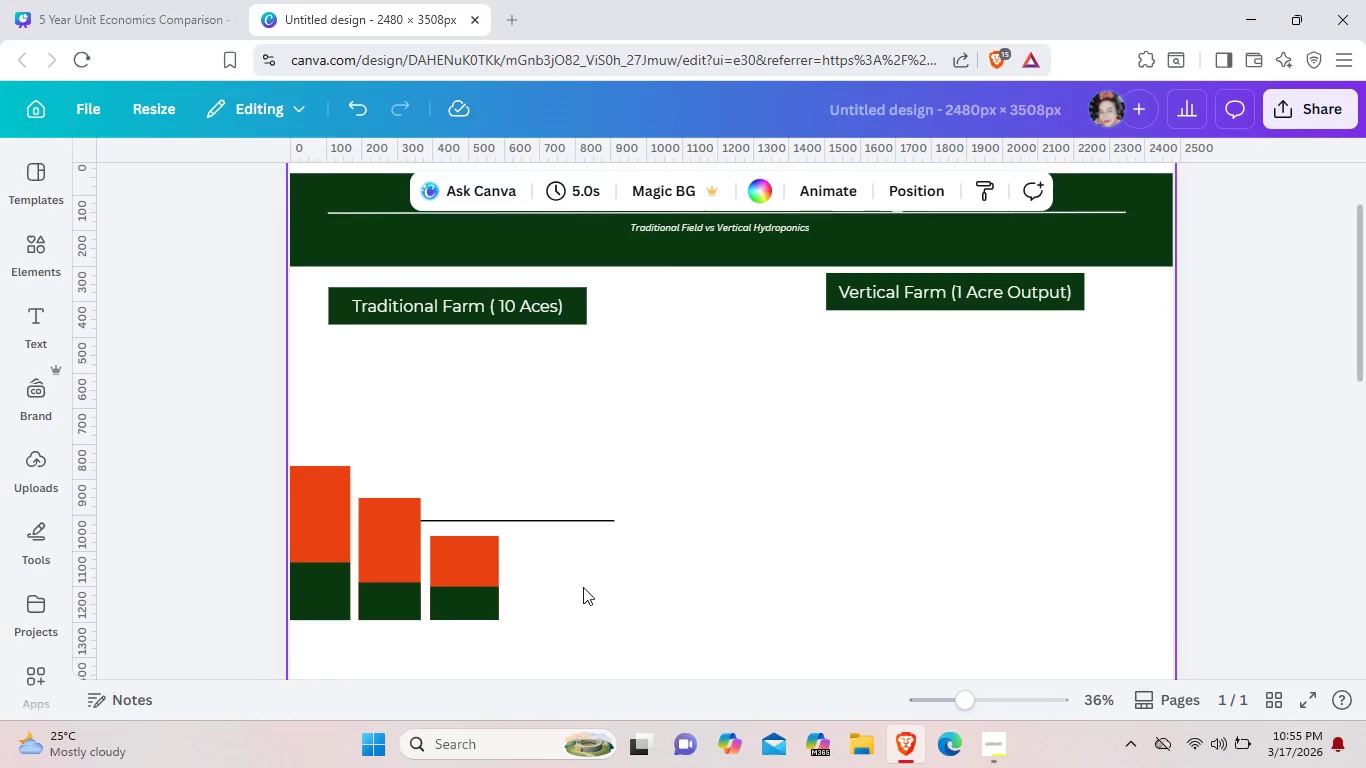 
key(Control+V)
 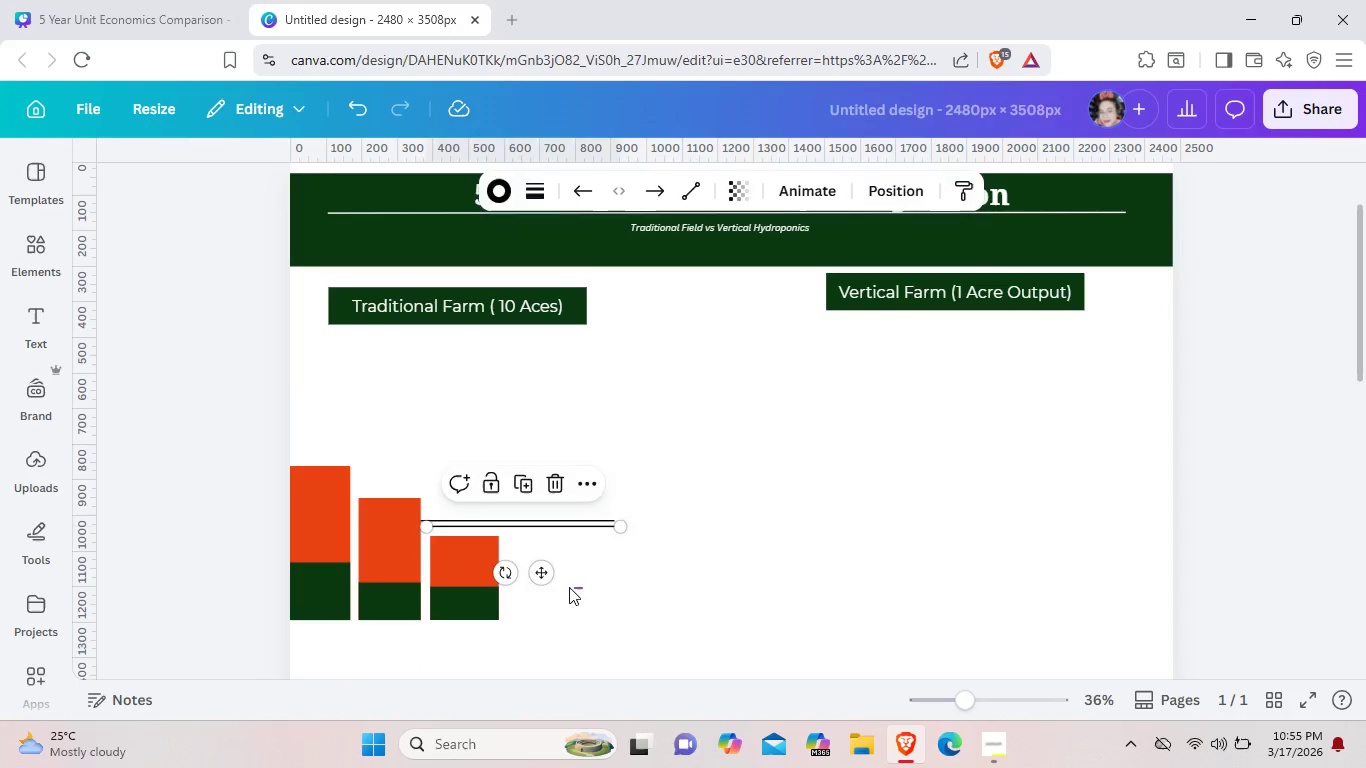 
left_click_drag(start_coordinate=[583, 587], to_coordinate=[573, 587])
 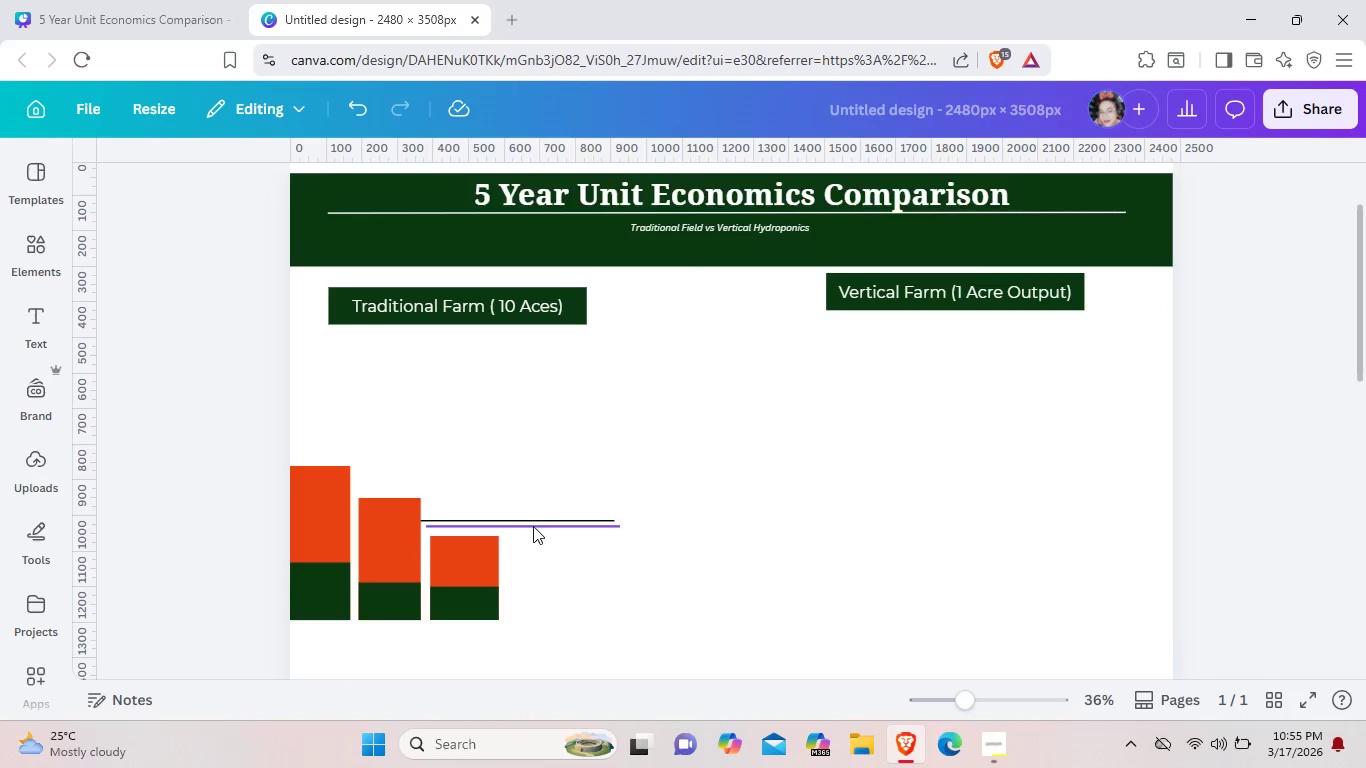 
left_click_drag(start_coordinate=[532, 527], to_coordinate=[608, 568])
 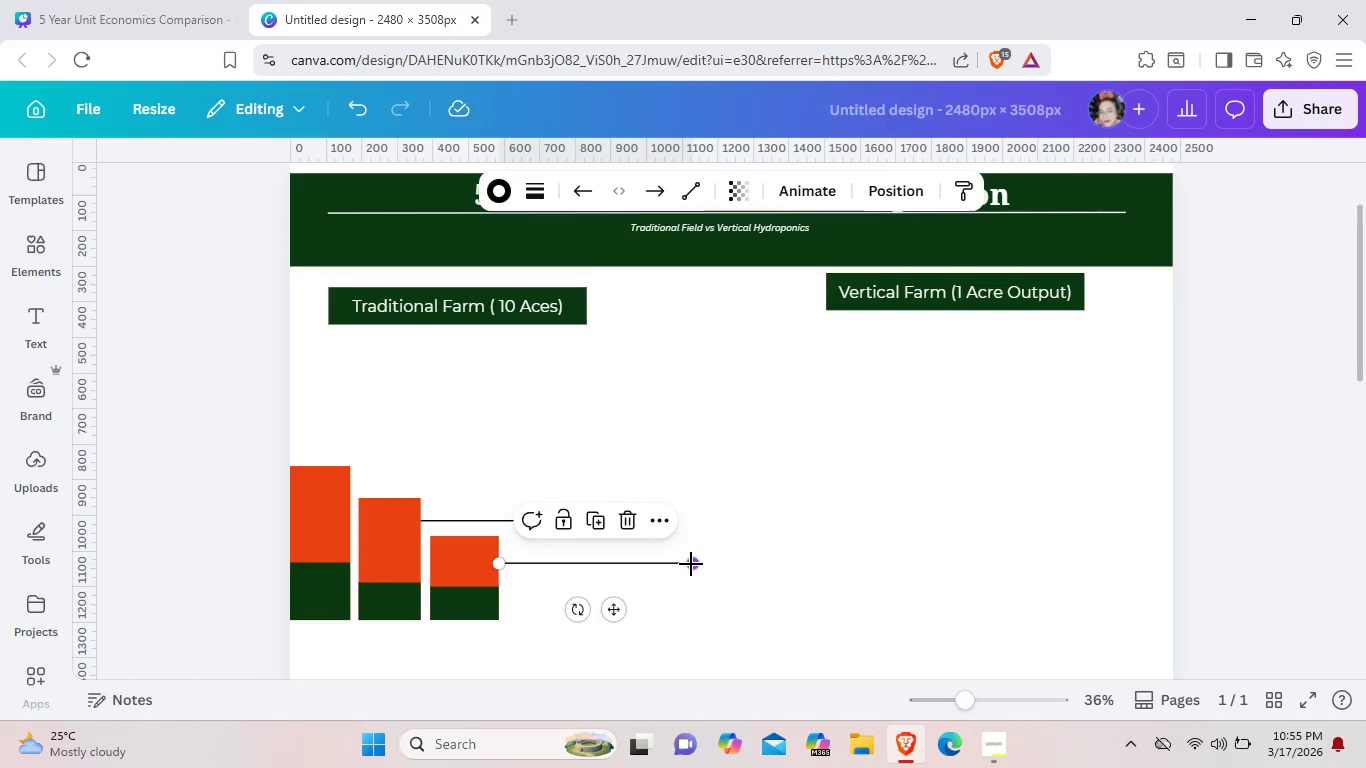 
left_click_drag(start_coordinate=[691, 564], to_coordinate=[618, 564])
 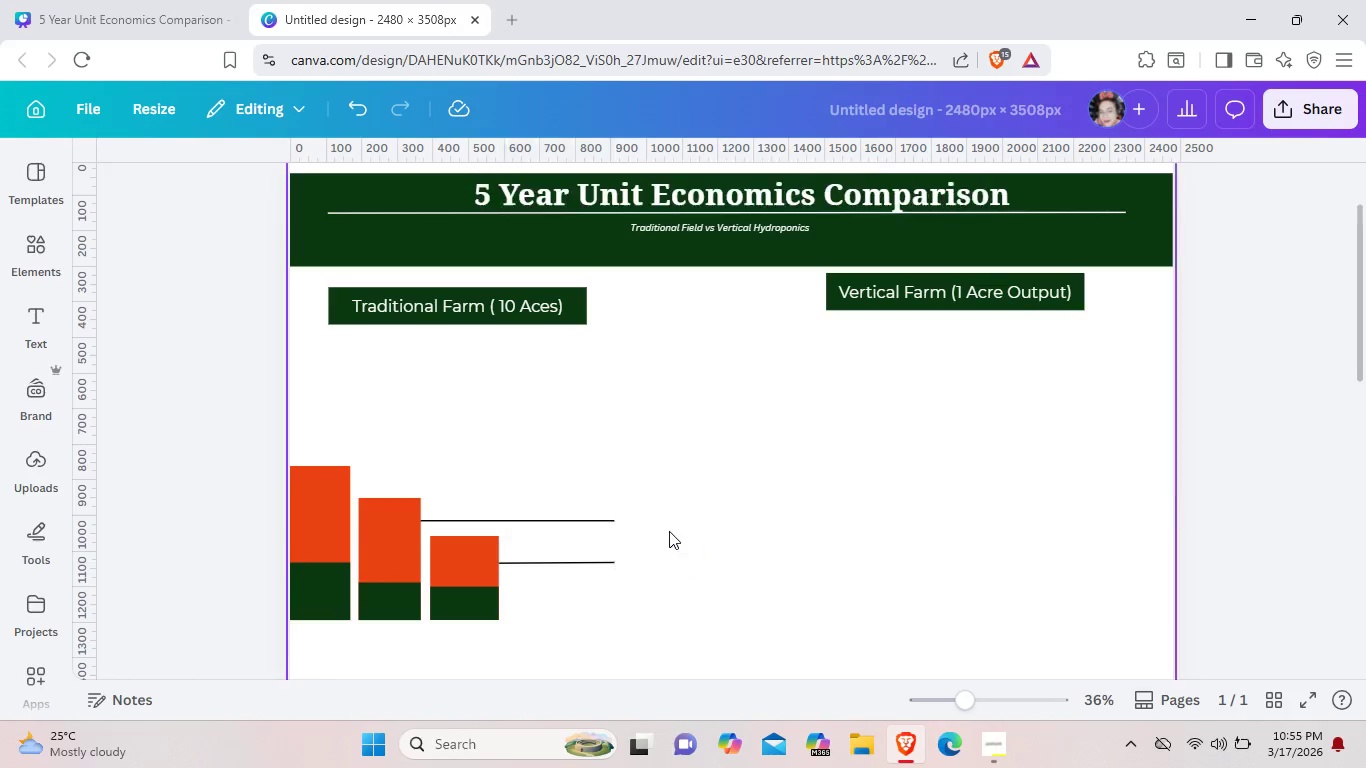 
left_click_drag(start_coordinate=[699, 573], to_coordinate=[673, 547])
 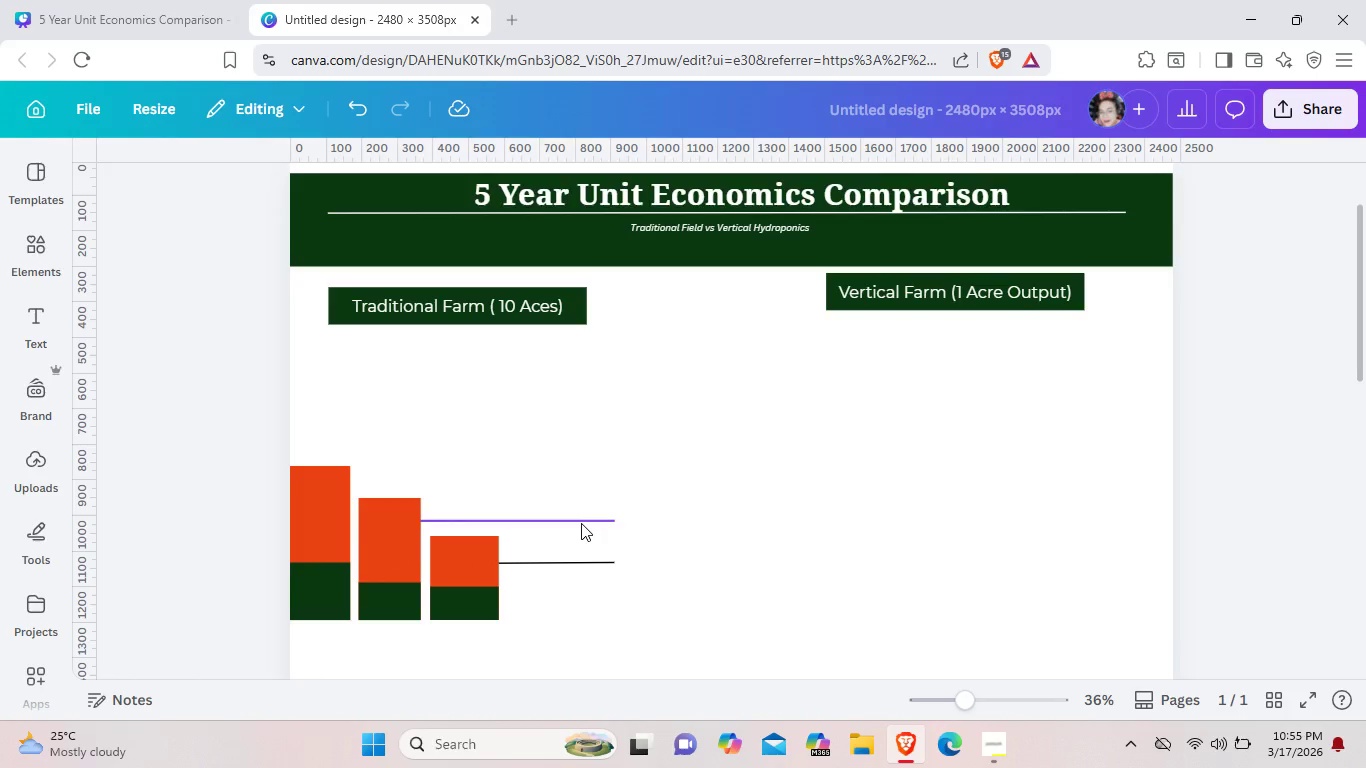 
left_click([581, 523])
 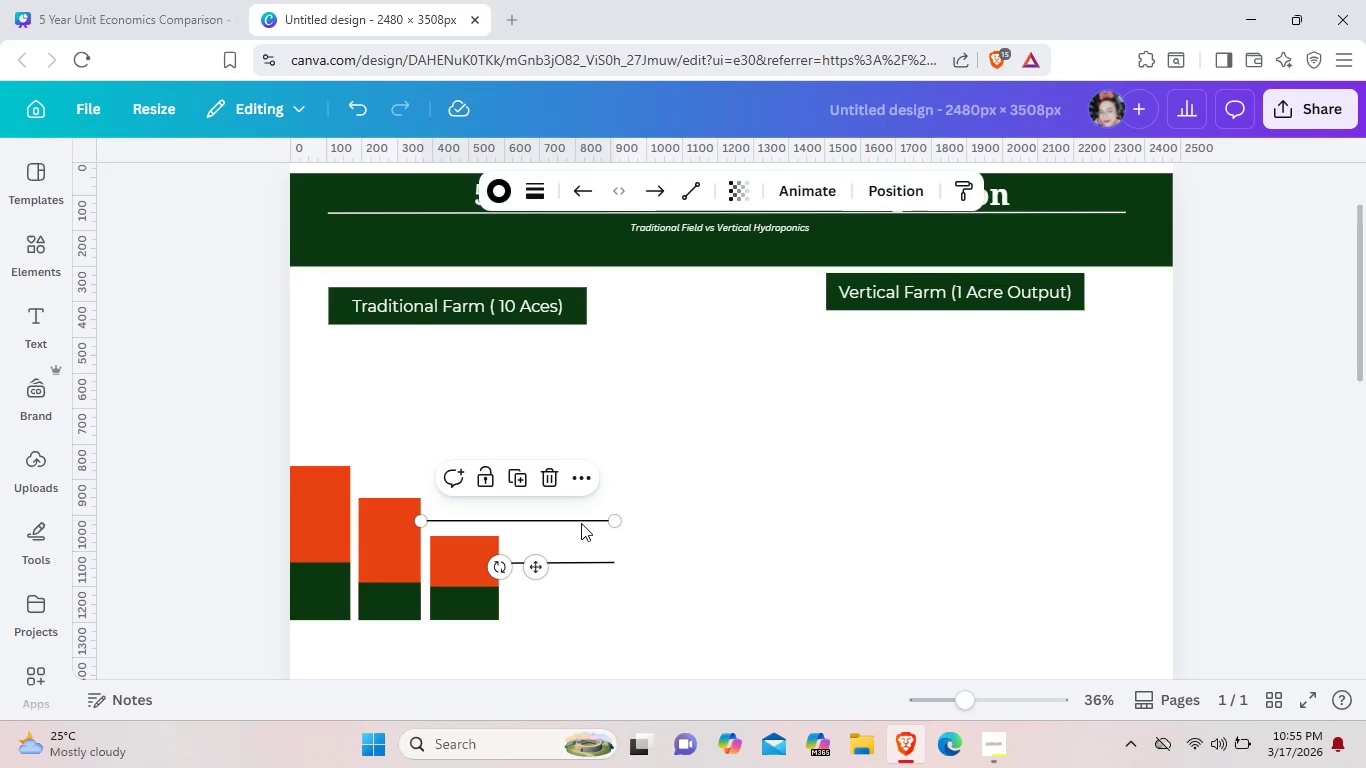 
key(Control+C)
 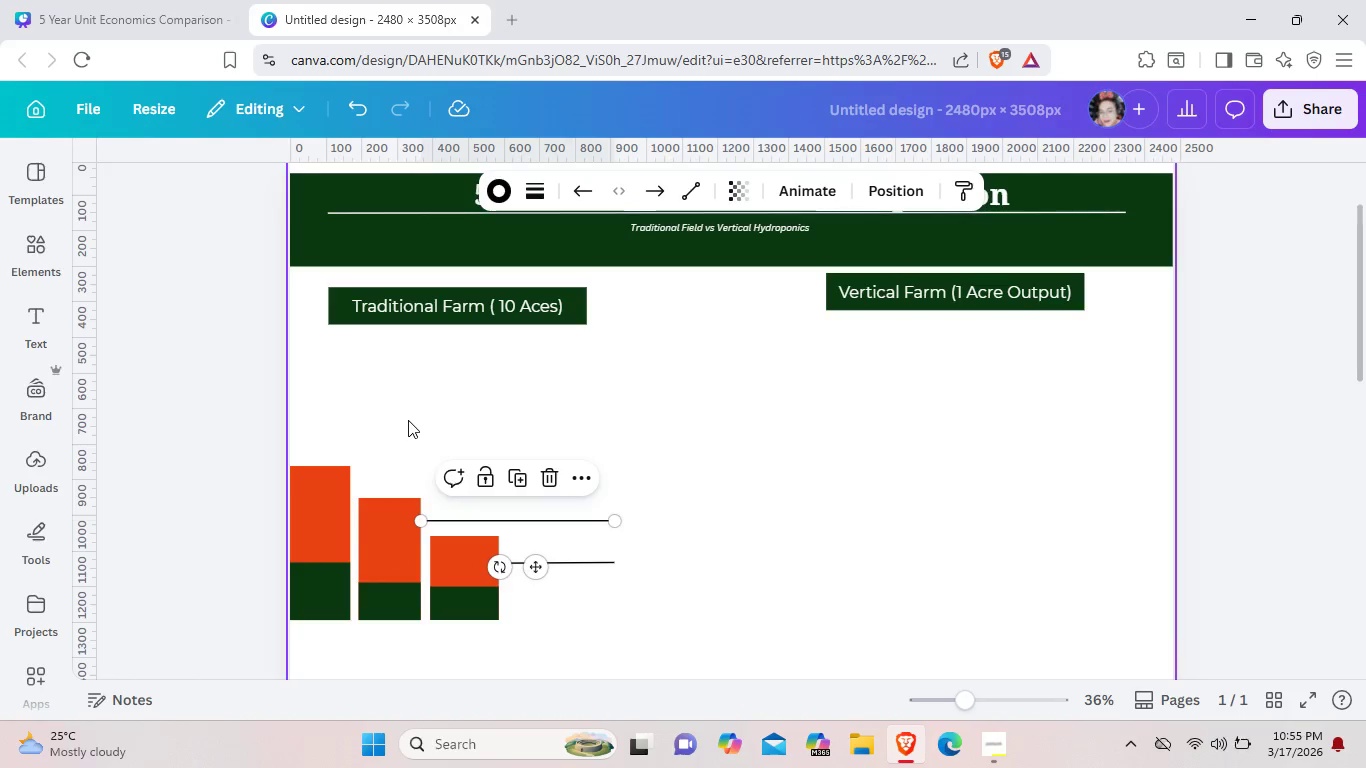 
left_click([408, 420])
 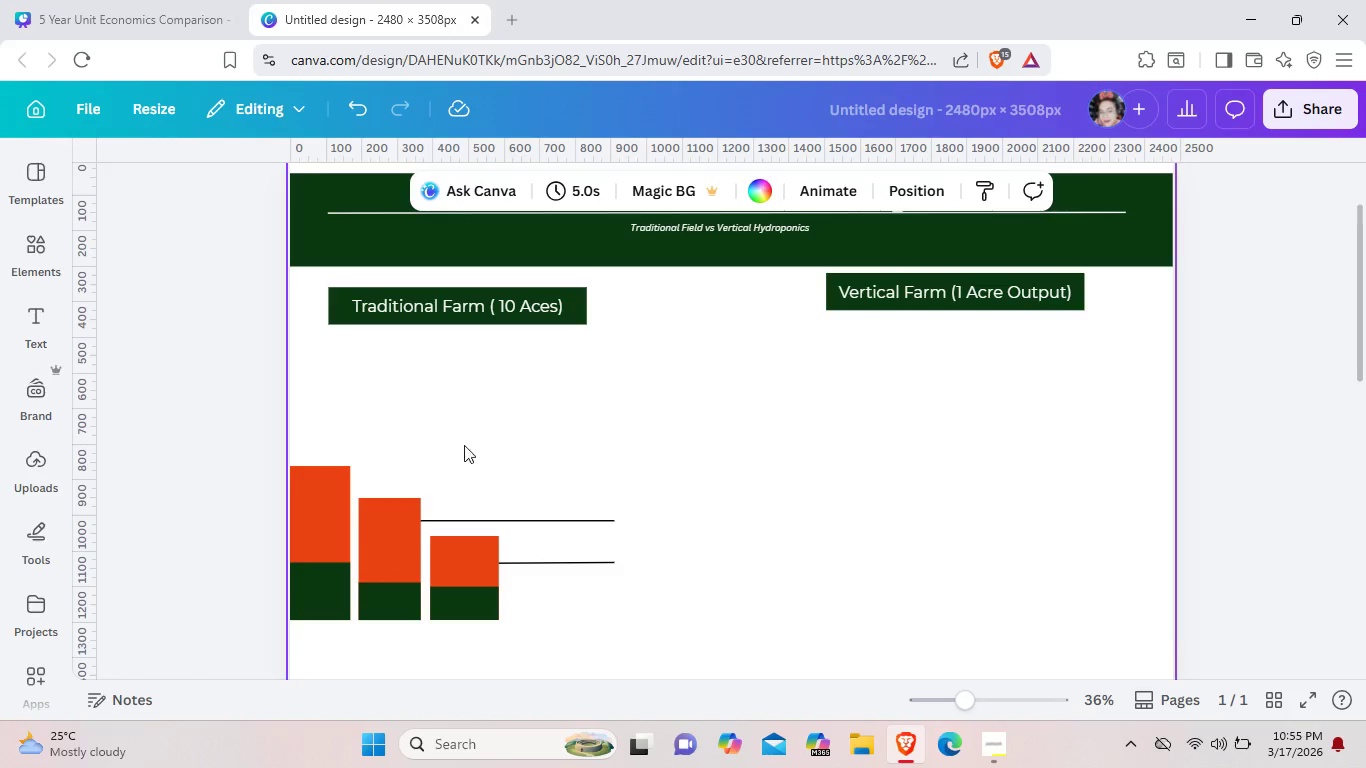 
key(Control+V)
 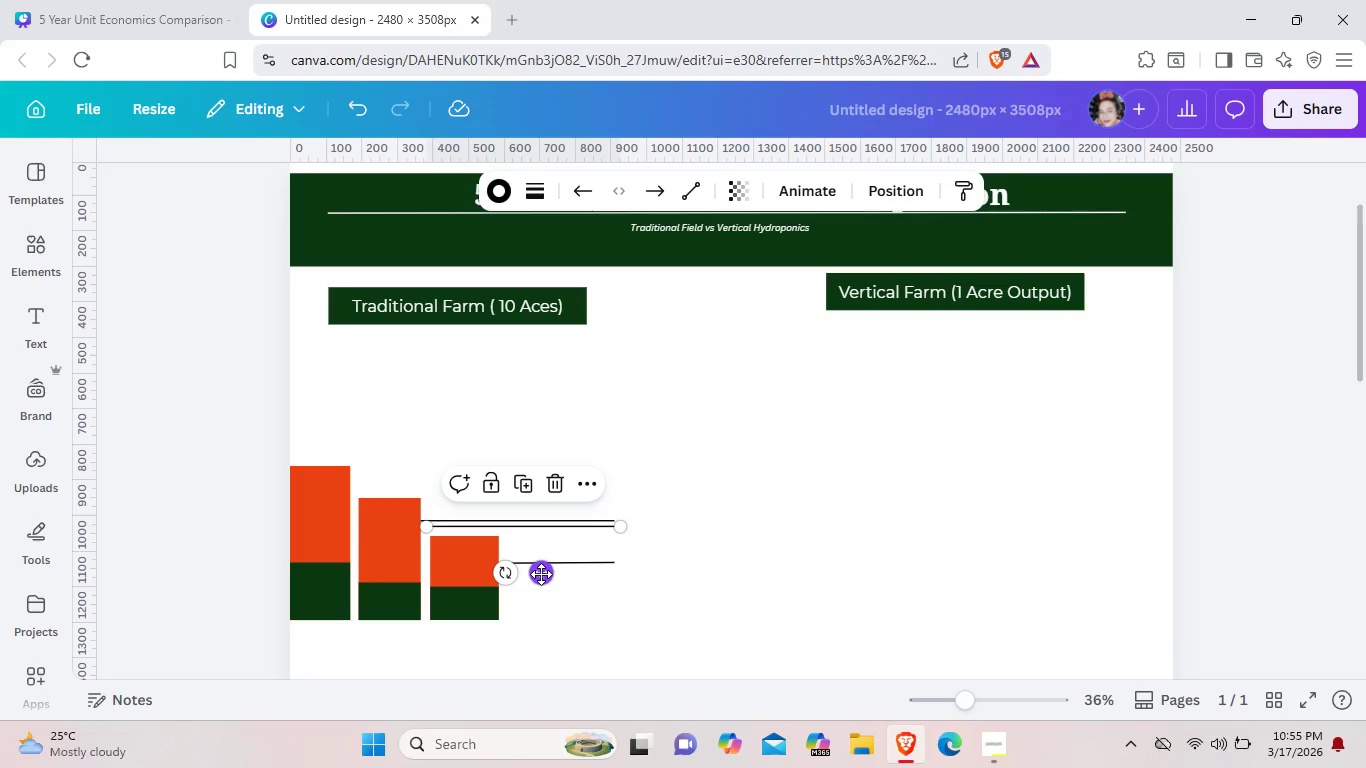 
left_click_drag(start_coordinate=[541, 574], to_coordinate=[460, 526])
 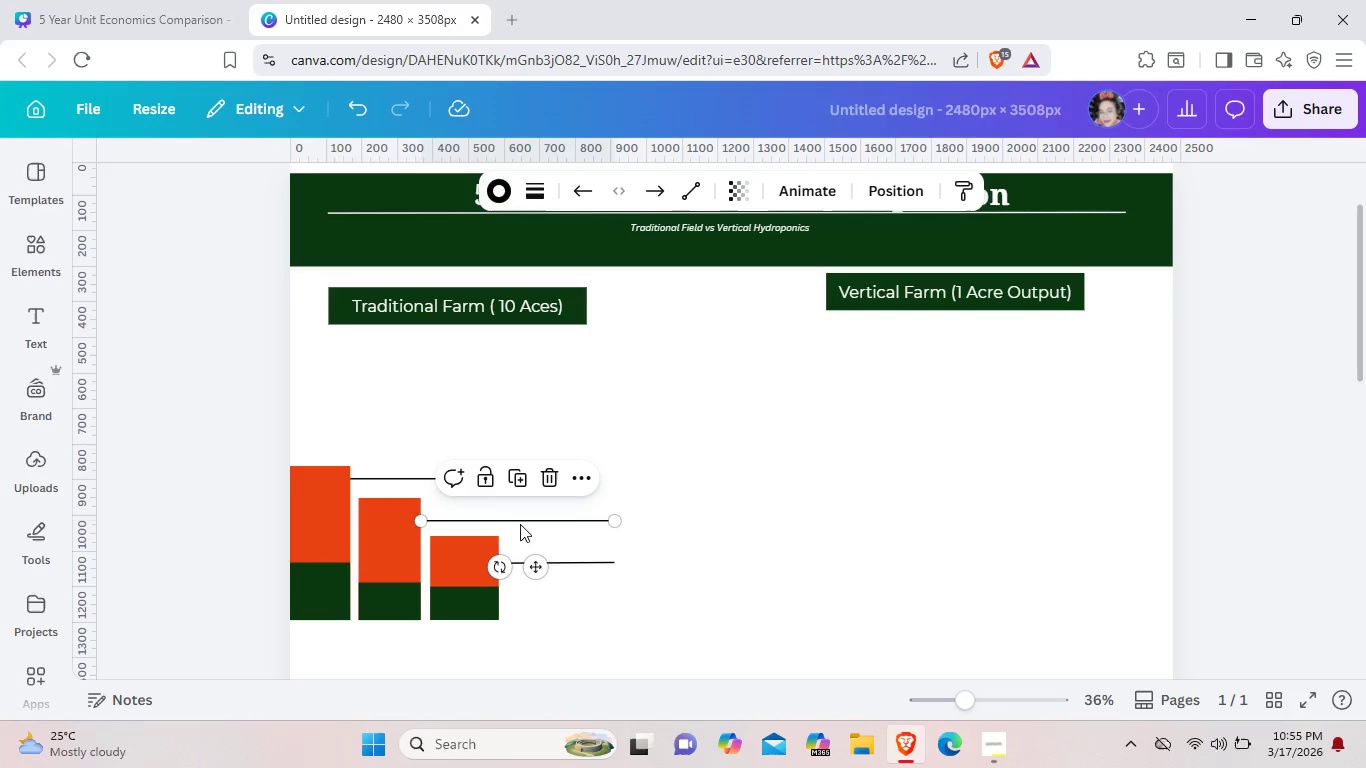 
left_click([520, 524])
 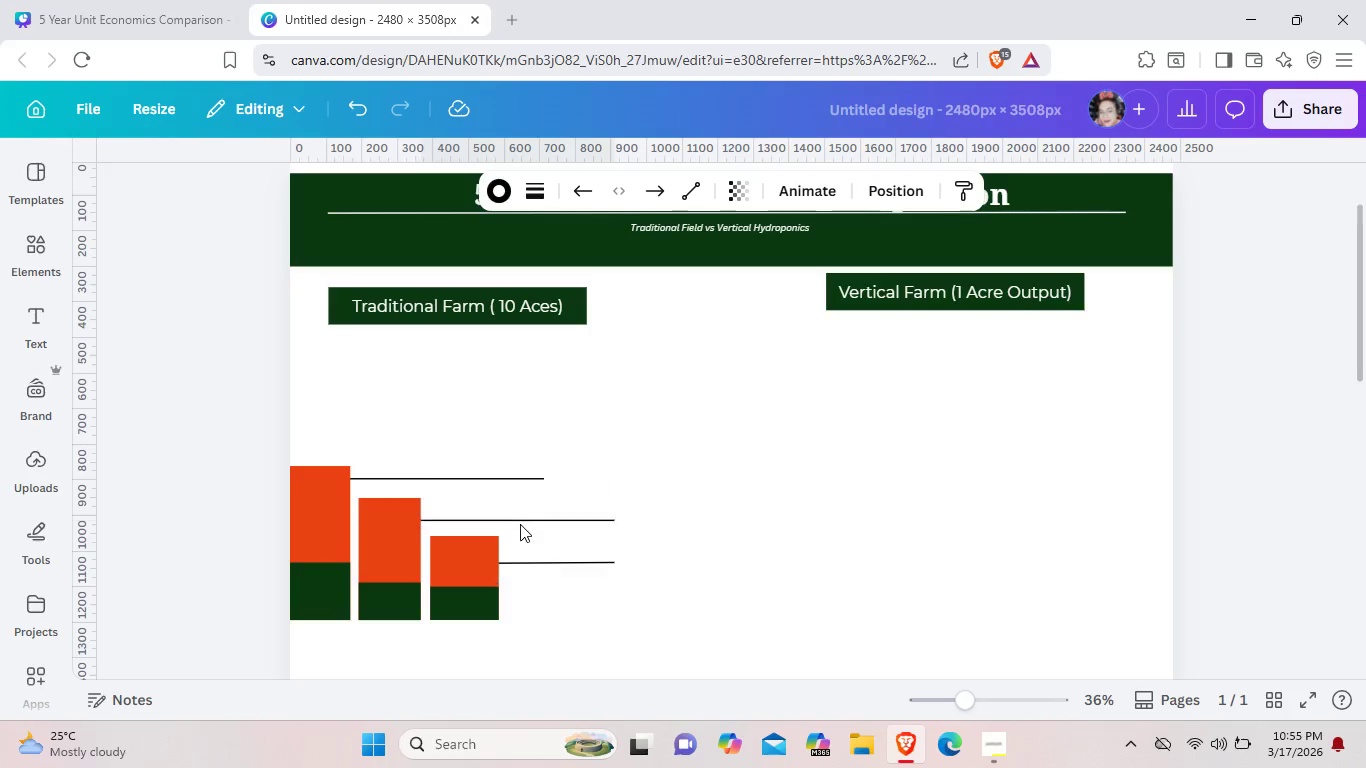 
key(ArrowUp)
 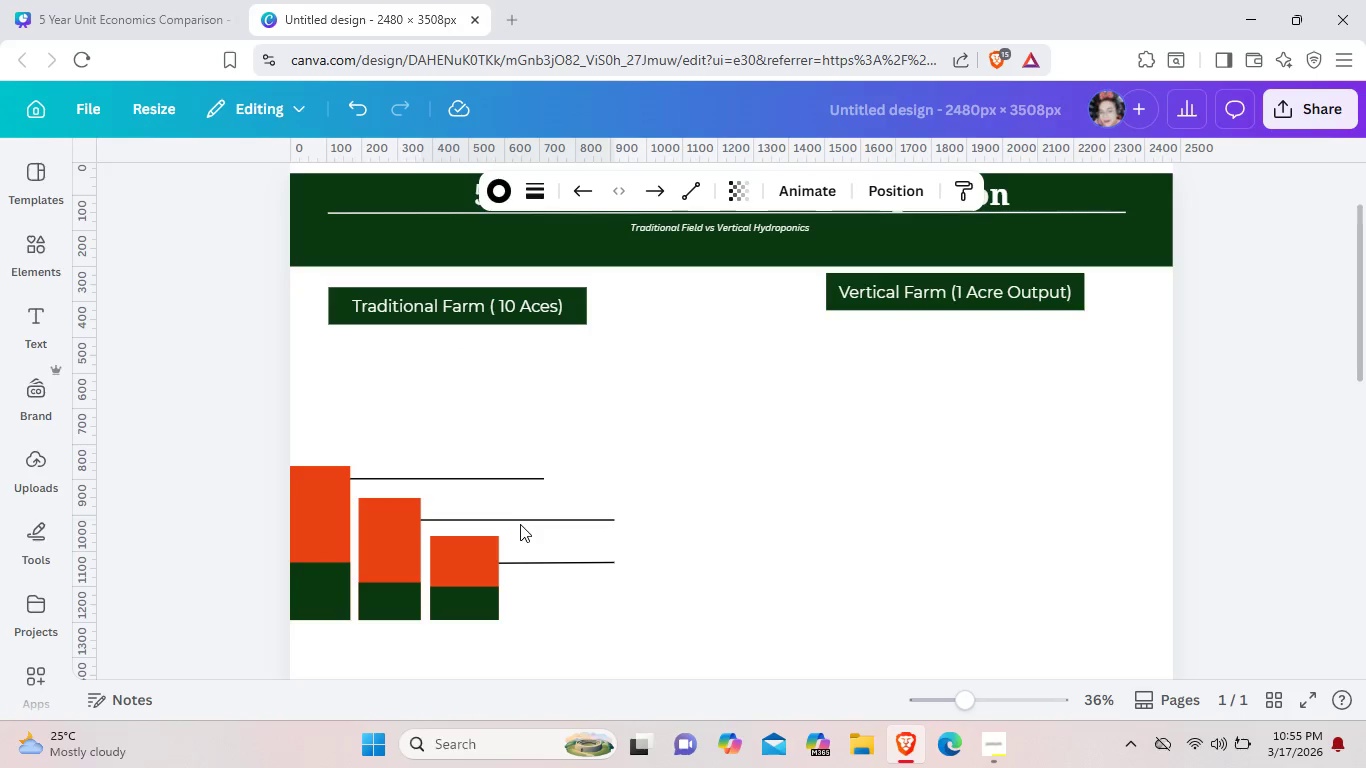 
key(ArrowUp)
 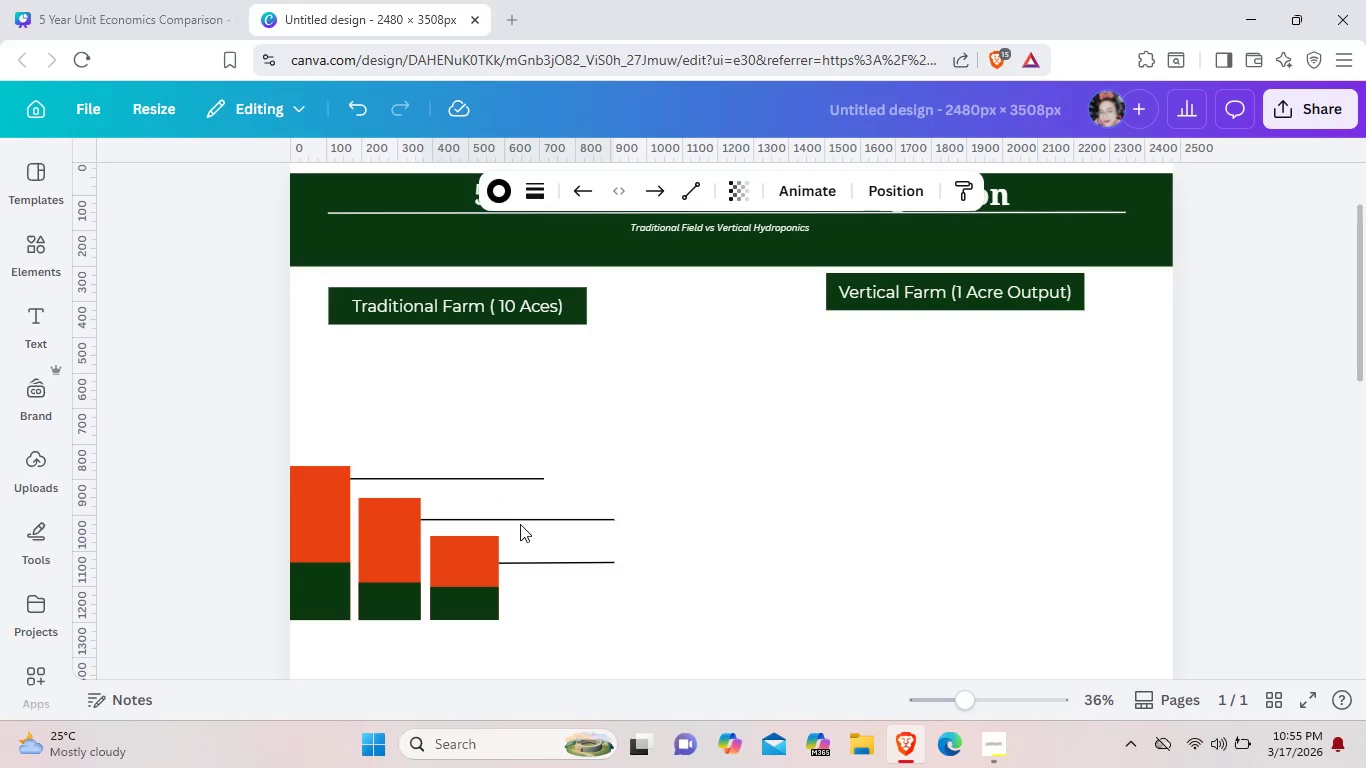 
key(ArrowUp)
 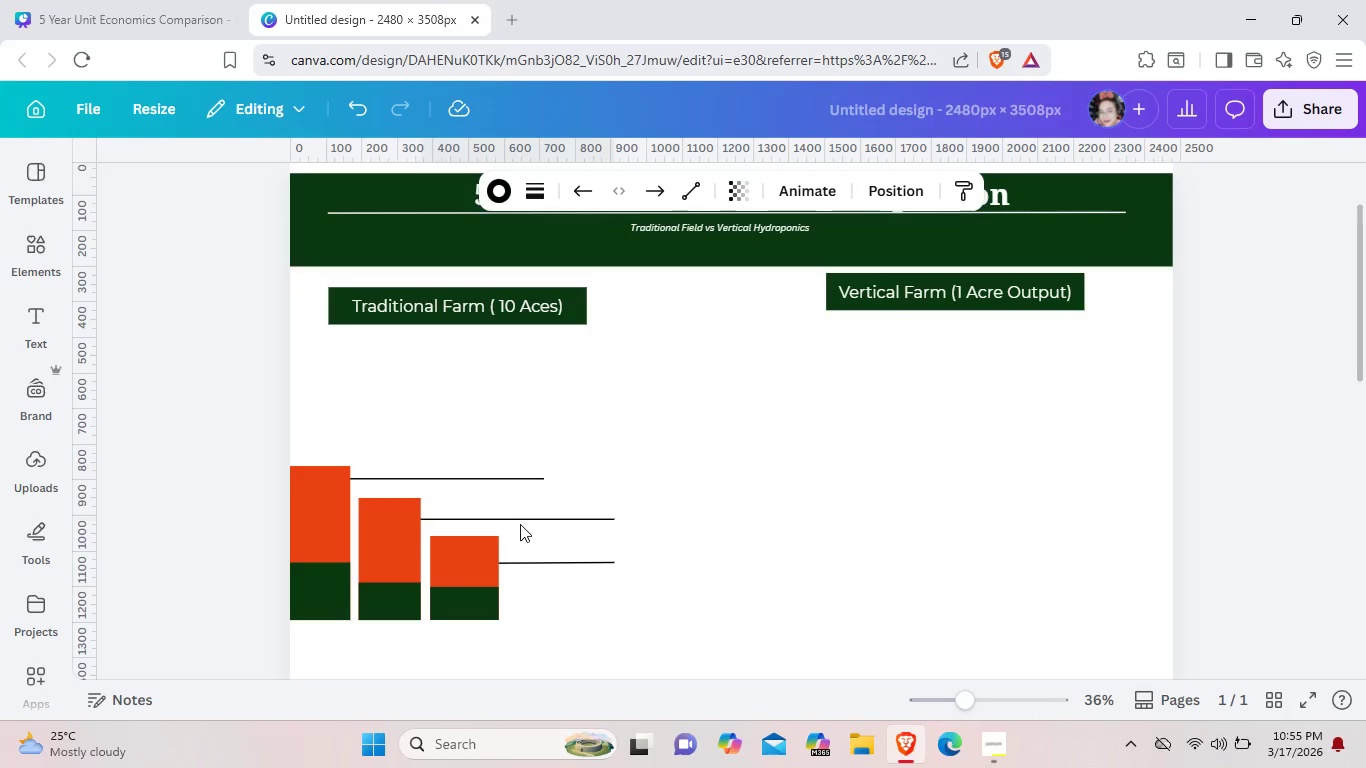 
key(ArrowUp)
 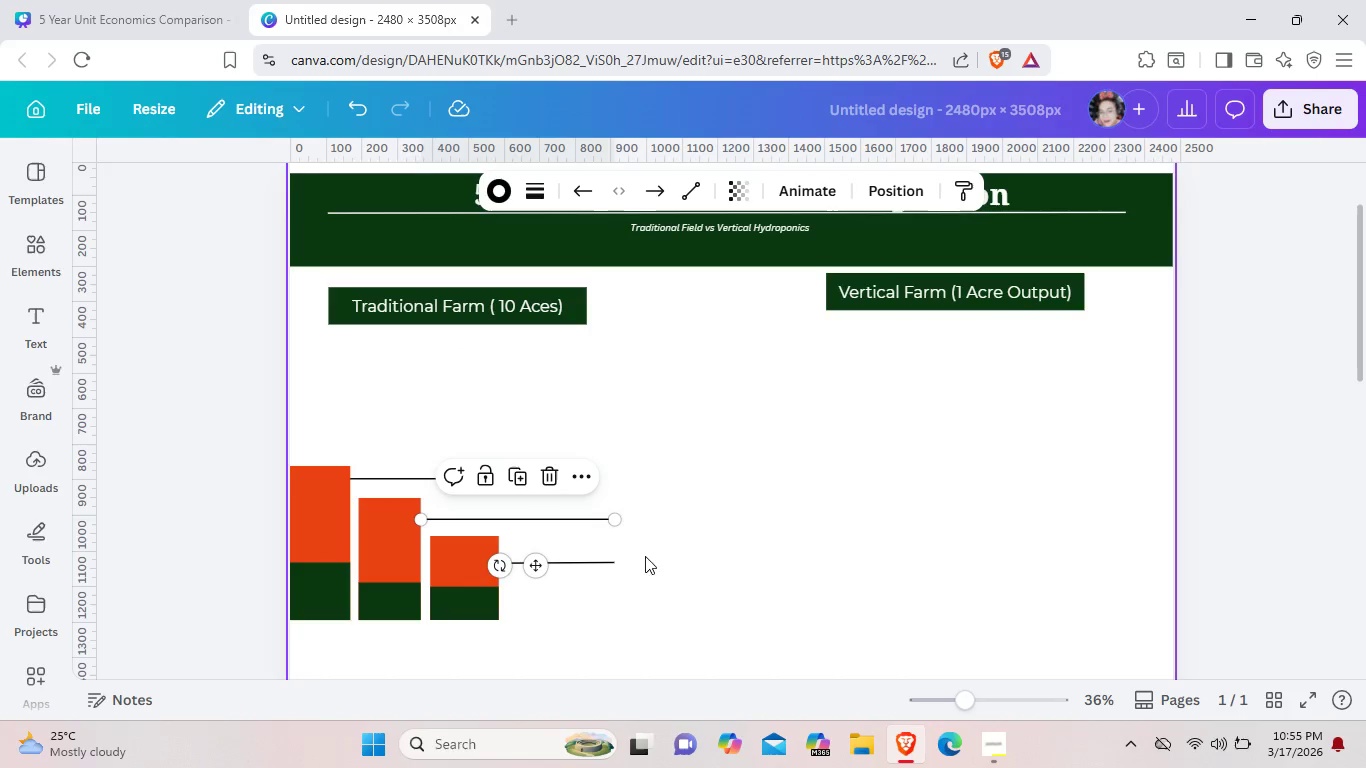 
left_click([666, 556])
 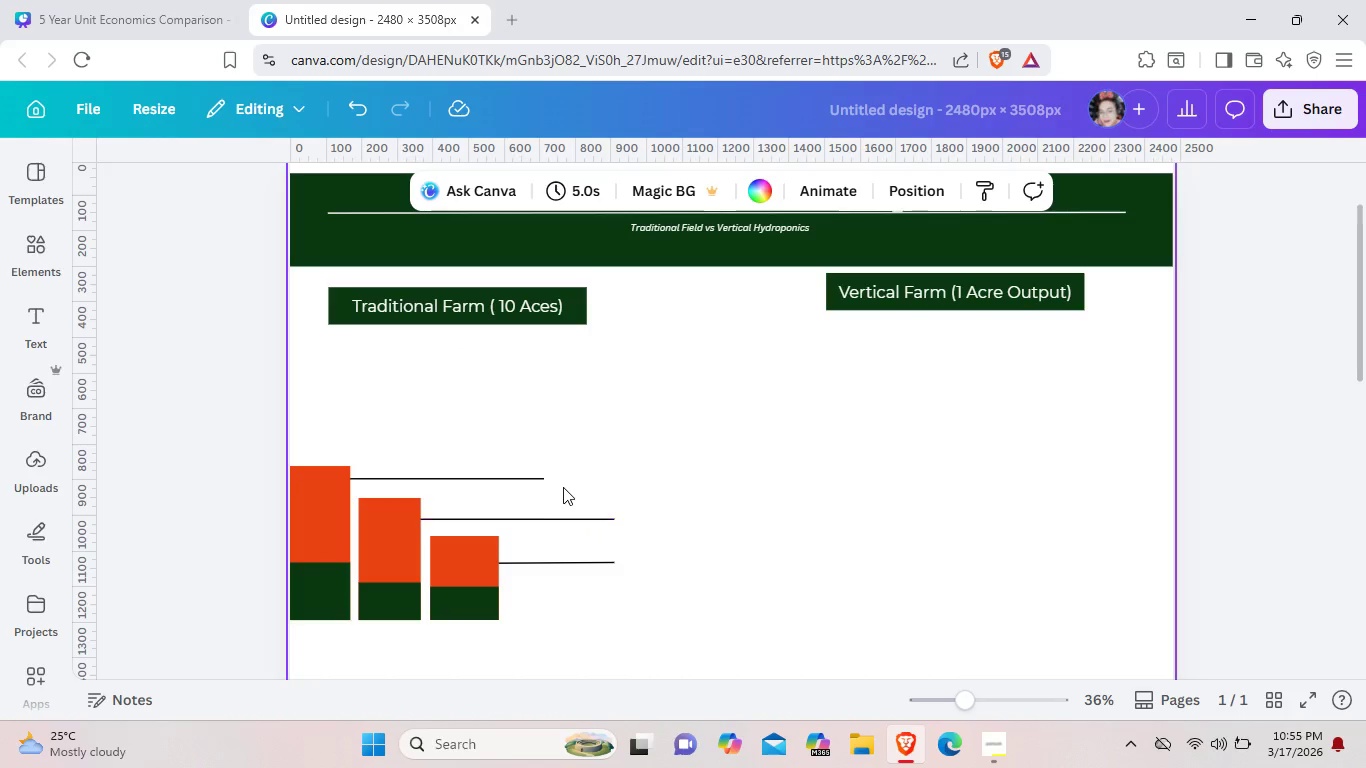 
left_click([537, 478])
 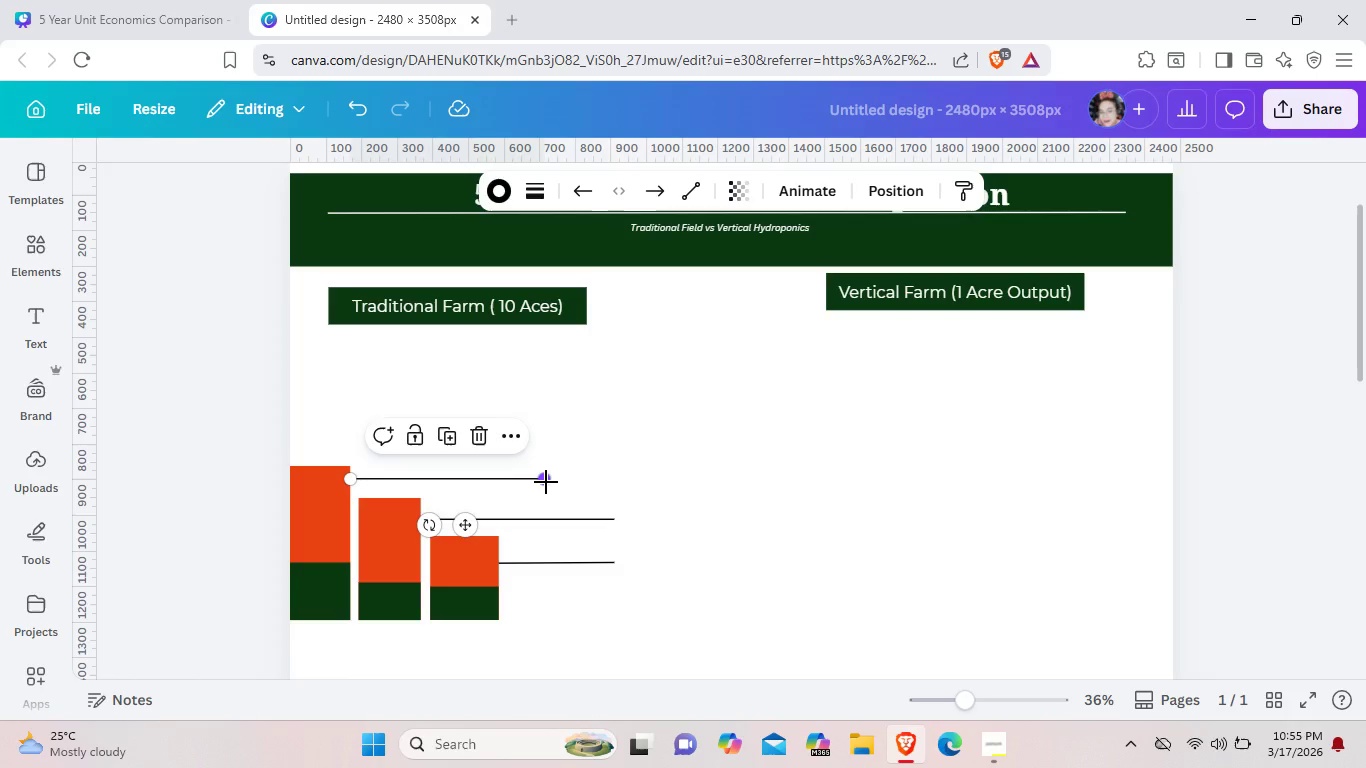 
left_click_drag(start_coordinate=[546, 482], to_coordinate=[608, 480])
 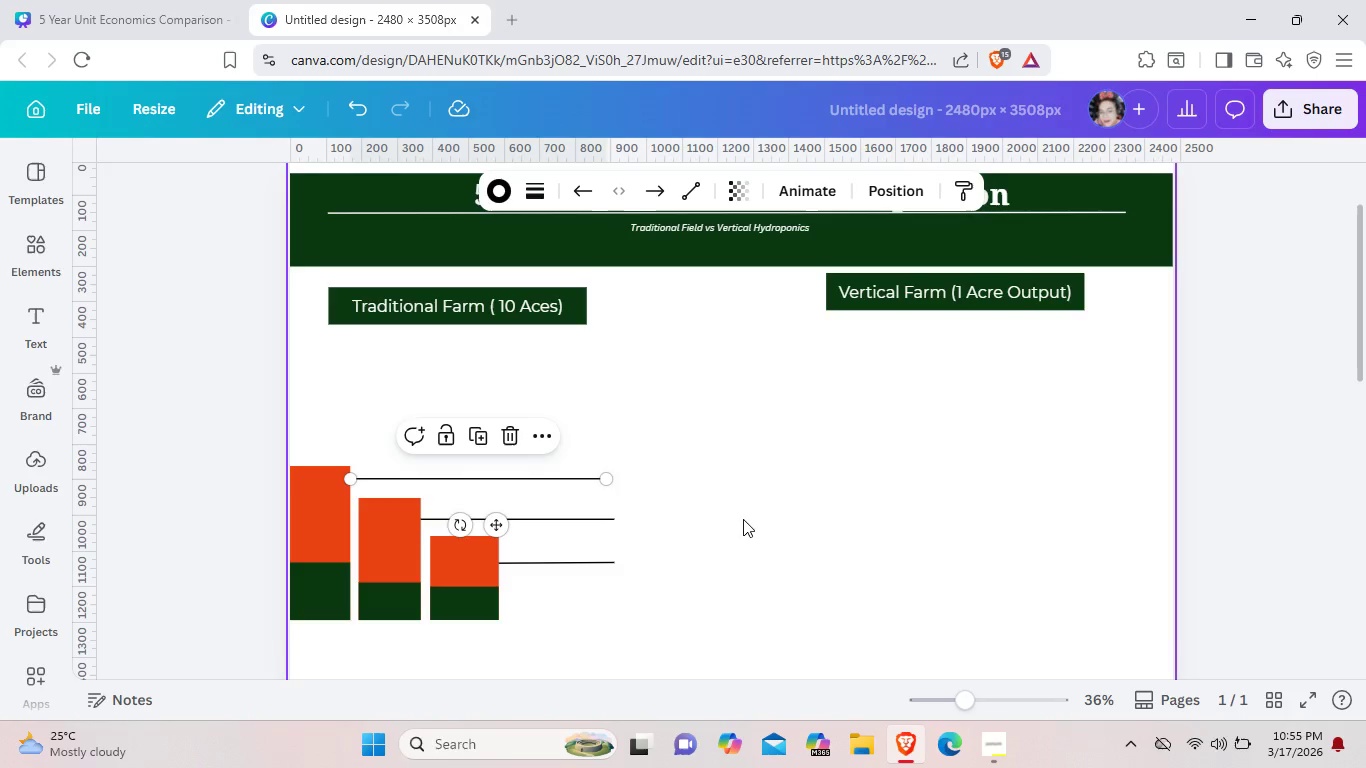 
left_click_drag(start_coordinate=[622, 484], to_coordinate=[700, 523])
 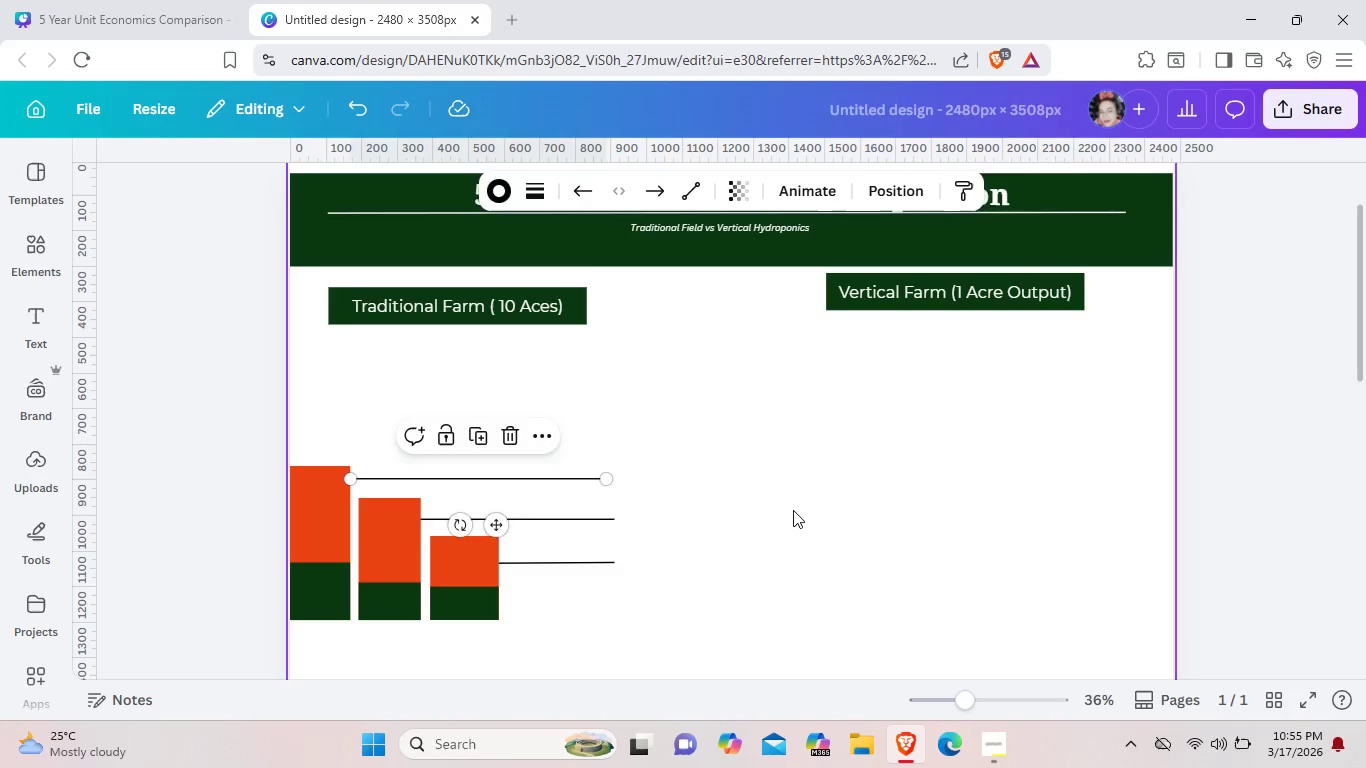 
double_click([793, 510])
 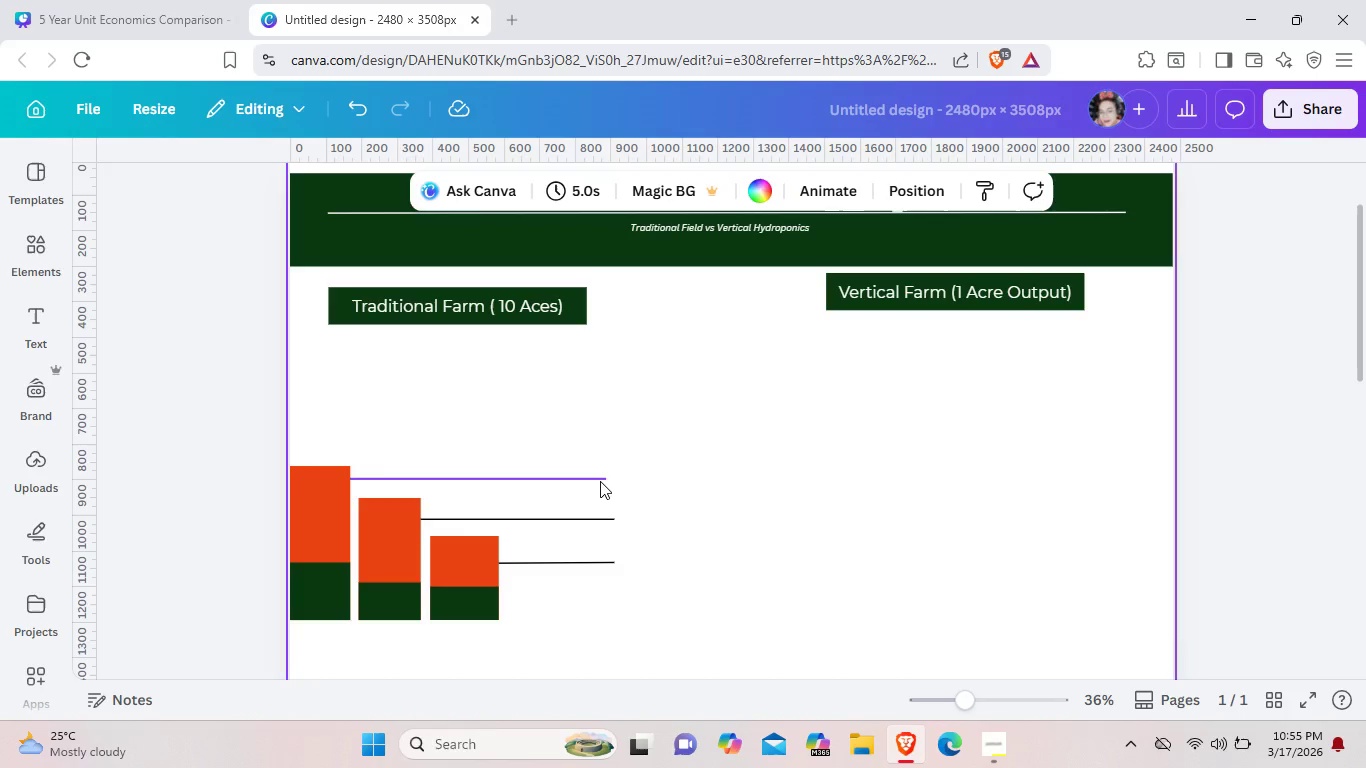 
left_click([600, 481])
 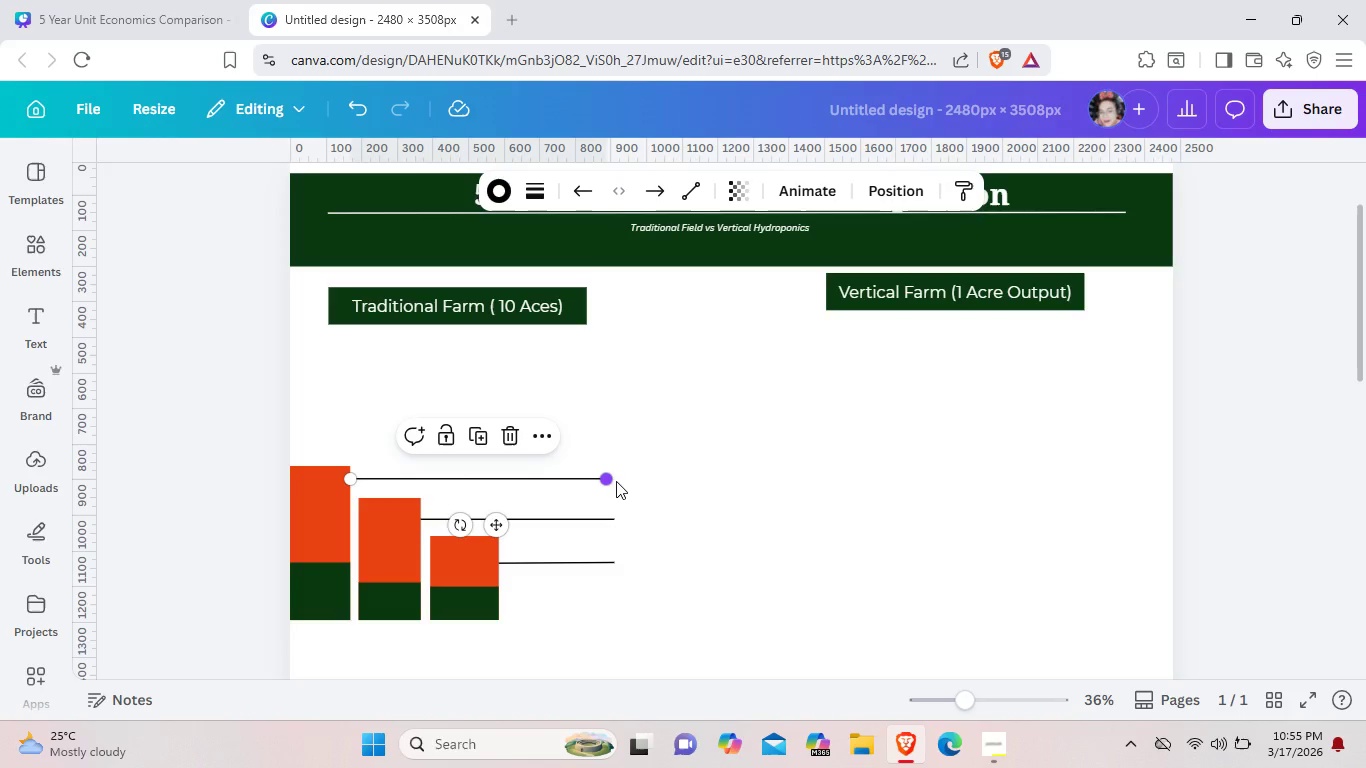 
left_click_drag(start_coordinate=[613, 481], to_coordinate=[618, 482])
 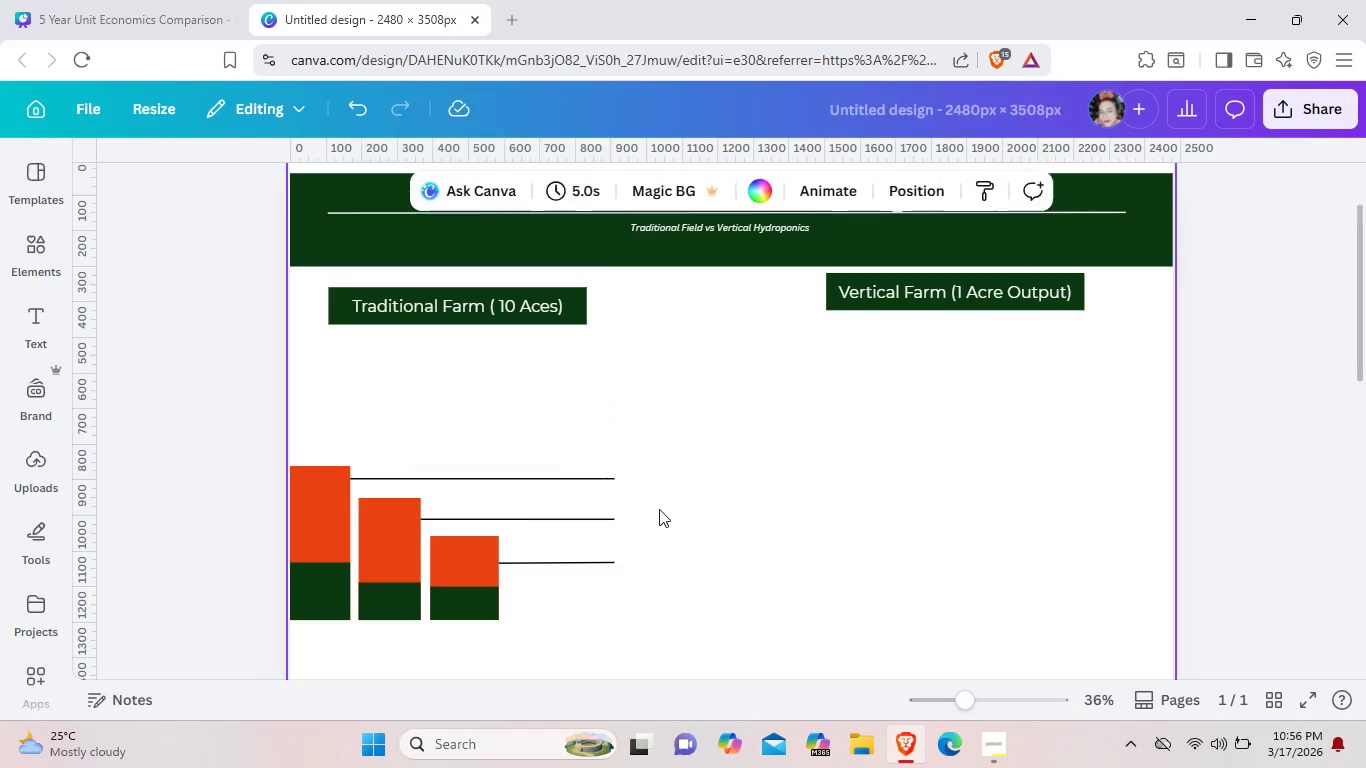 
left_click([659, 509])
 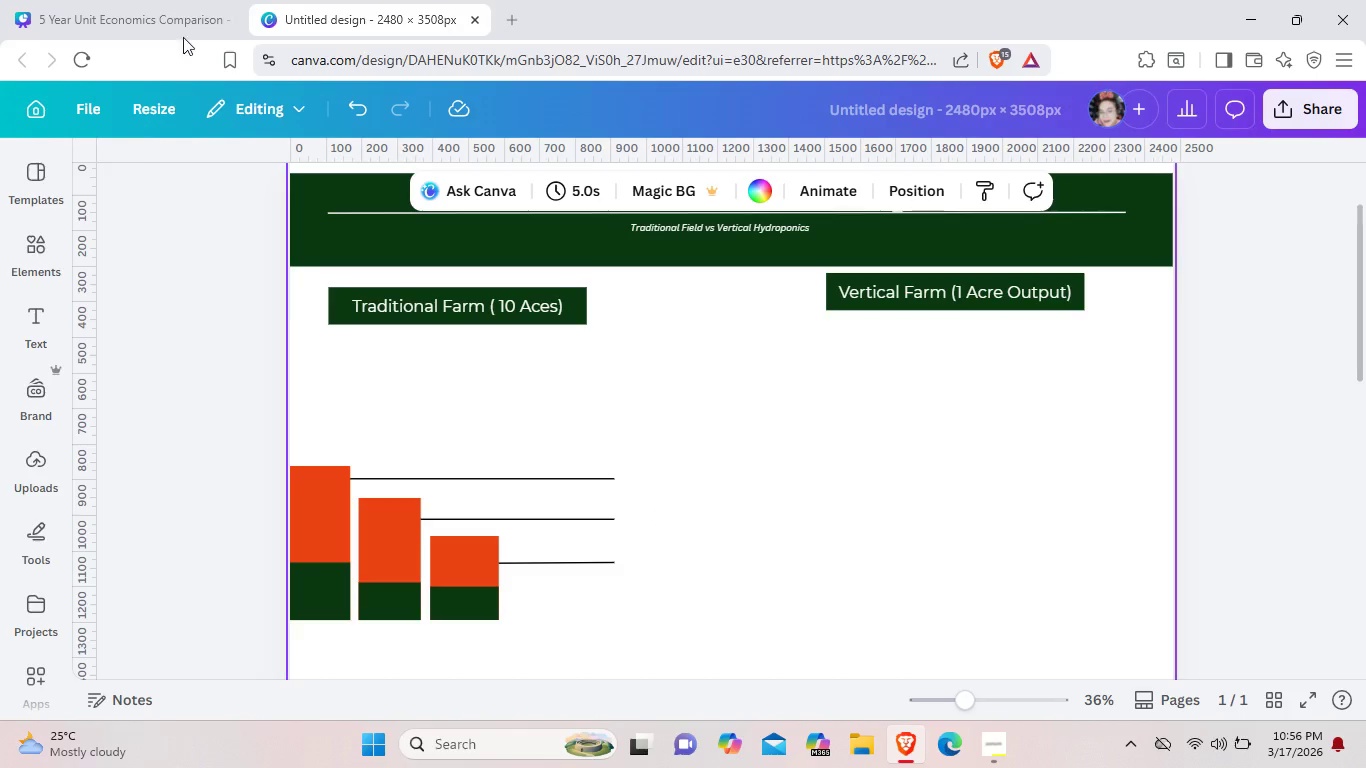 
wait(6.31)
 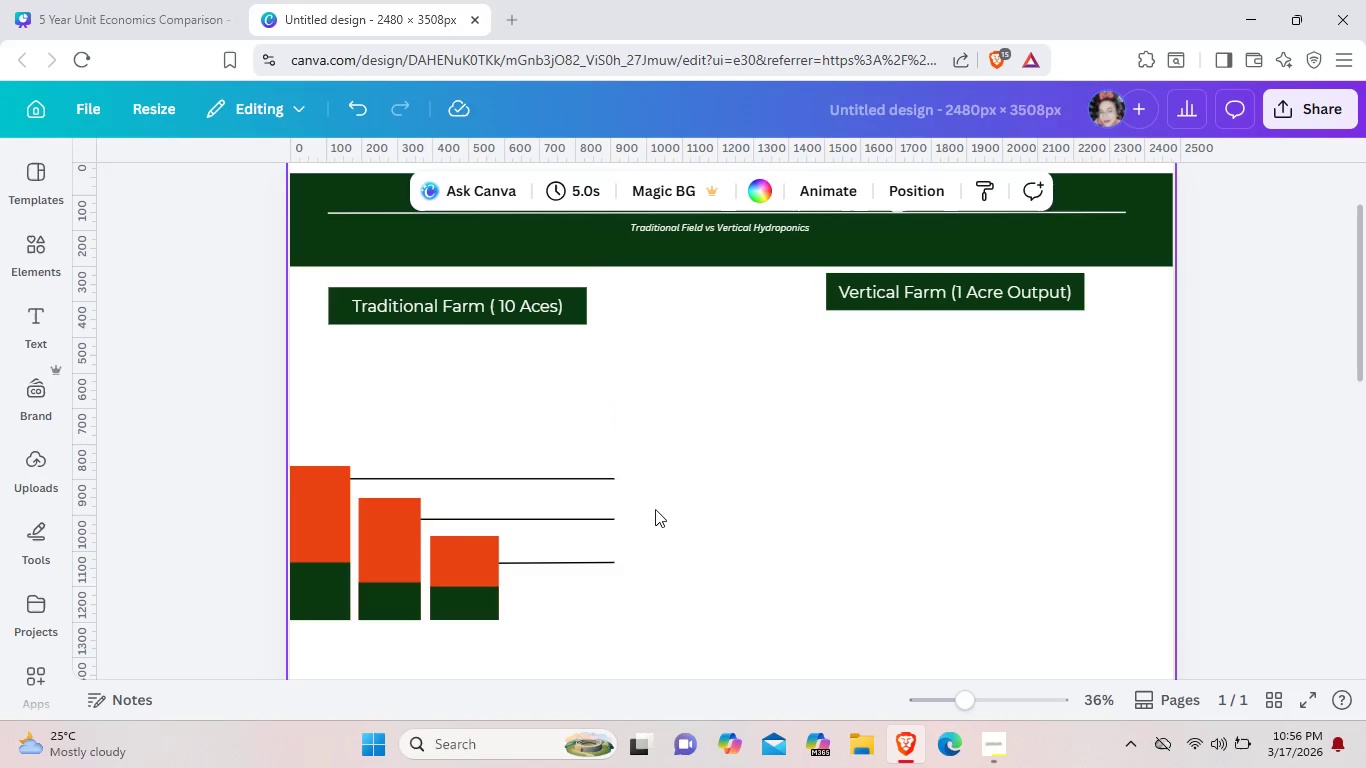 
left_click([175, 0])
 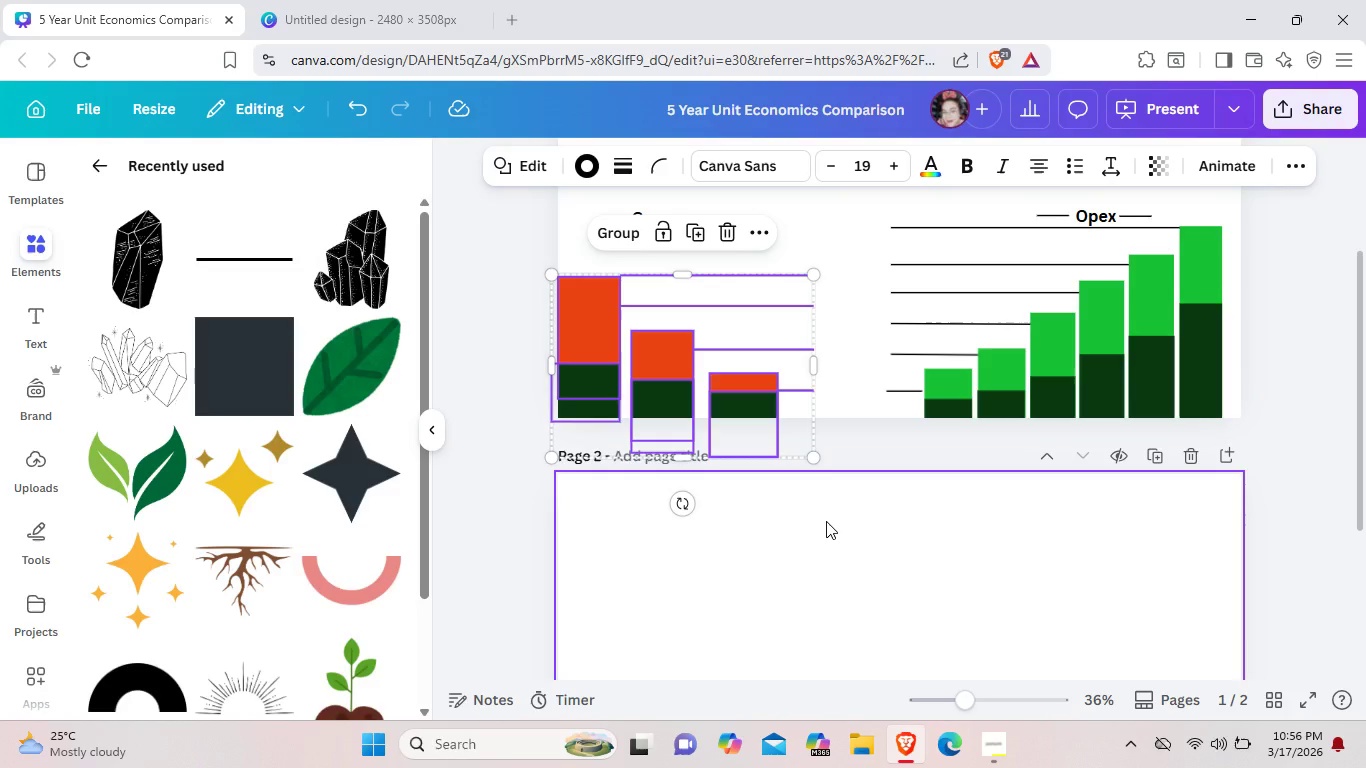 
left_click([826, 521])
 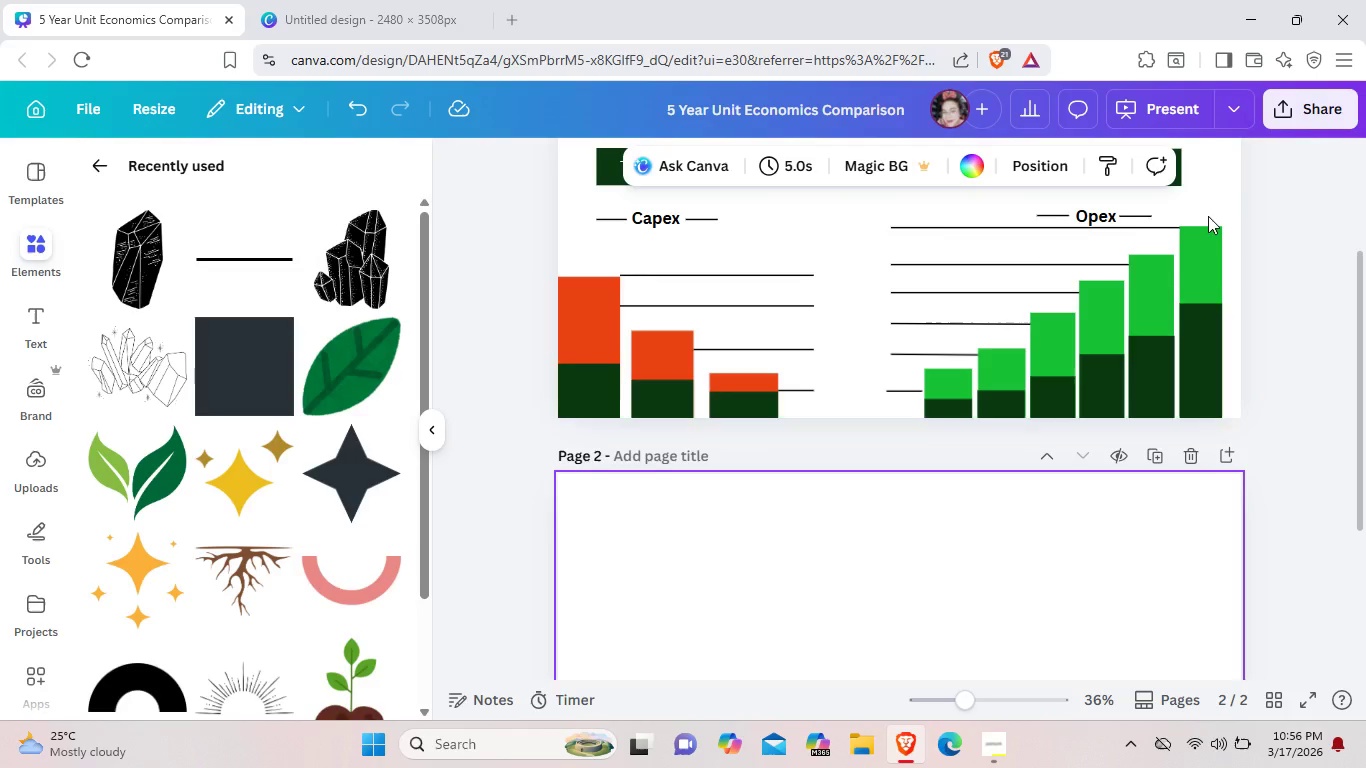 
wait(5.48)
 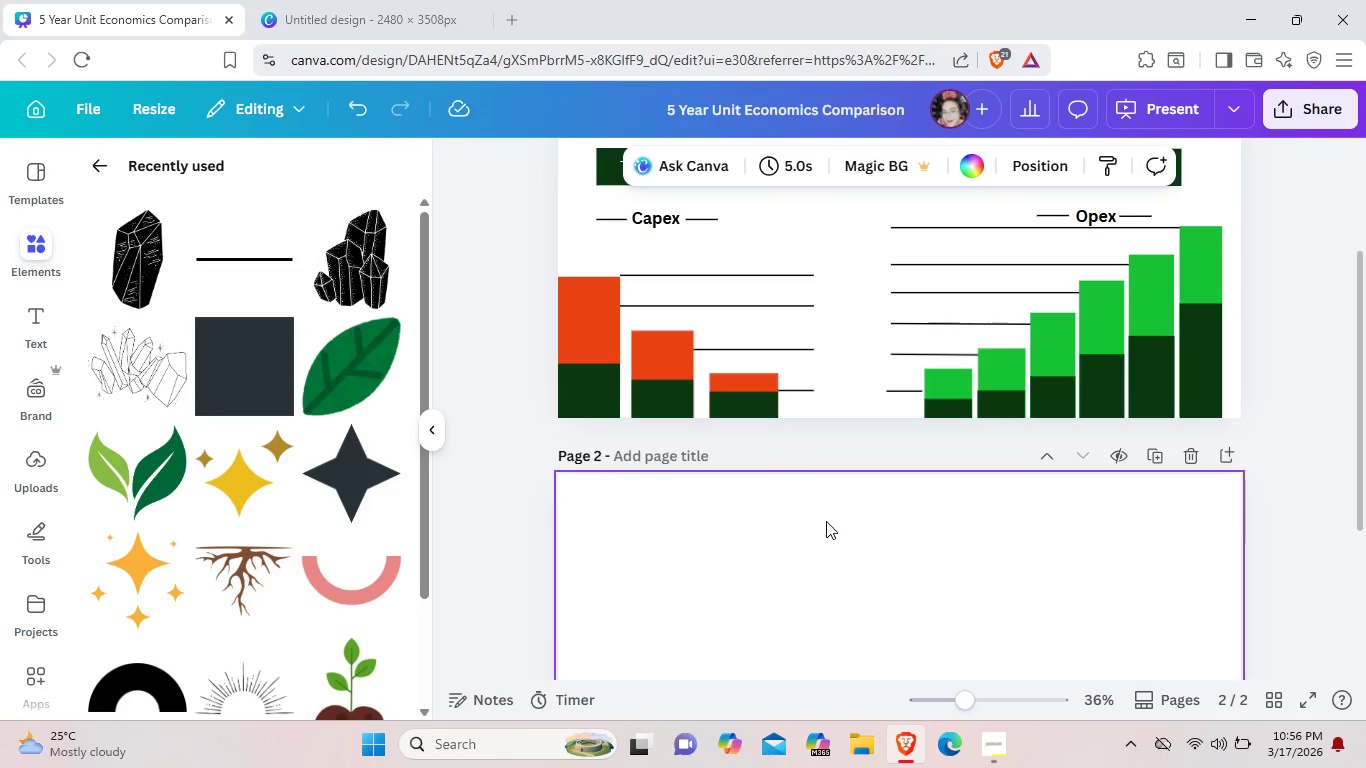 
left_click_drag(start_coordinate=[855, 206], to_coordinate=[1248, 399])
 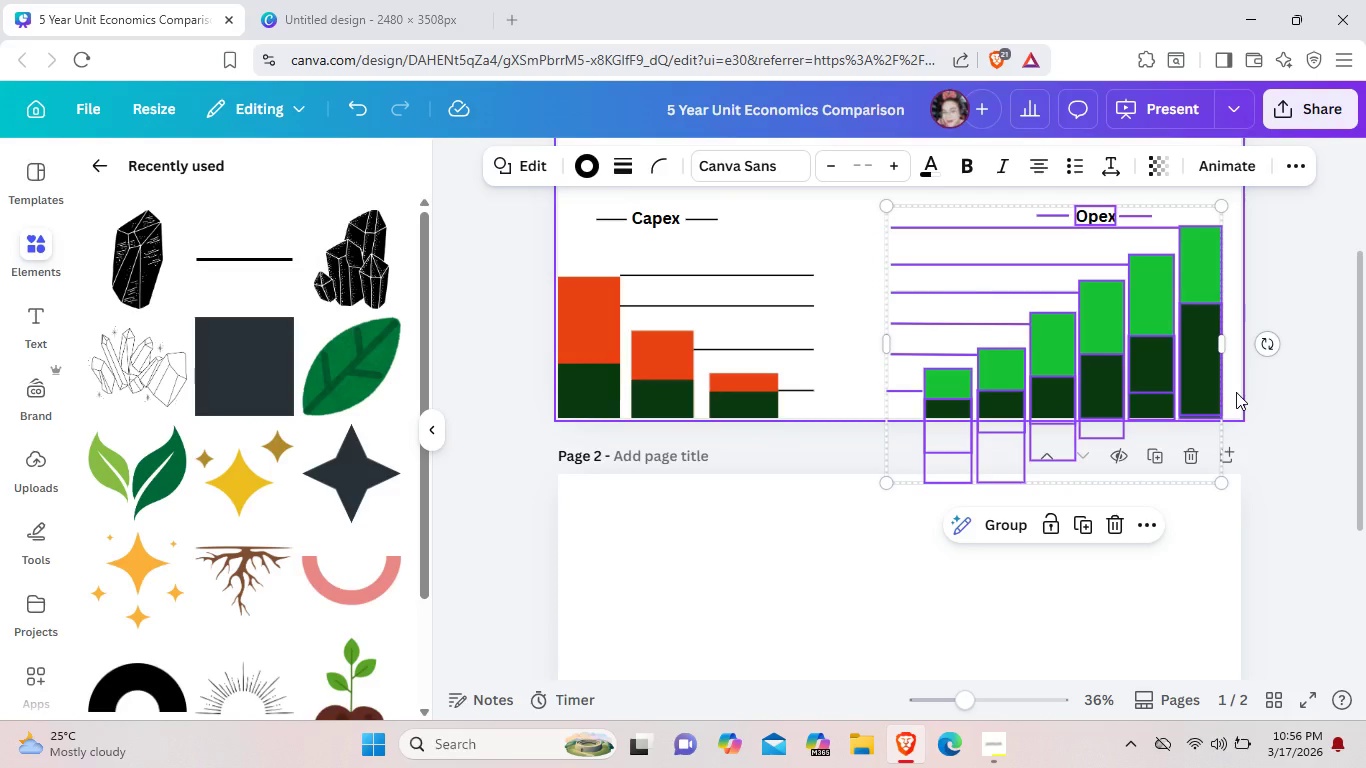 
key(Control+C)
 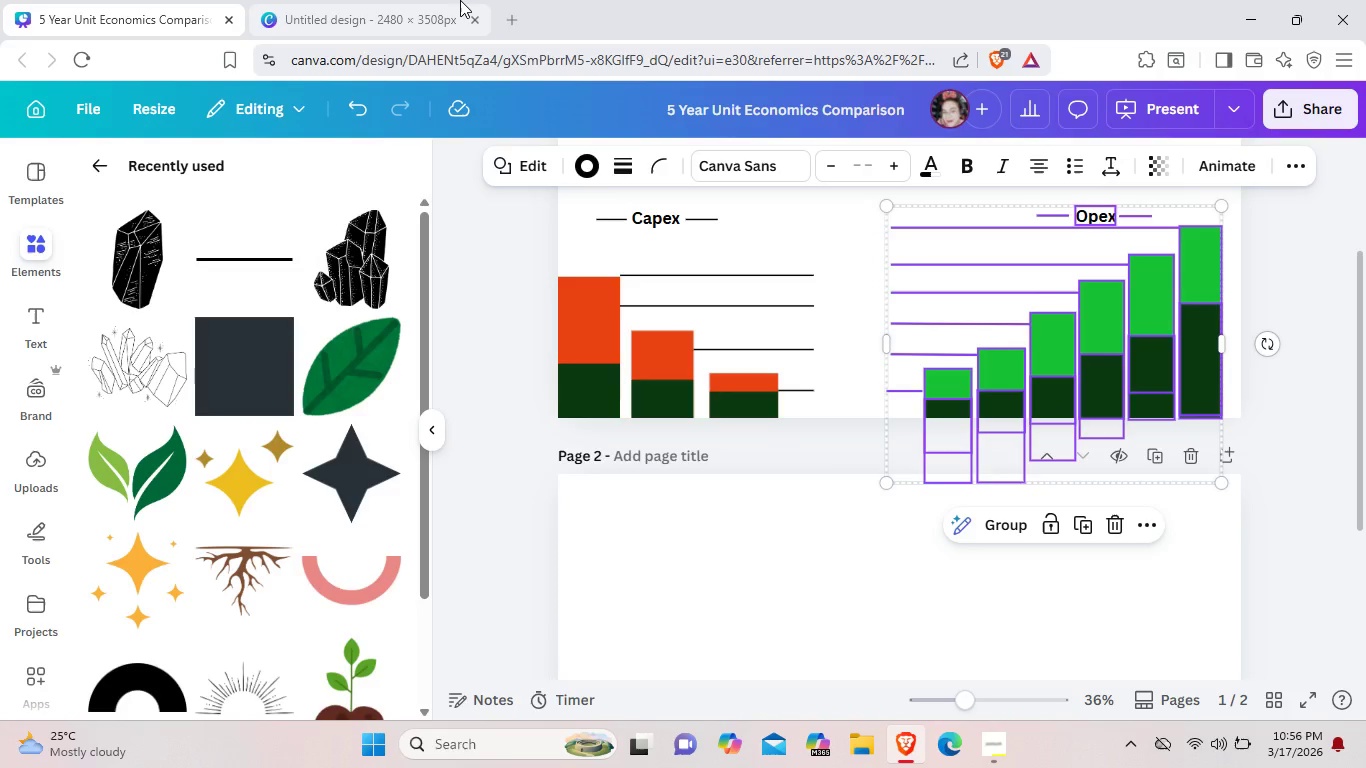 
left_click([460, 0])
 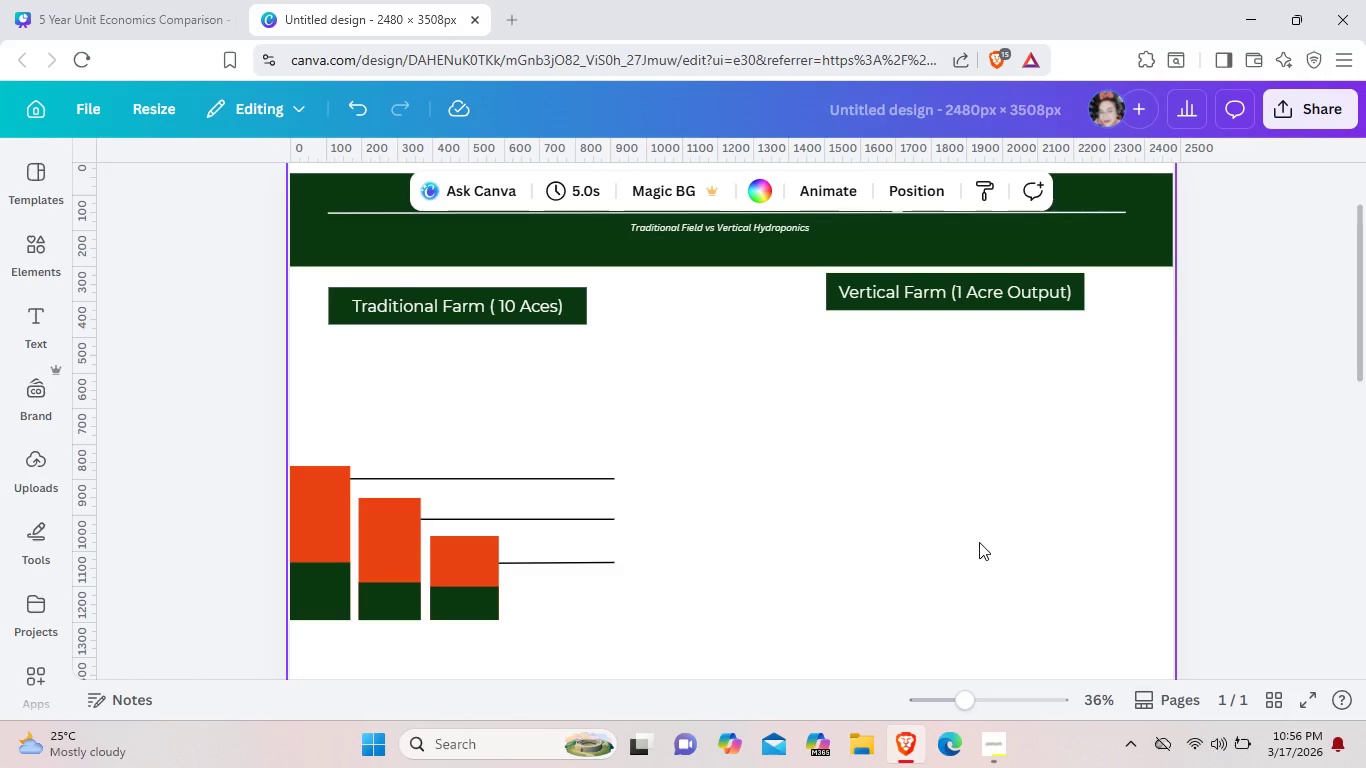 
key(Control+V)
 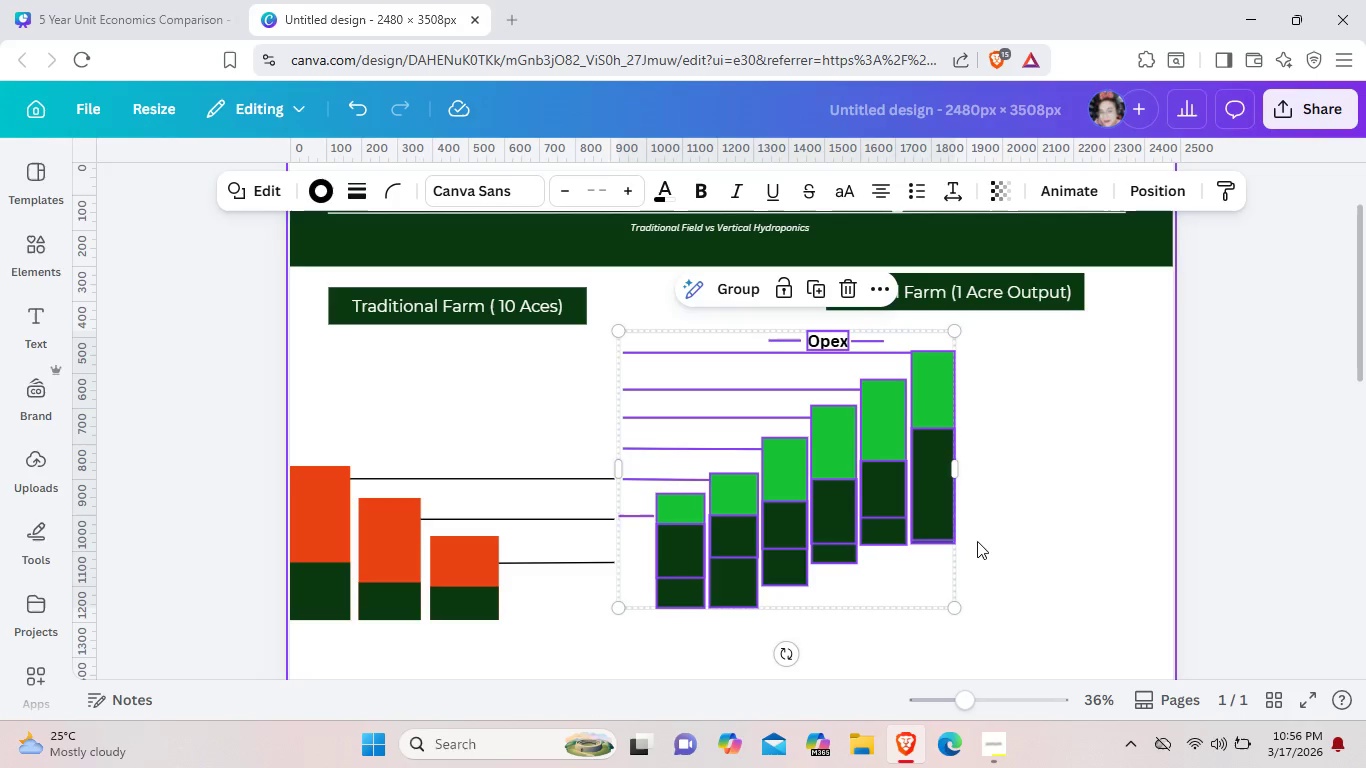 
wait(5.25)
 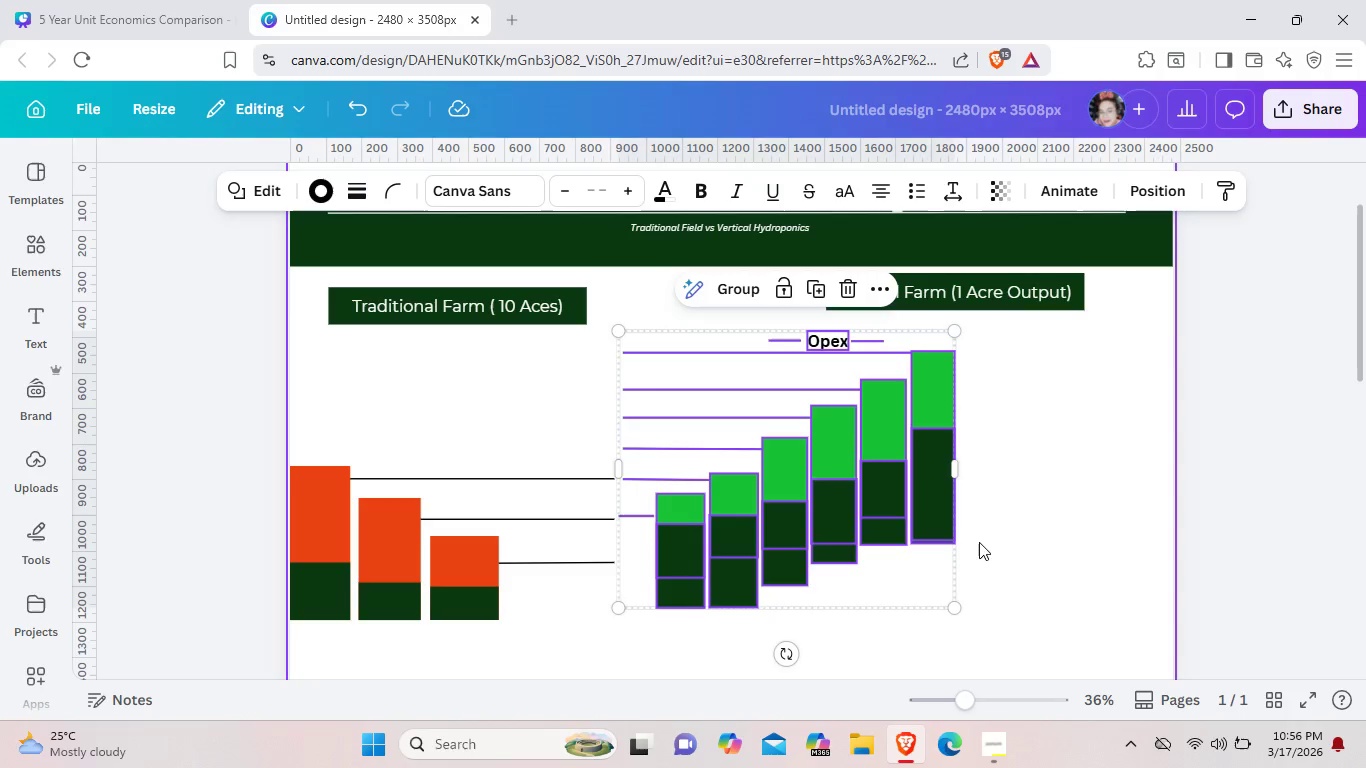 
left_click_drag(start_coordinate=[940, 403], to_coordinate=[1123, 436])
 